 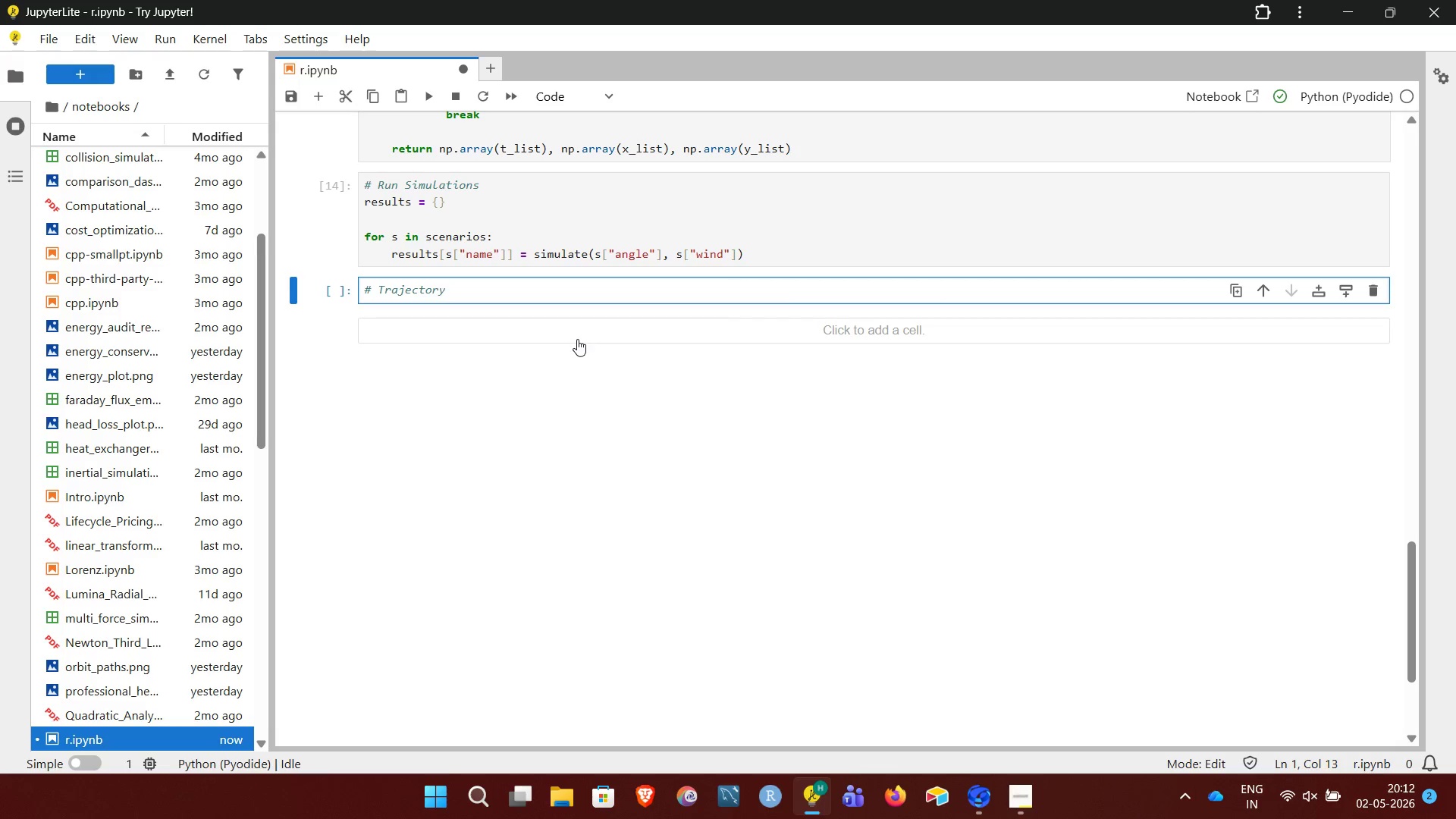 
type( Plot (X vs Y))
key(NumpadEnter)
key(NumpadEnter)
type(sz)
key(Backspace)
key(Backspace)
type(Show effect of wind and ange)
key(Backspace)
type(le on projec)
 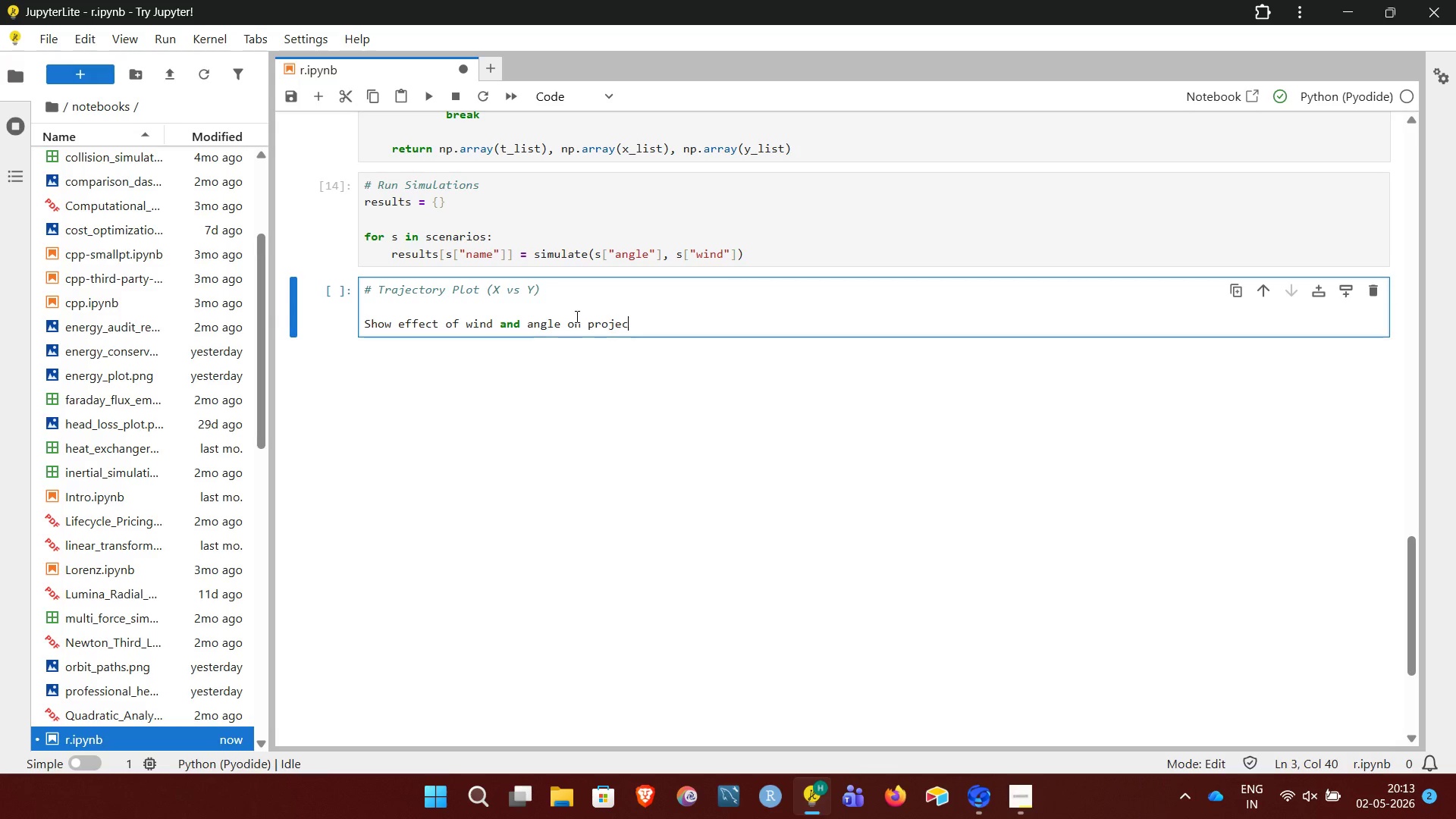 
type(tile path.)
key(NumpadEnter)
key(Backspace)
key(Backspace)
 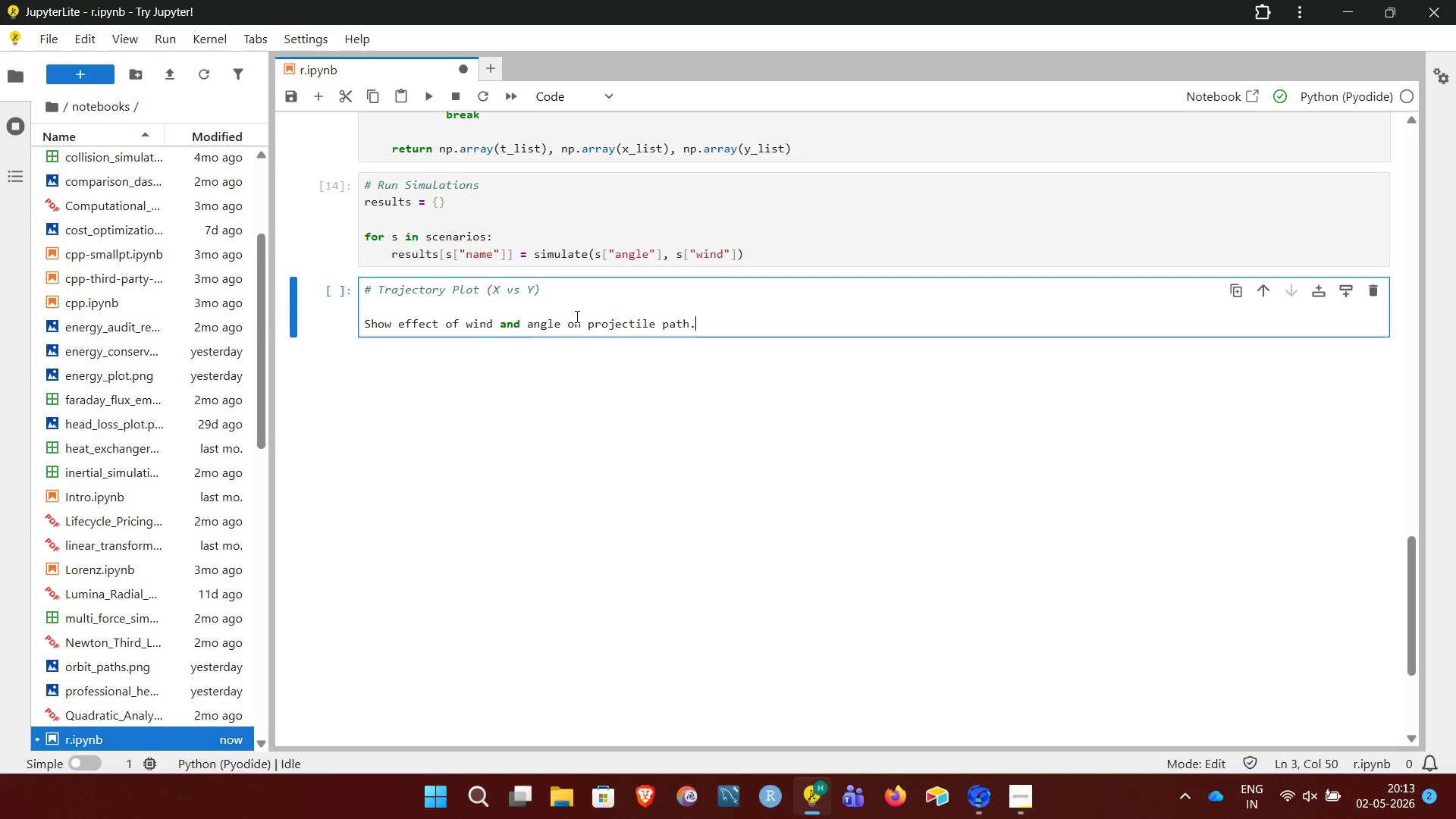 
wait(6.89)
 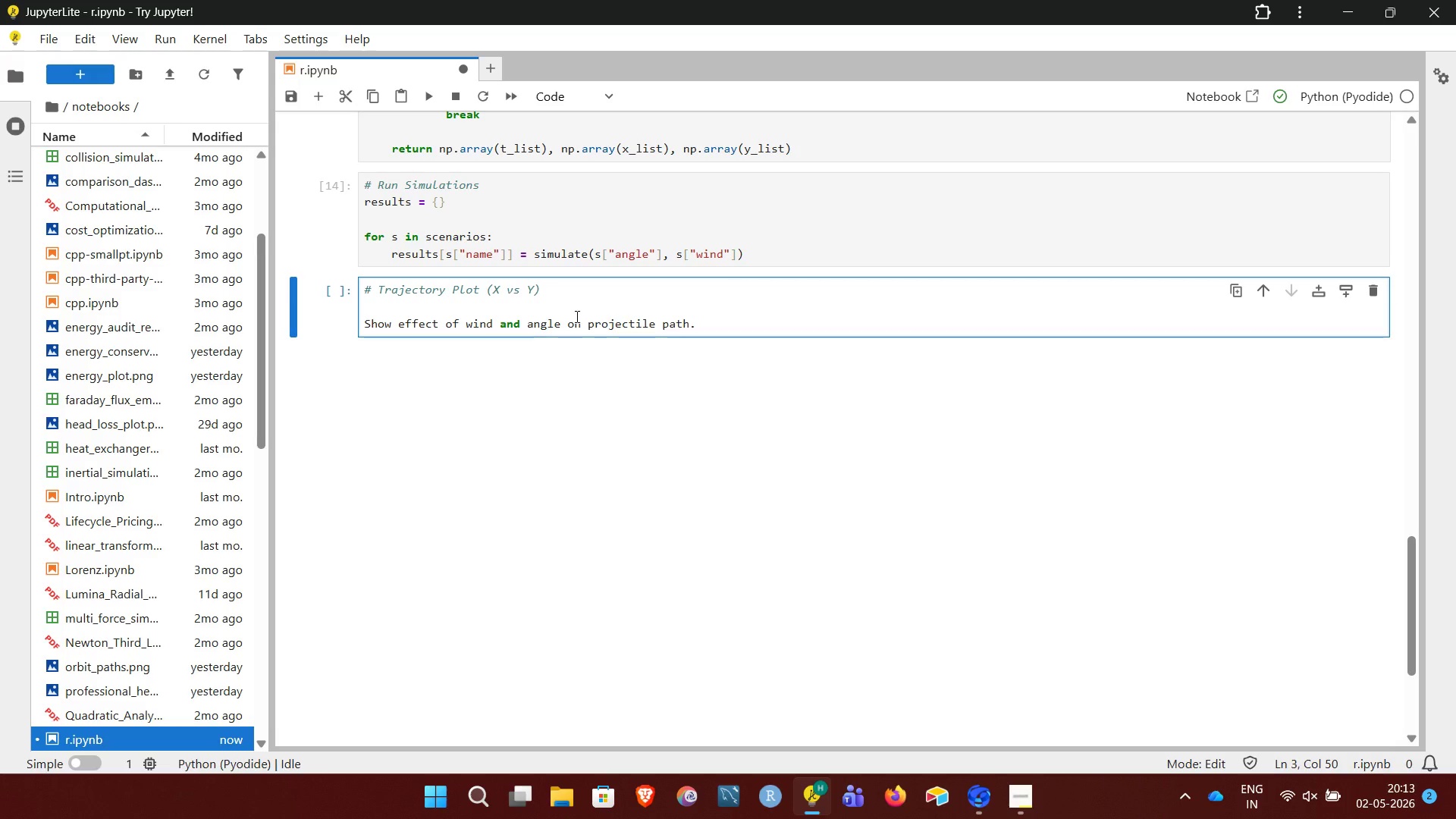 
hold_key(key=ArrowLeft, duration=1.5)
 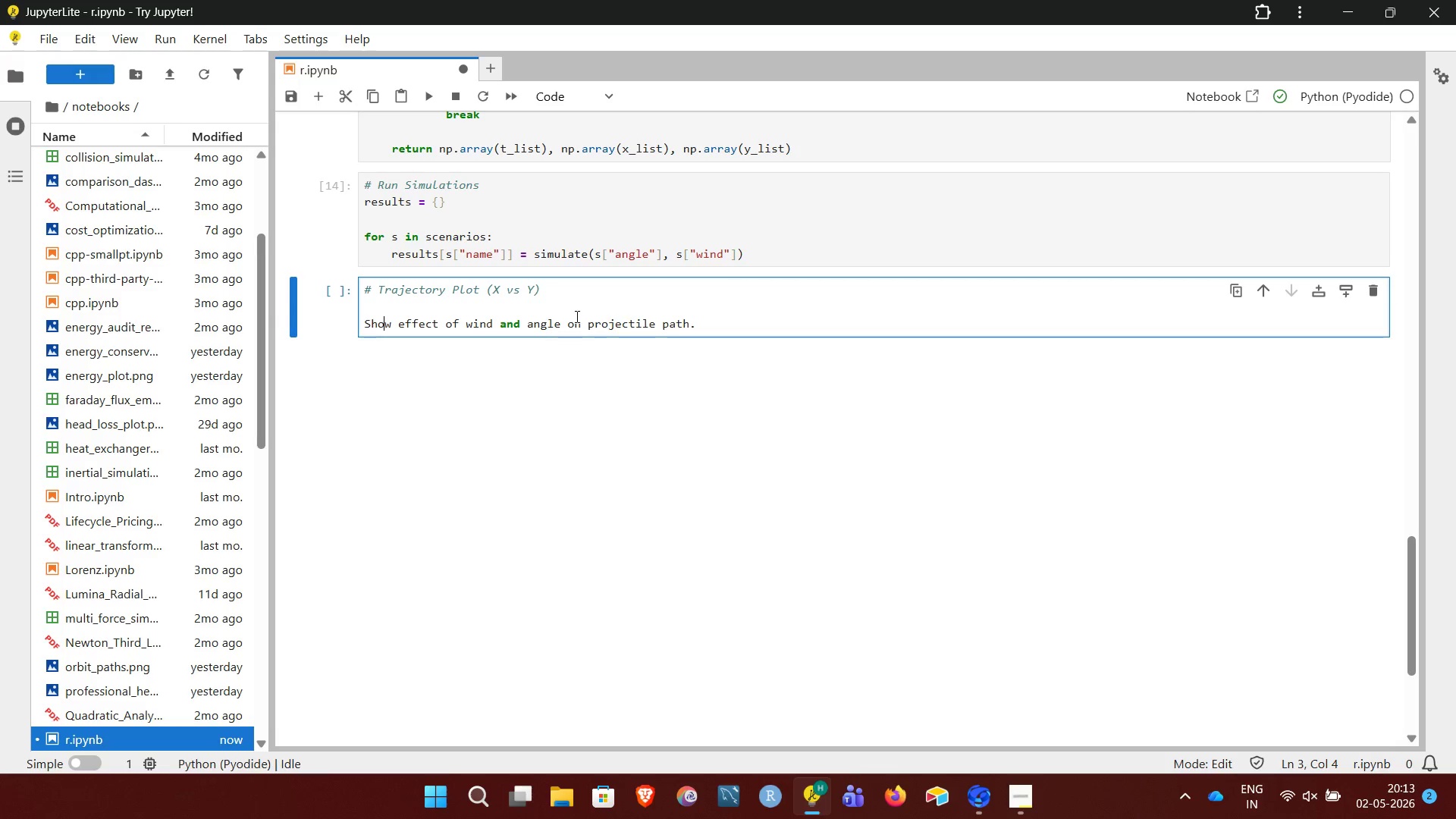 
hold_key(key=ArrowLeft, duration=0.34)
 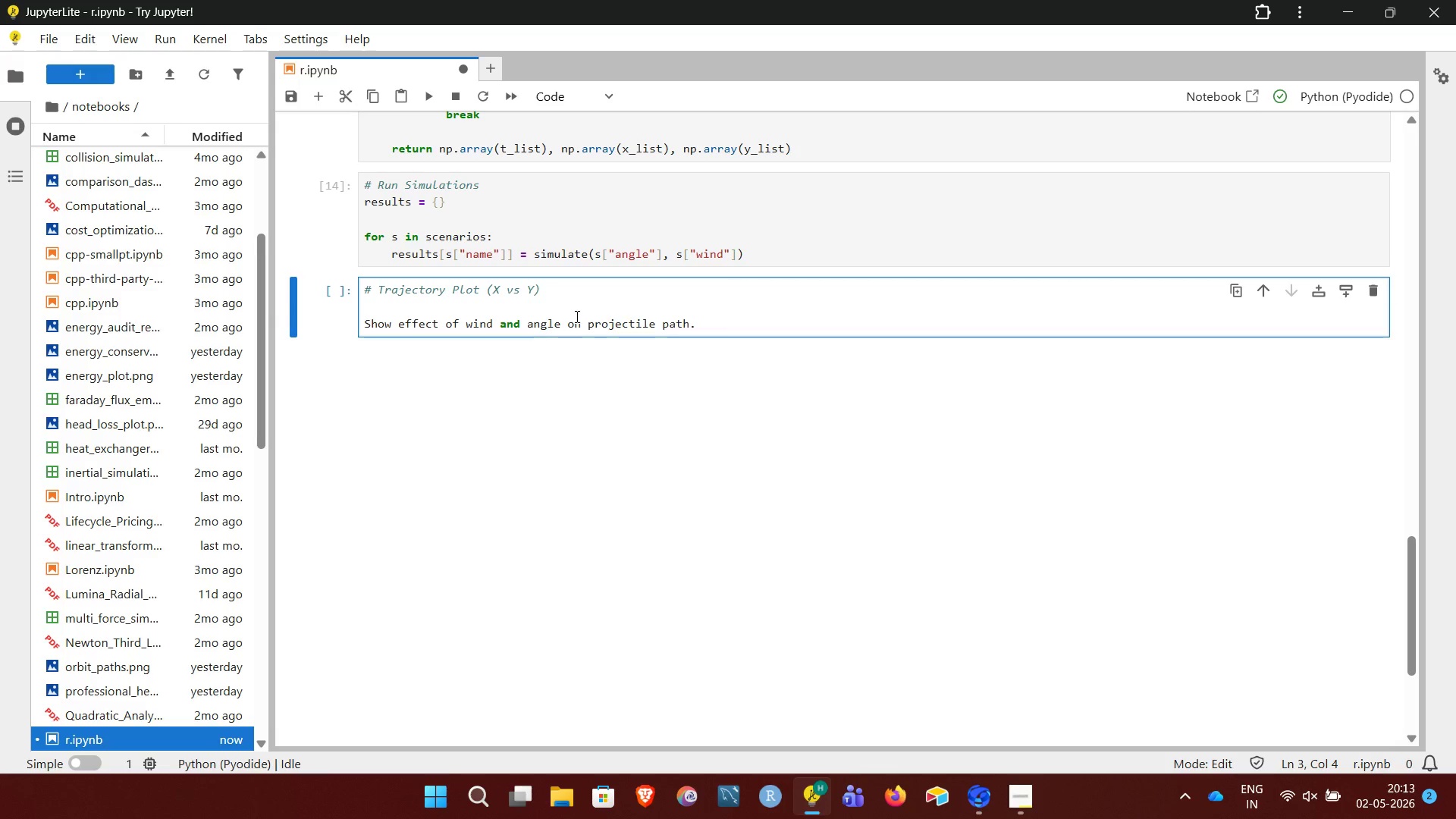 
key(ArrowRight)
 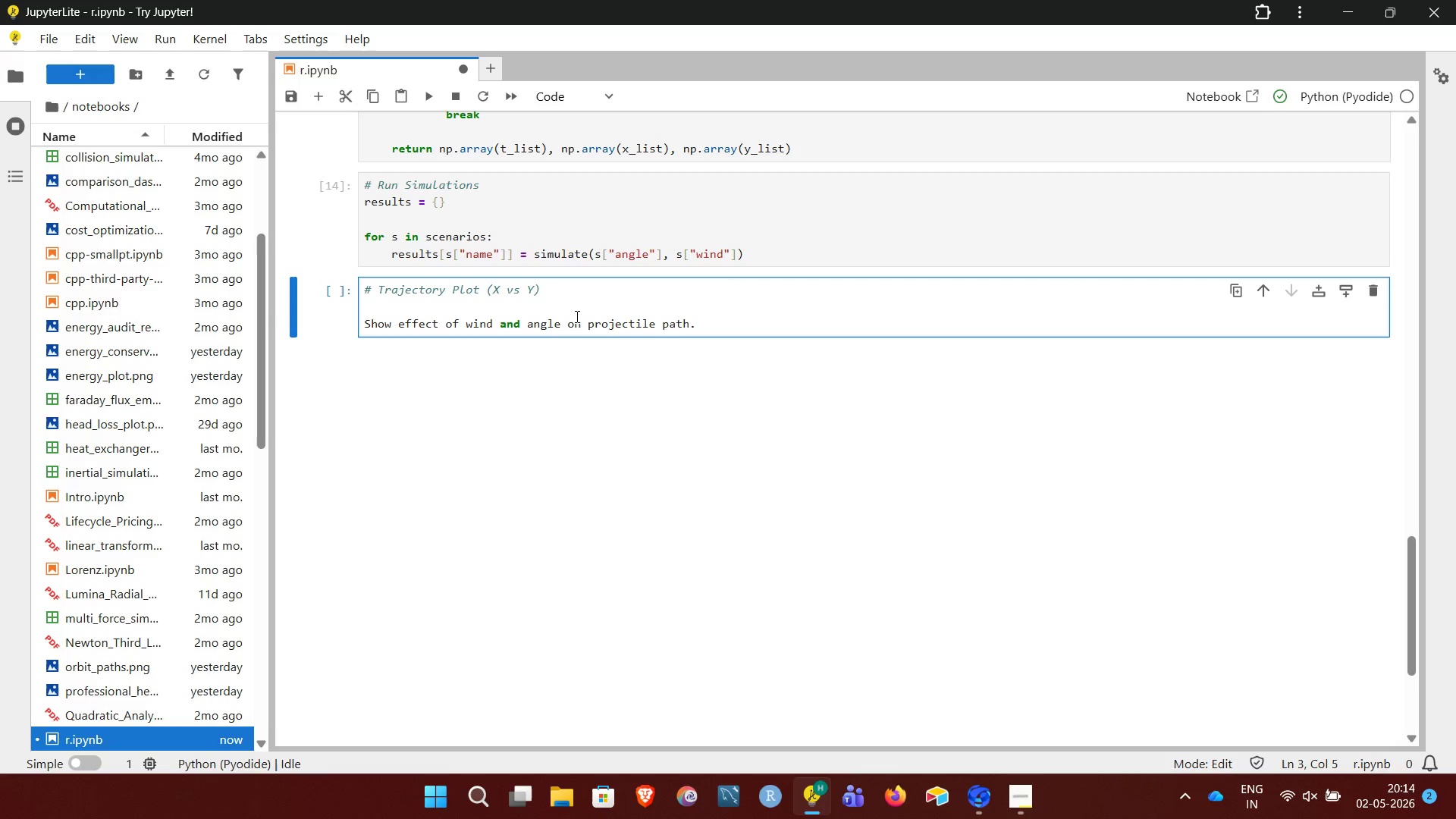 
key(S)
 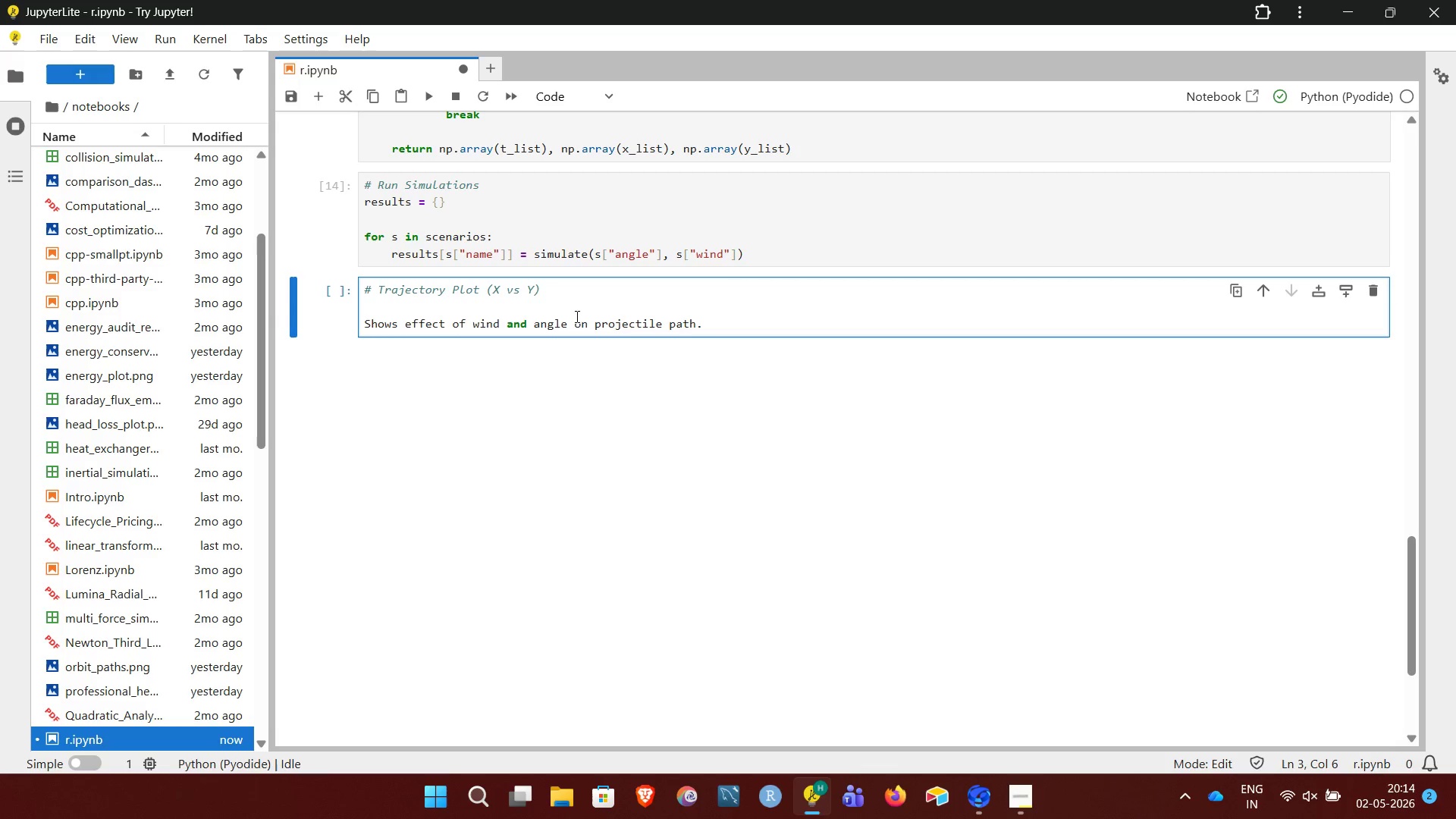 
key(ArrowRight)
 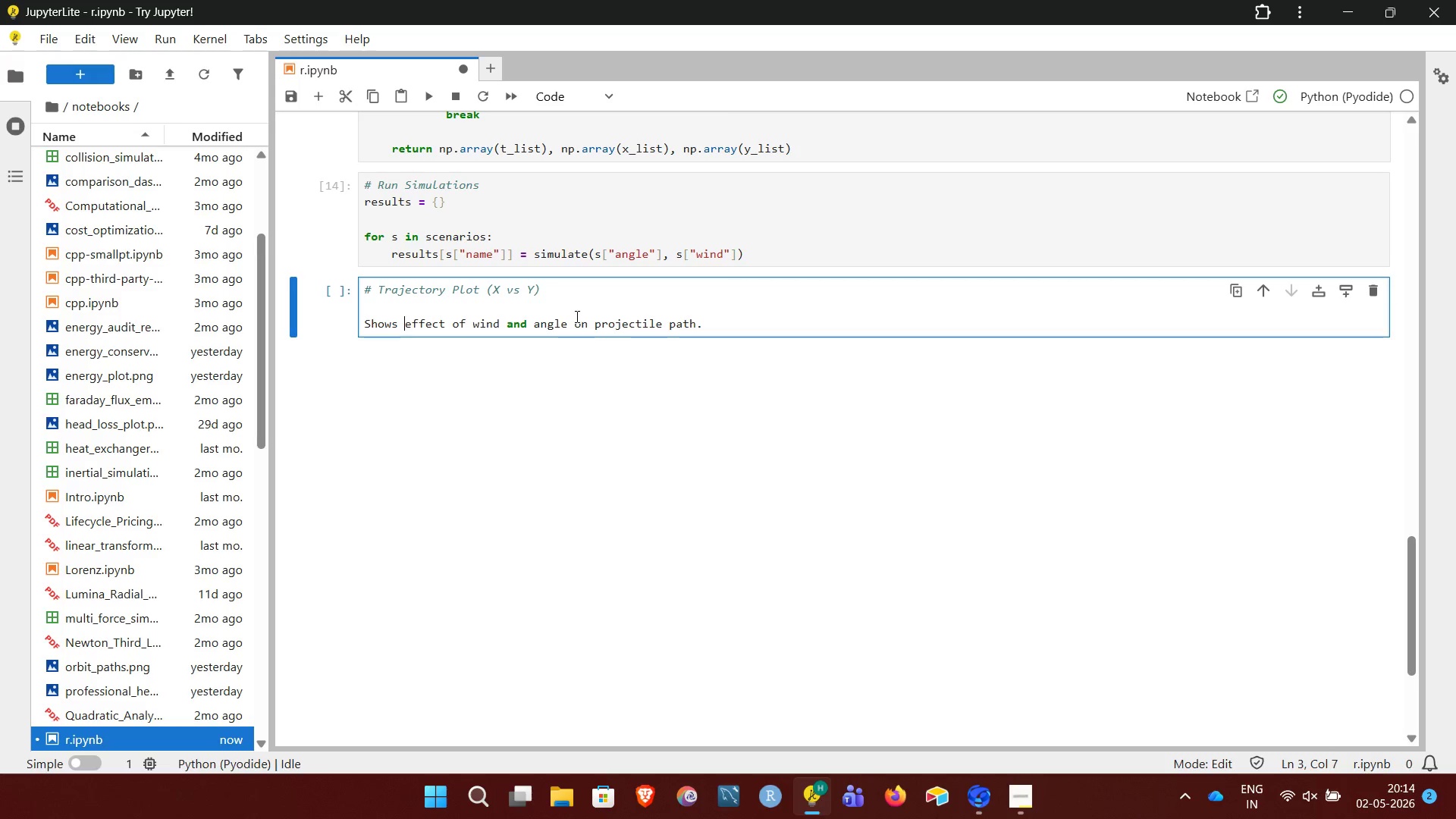 
key(ArrowRight)
 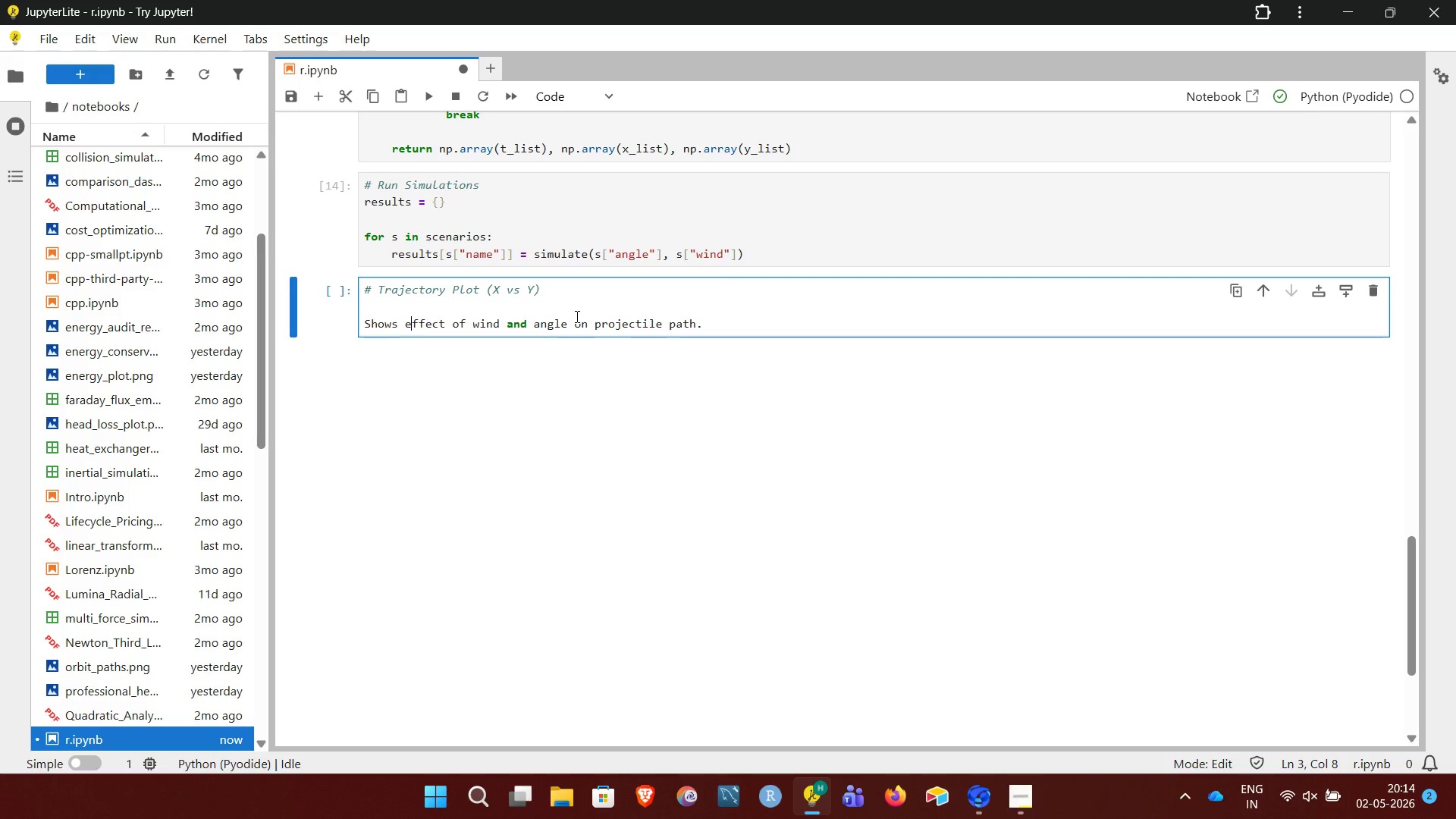 
key(ArrowRight)
 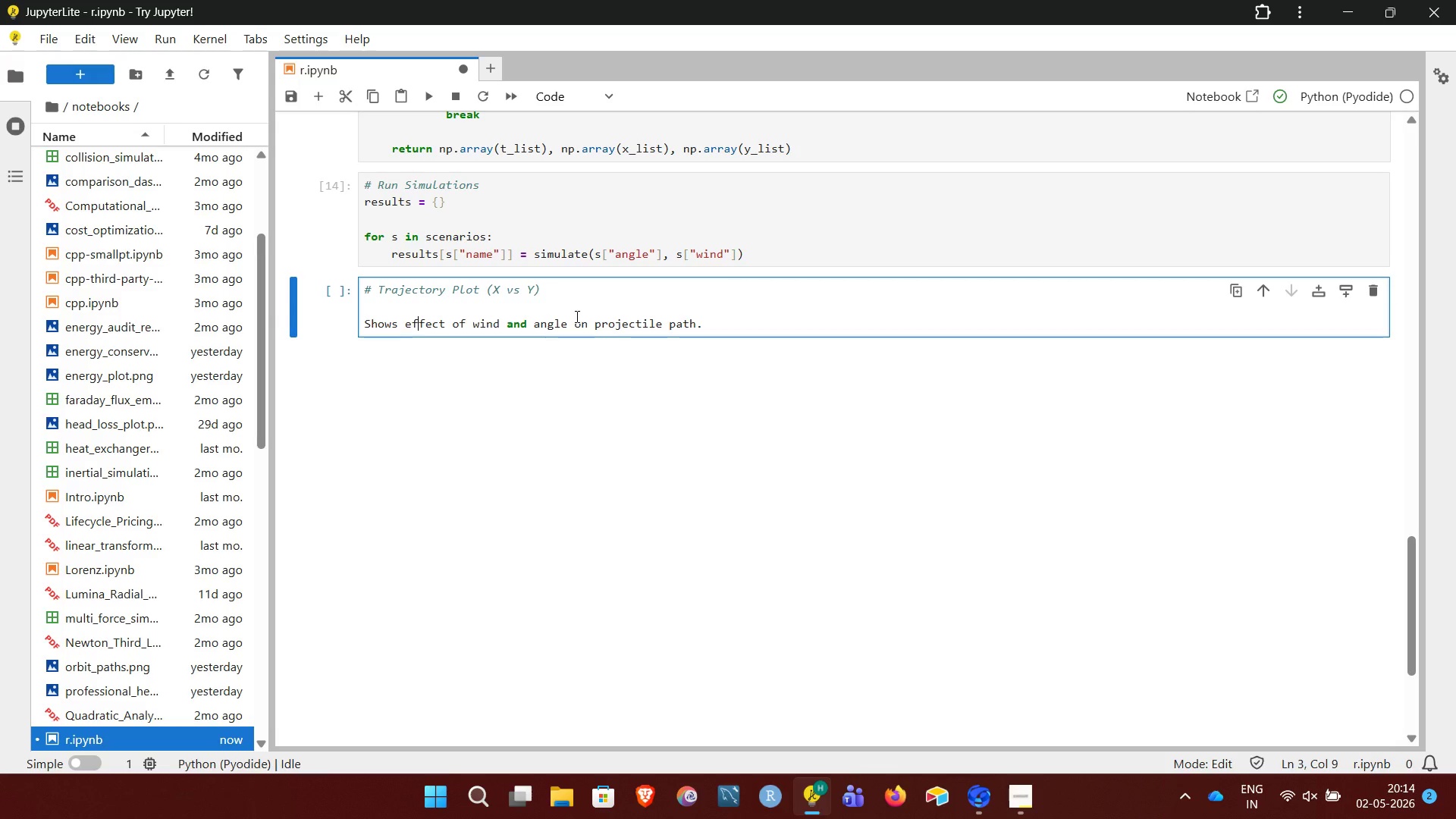 
key(ArrowRight)
 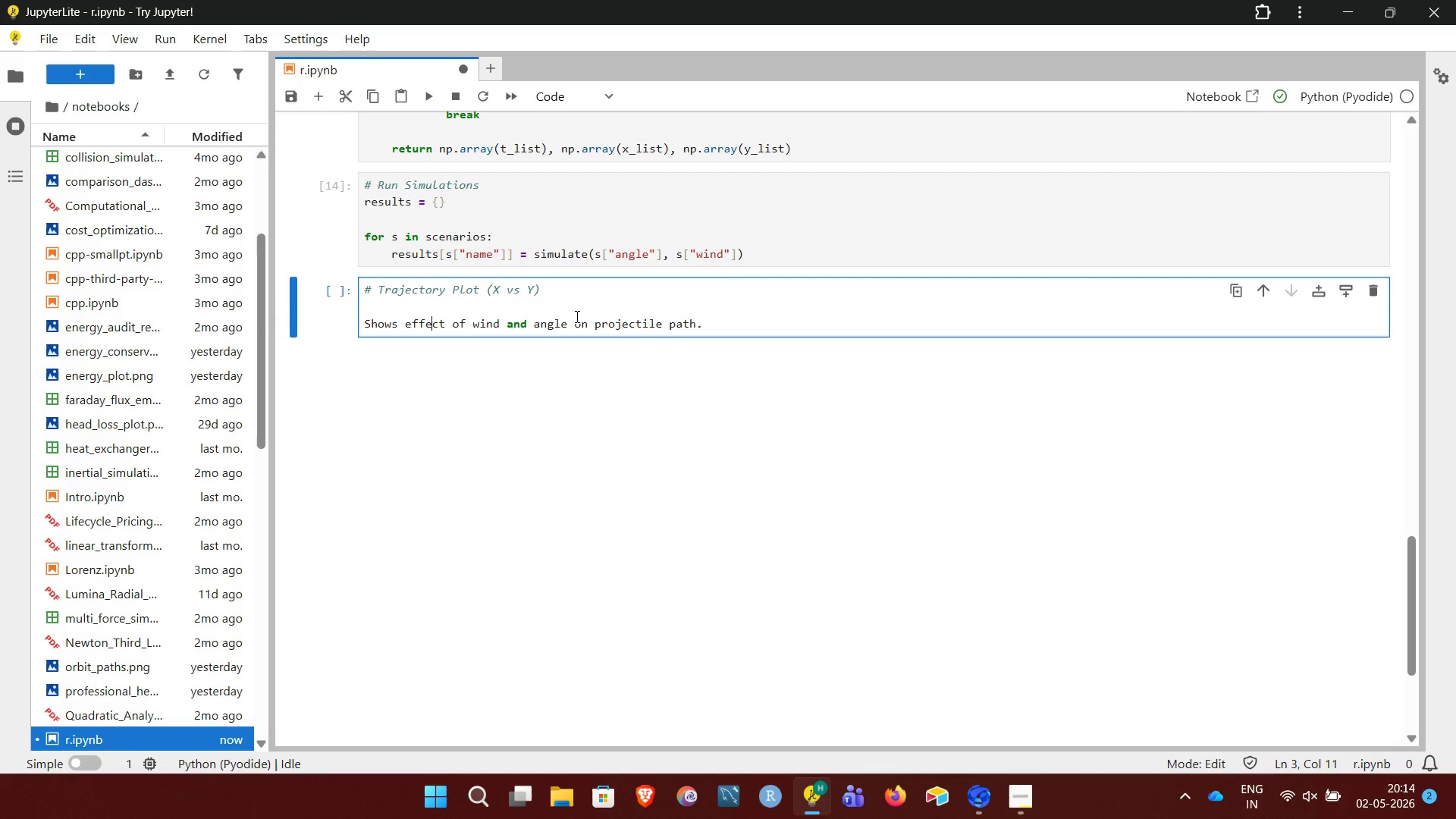 
key(ArrowRight)
 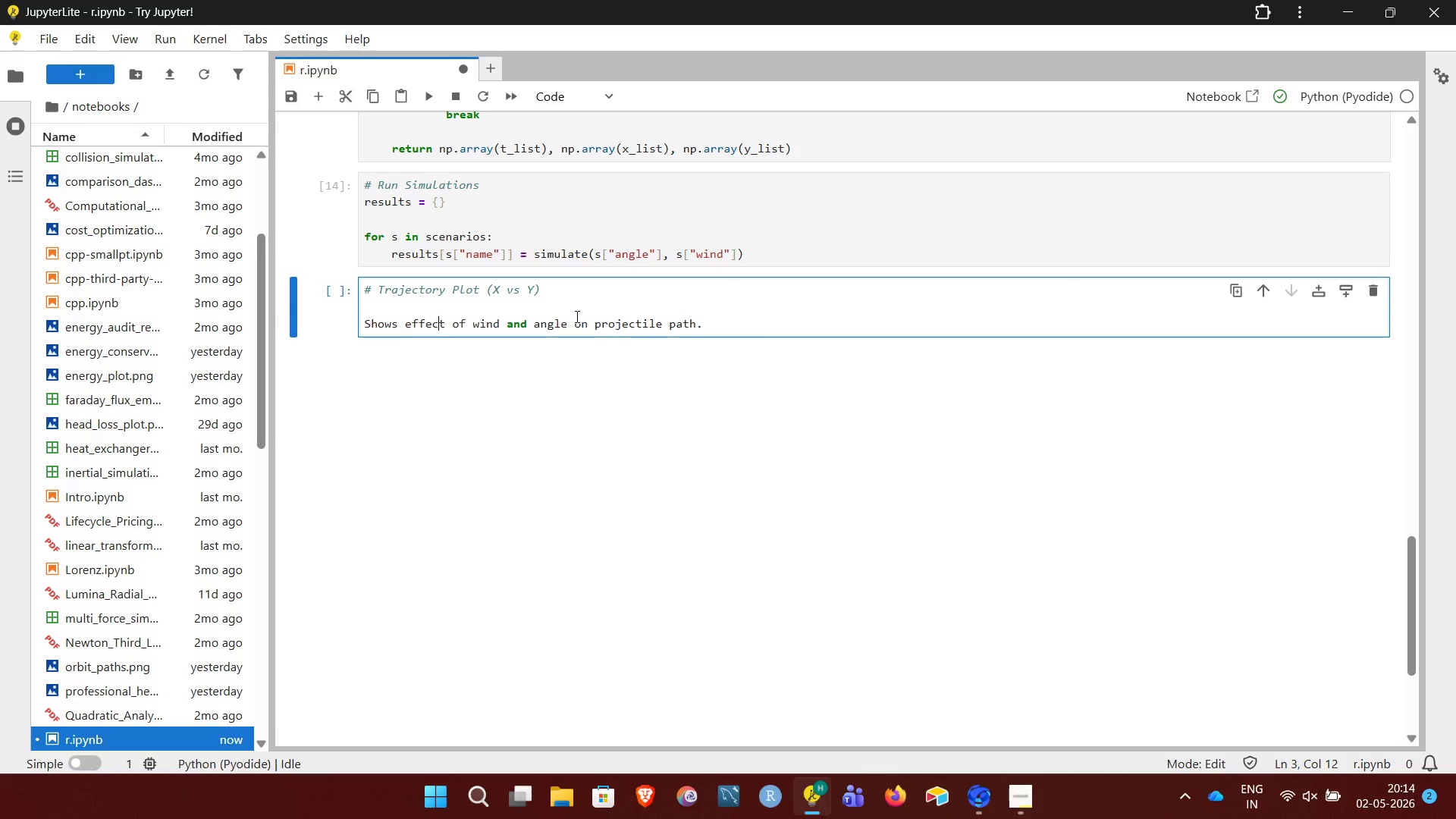 
key(ArrowRight)
 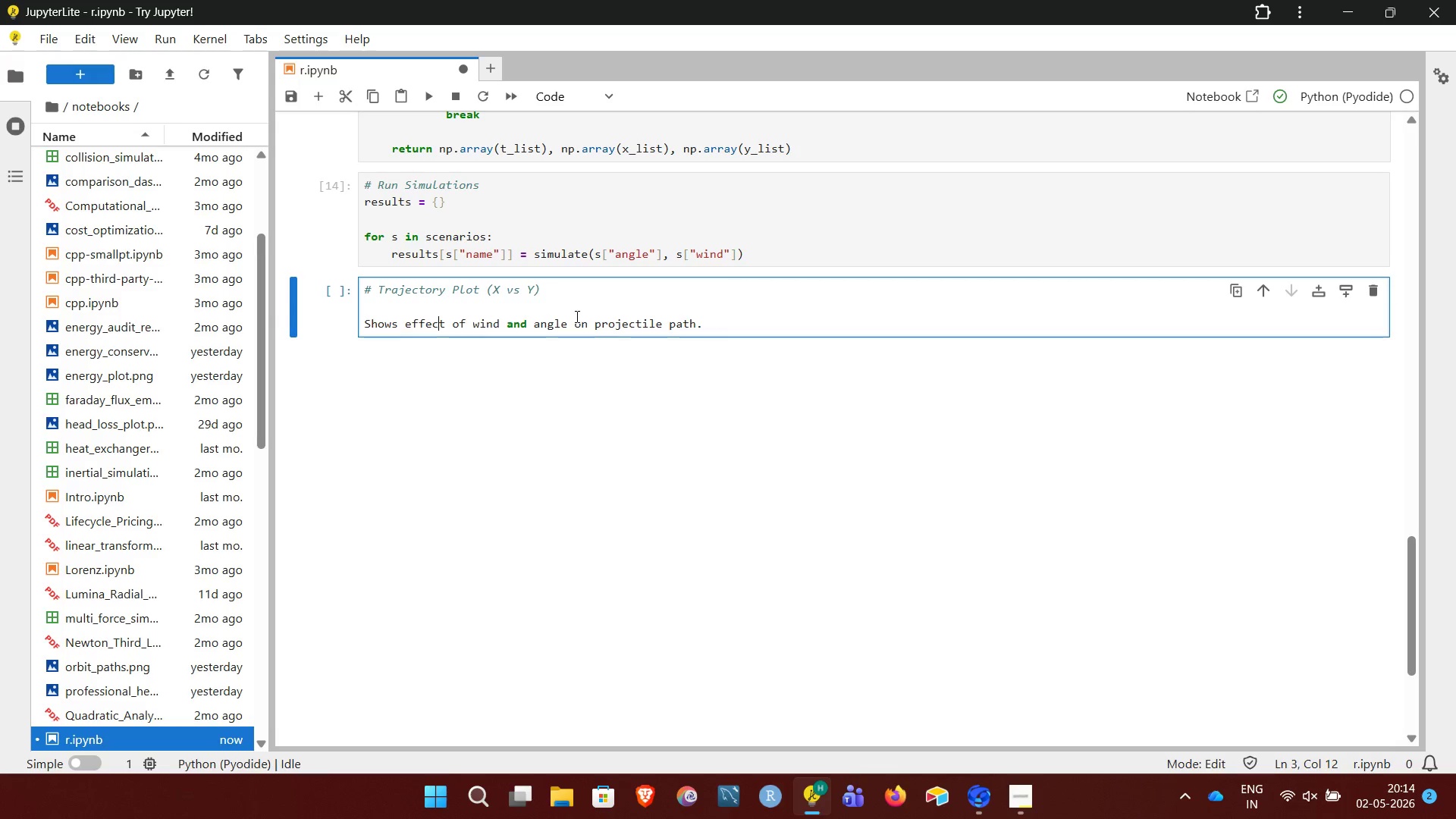 
key(ArrowRight)
 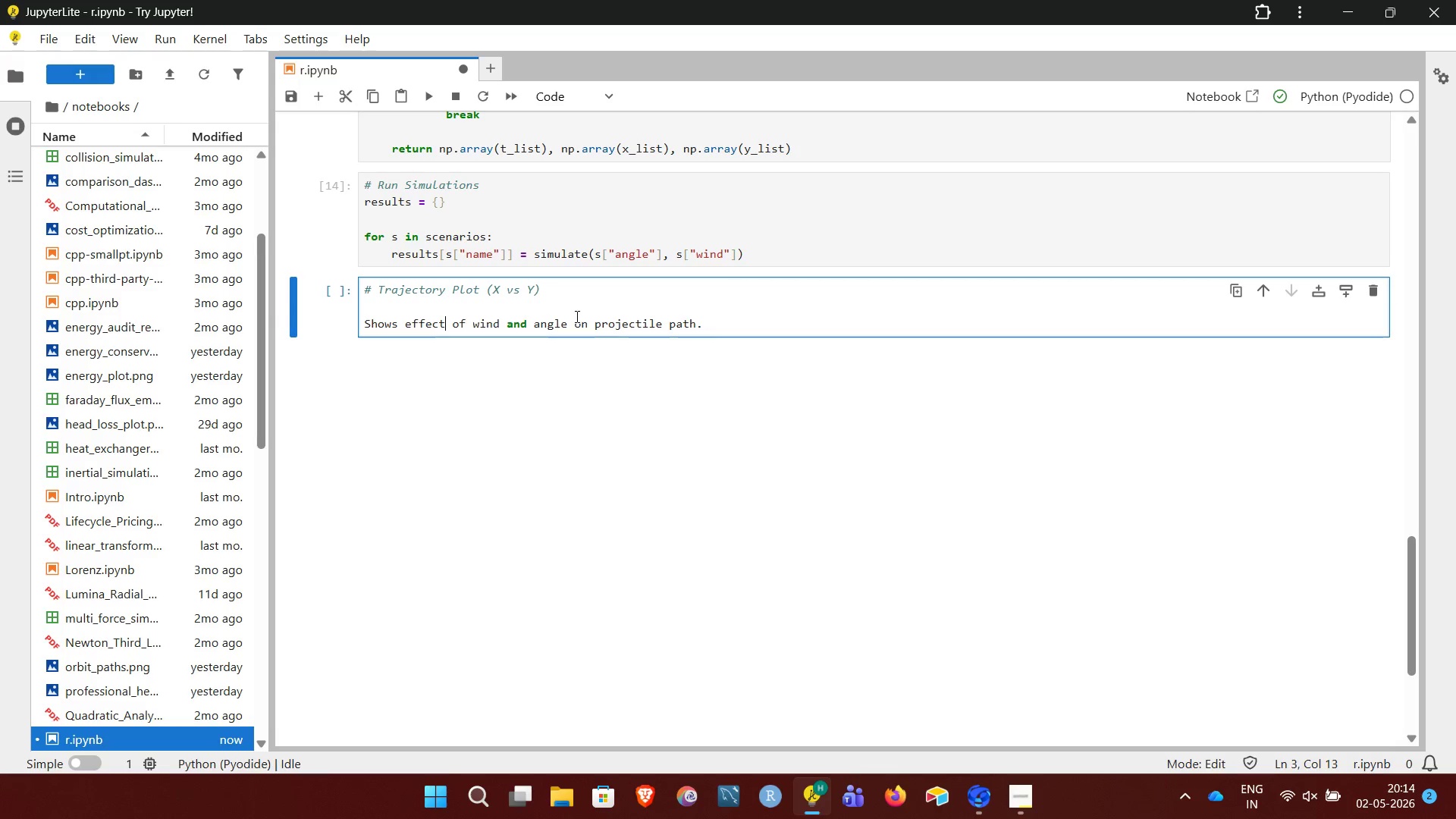 
key(ArrowRight)
 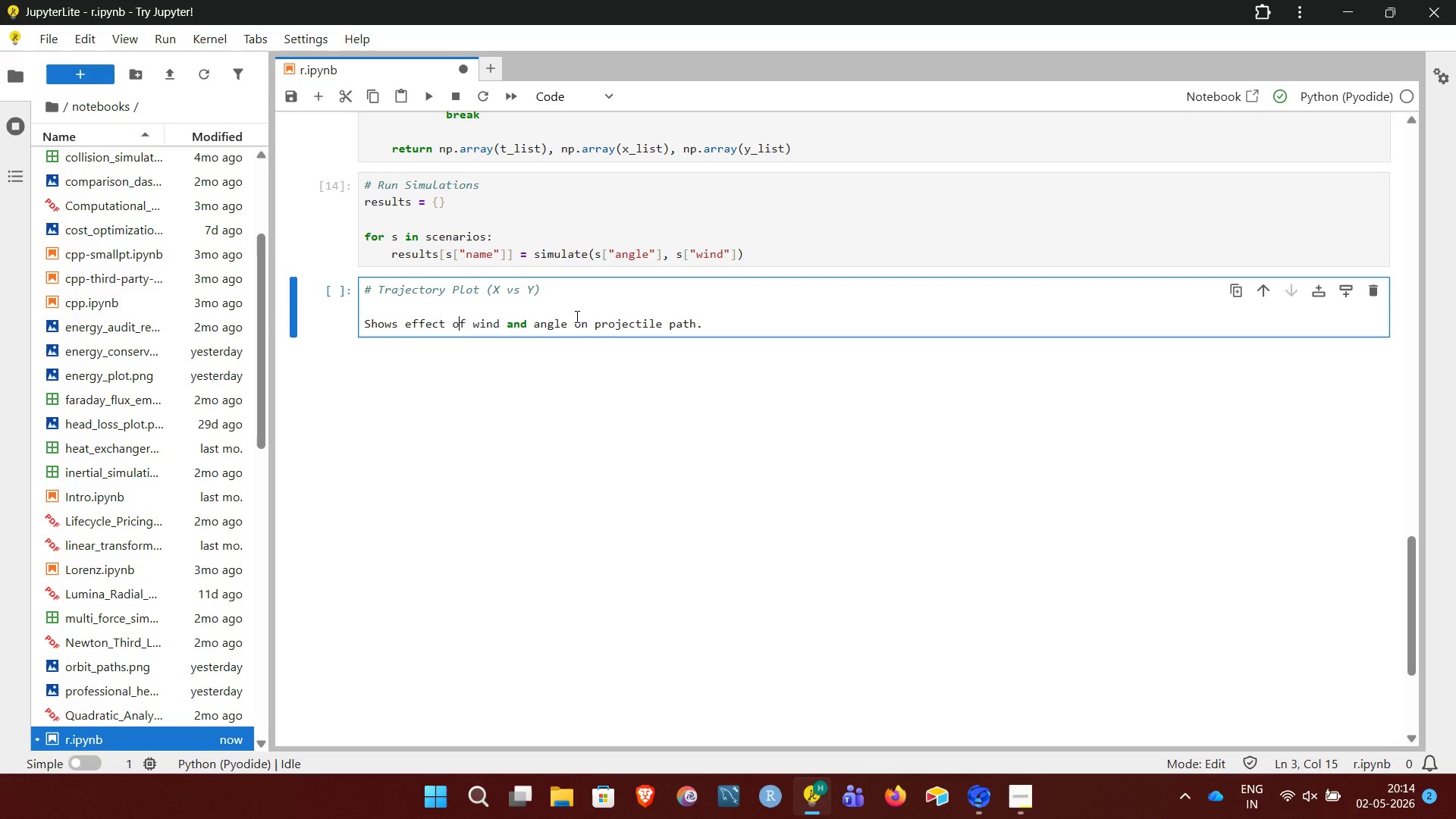 
key(ArrowRight)
 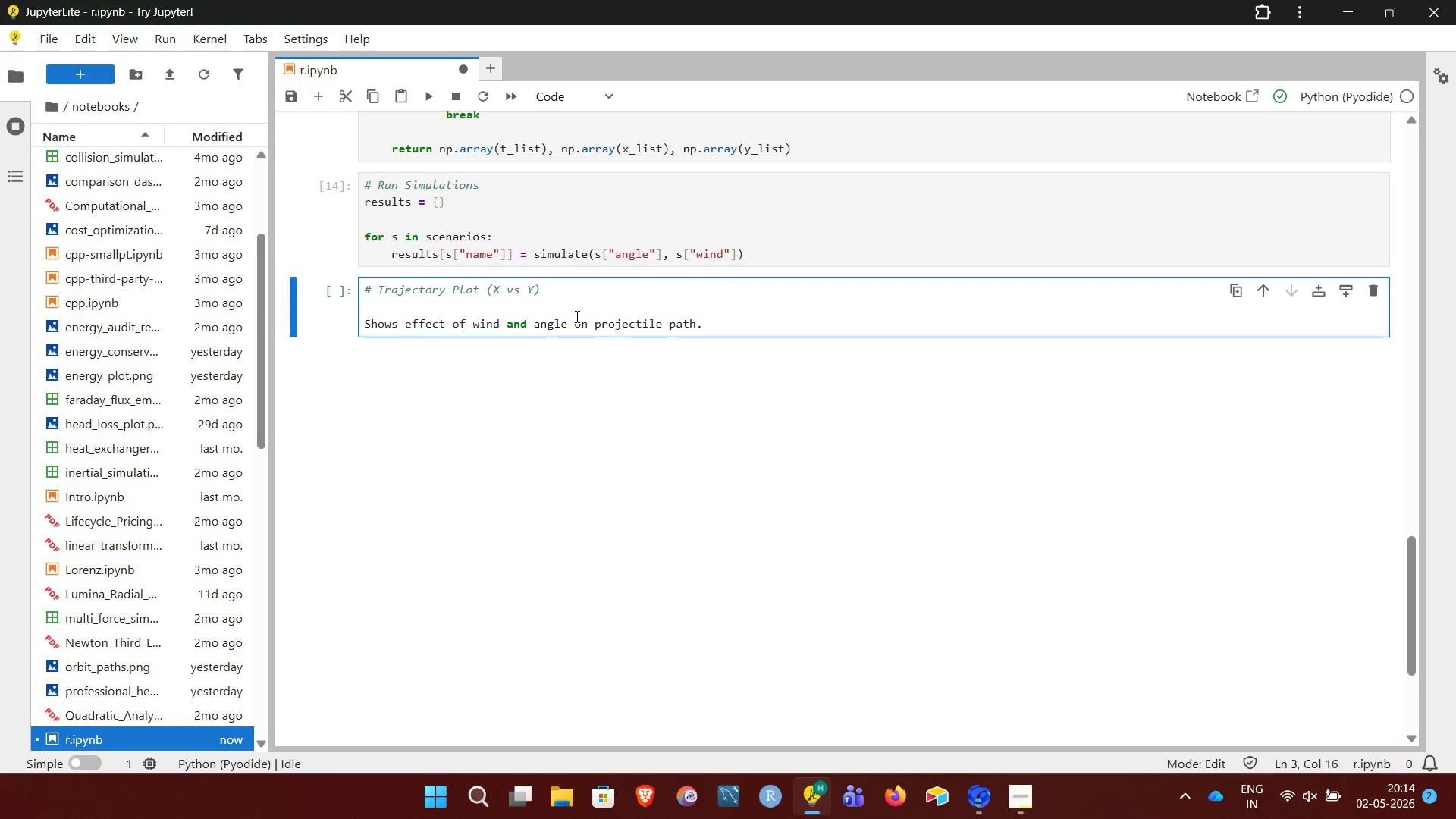 
hold_key(key=ArrowRight, duration=0.67)
 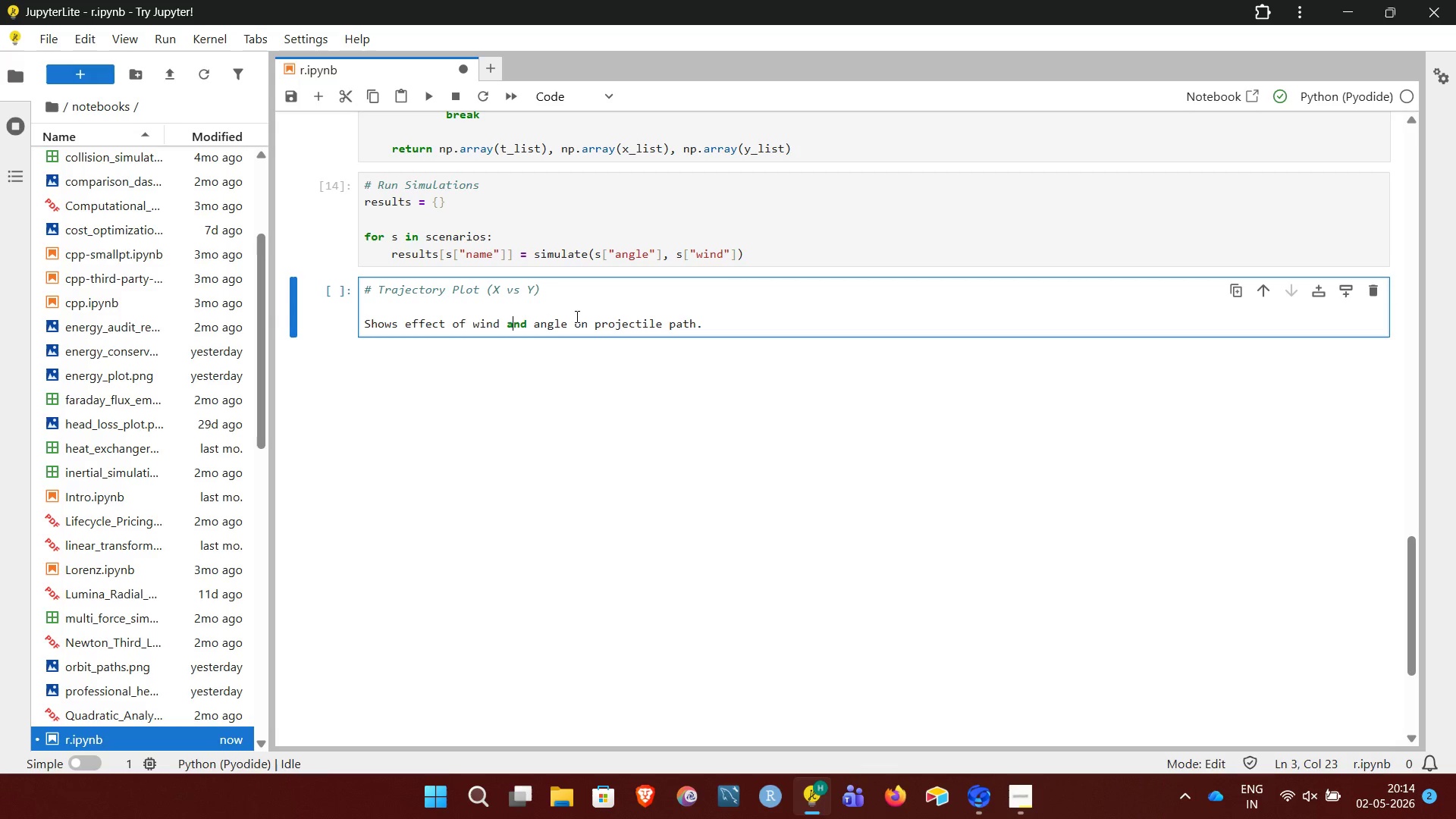 
key(ArrowRight)
 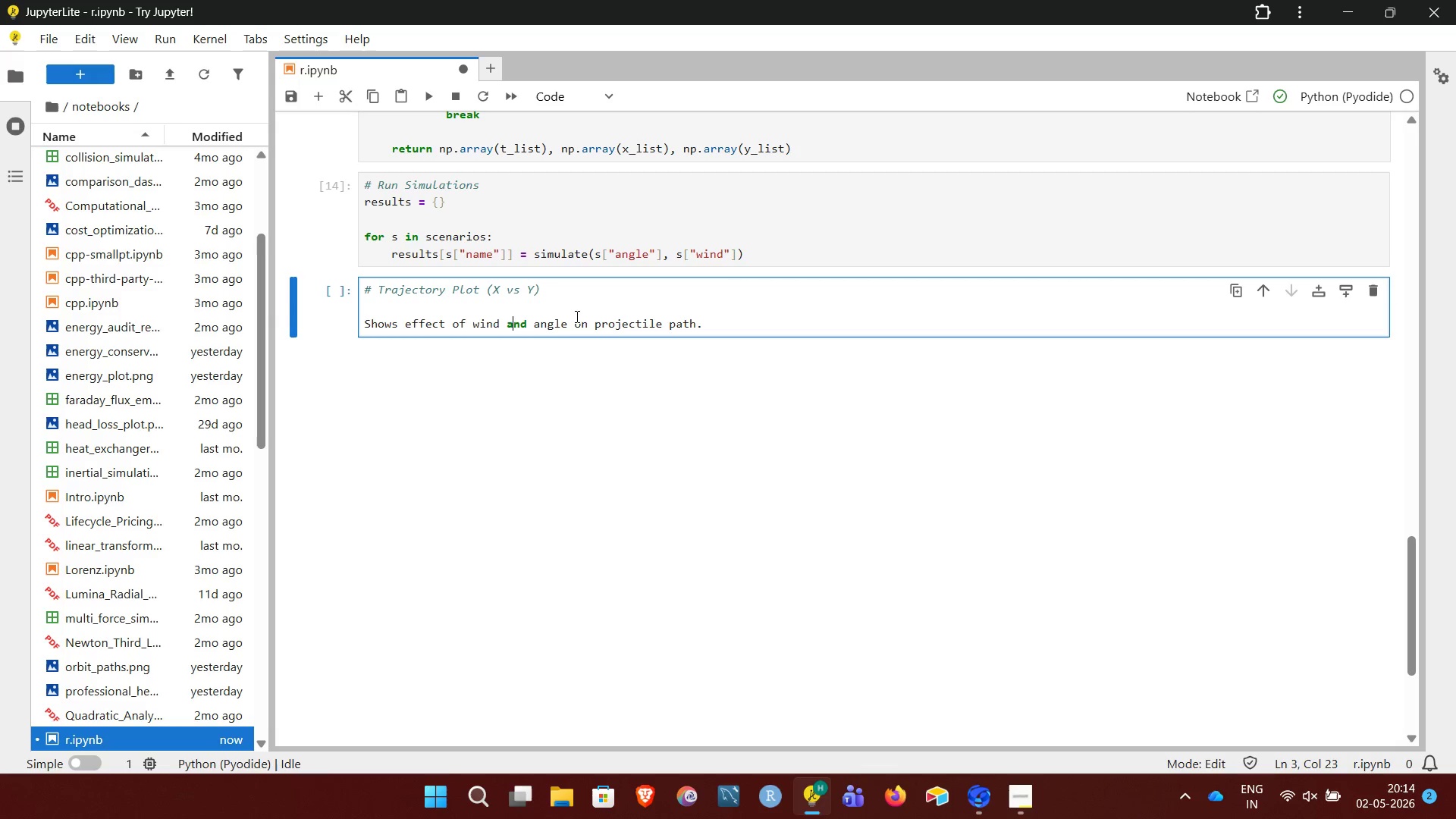 
key(ArrowRight)
 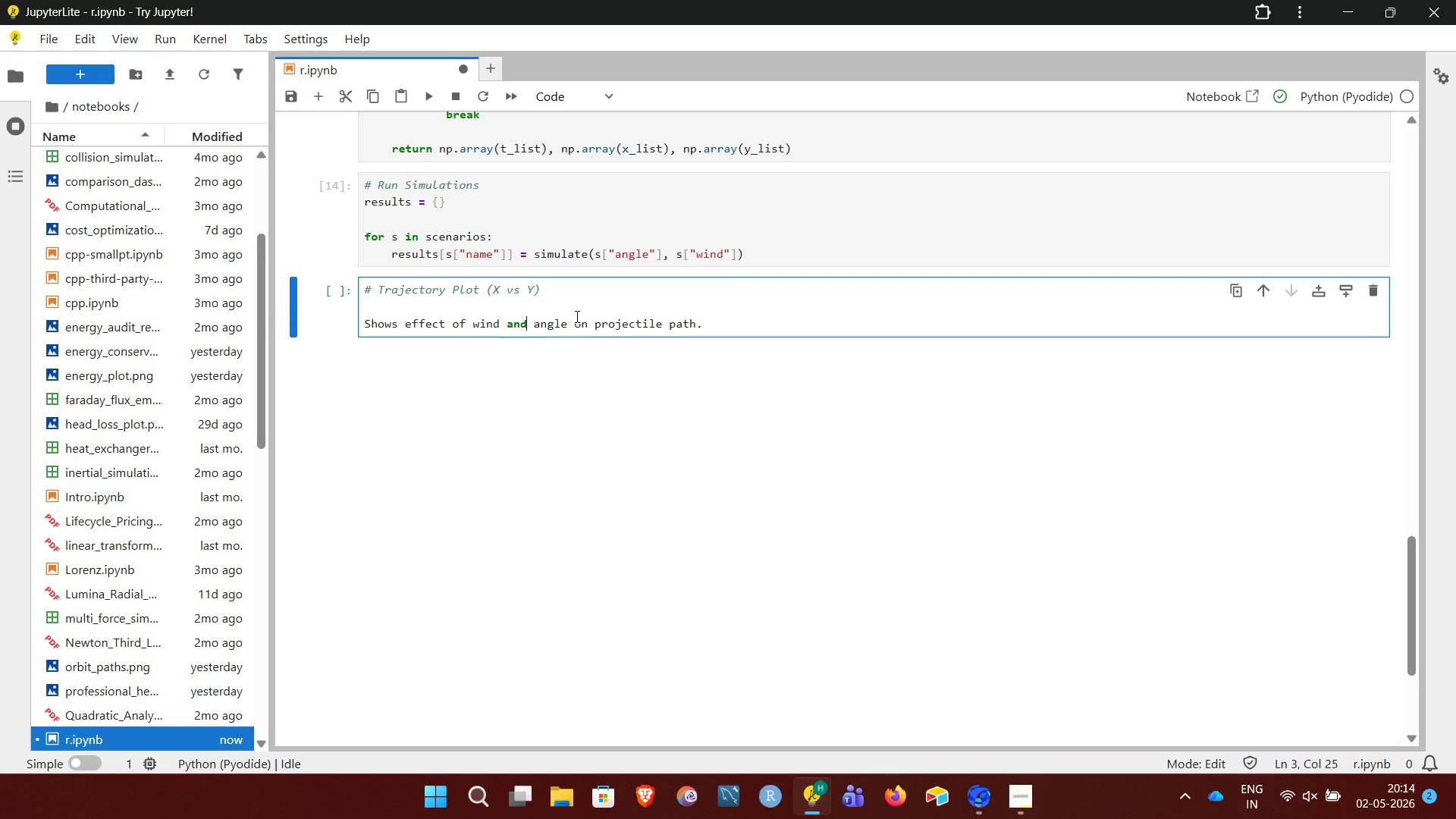 
key(ArrowRight)
 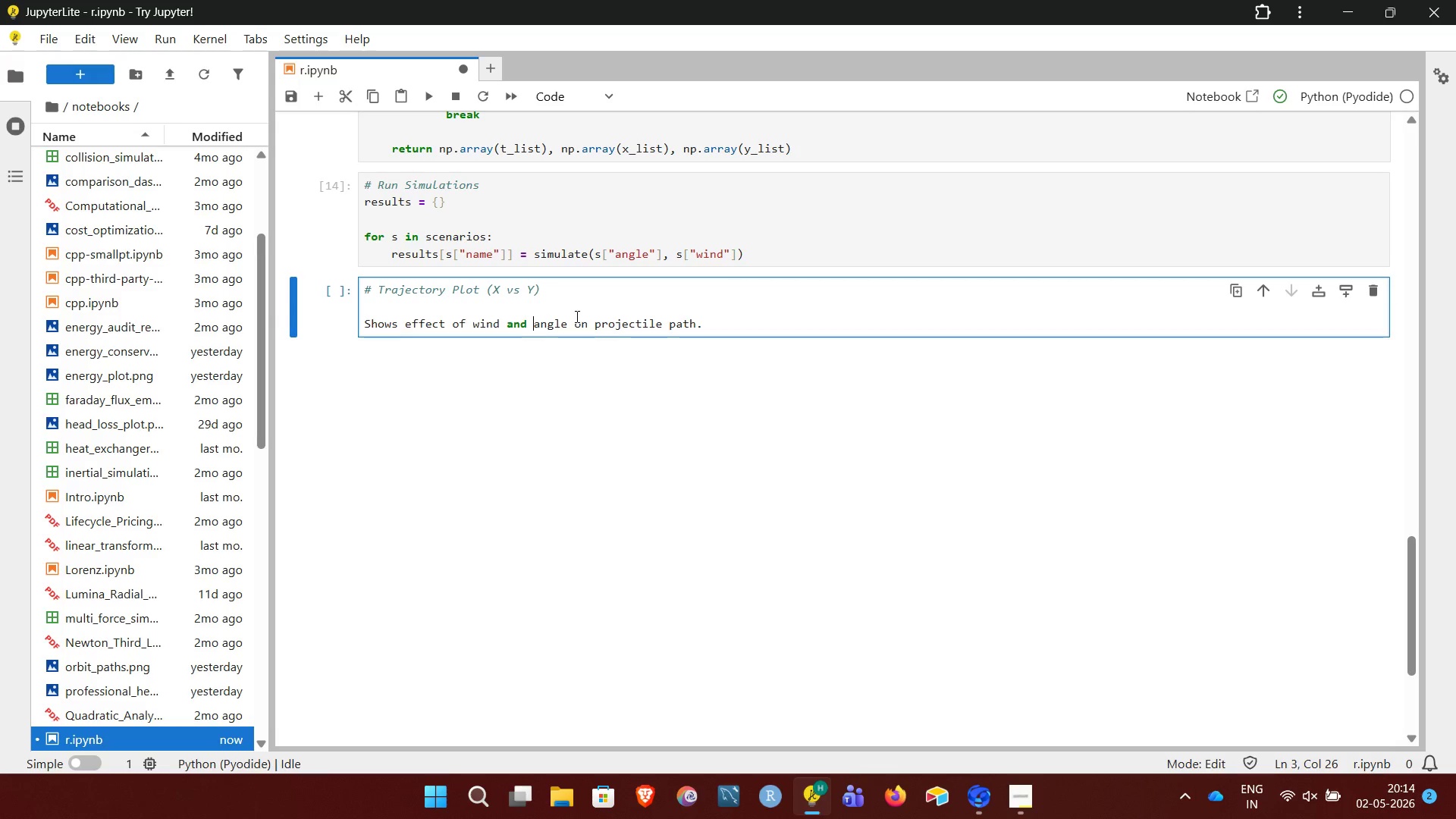 
key(ArrowRight)
 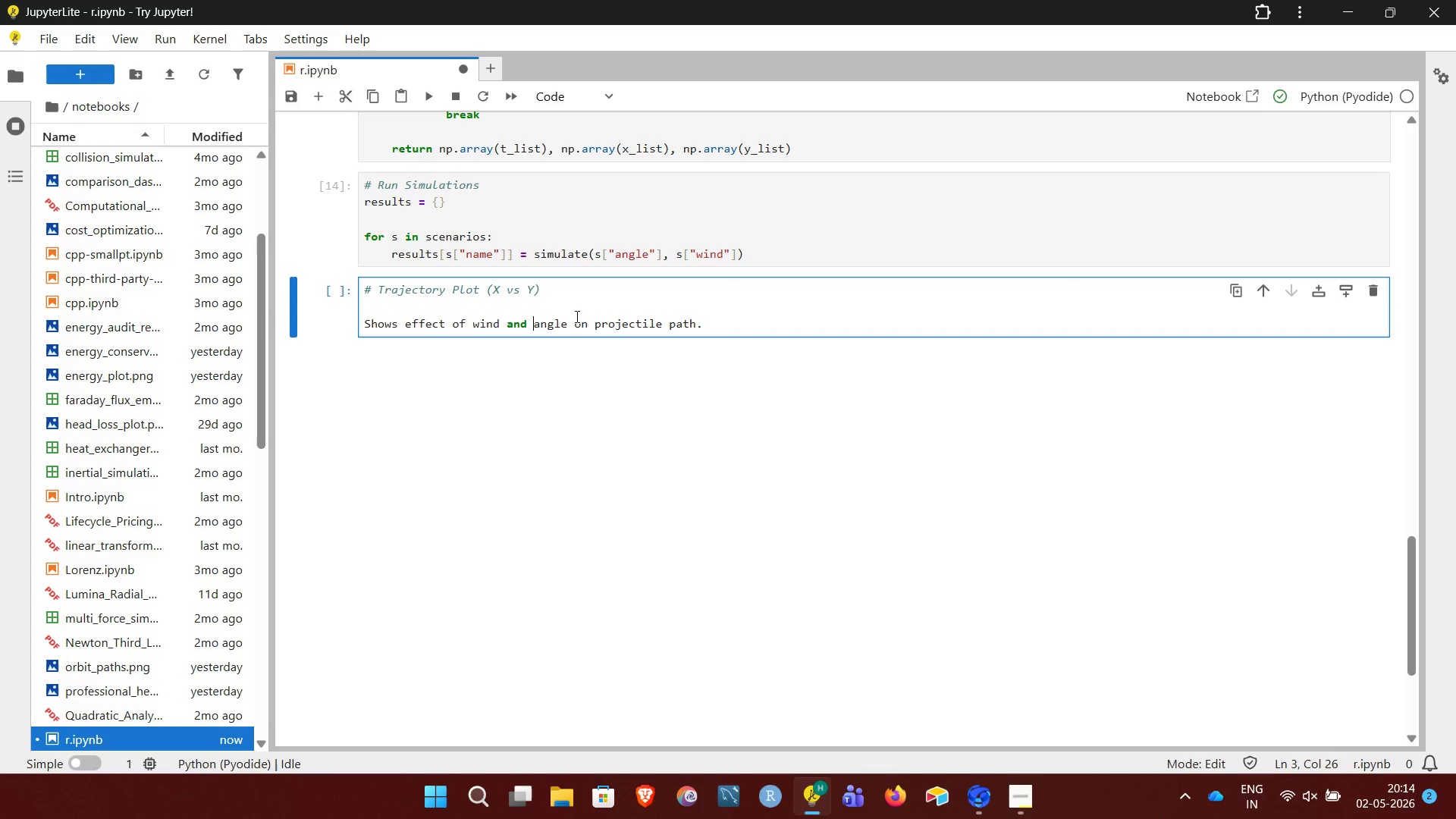 
key(ArrowRight)
 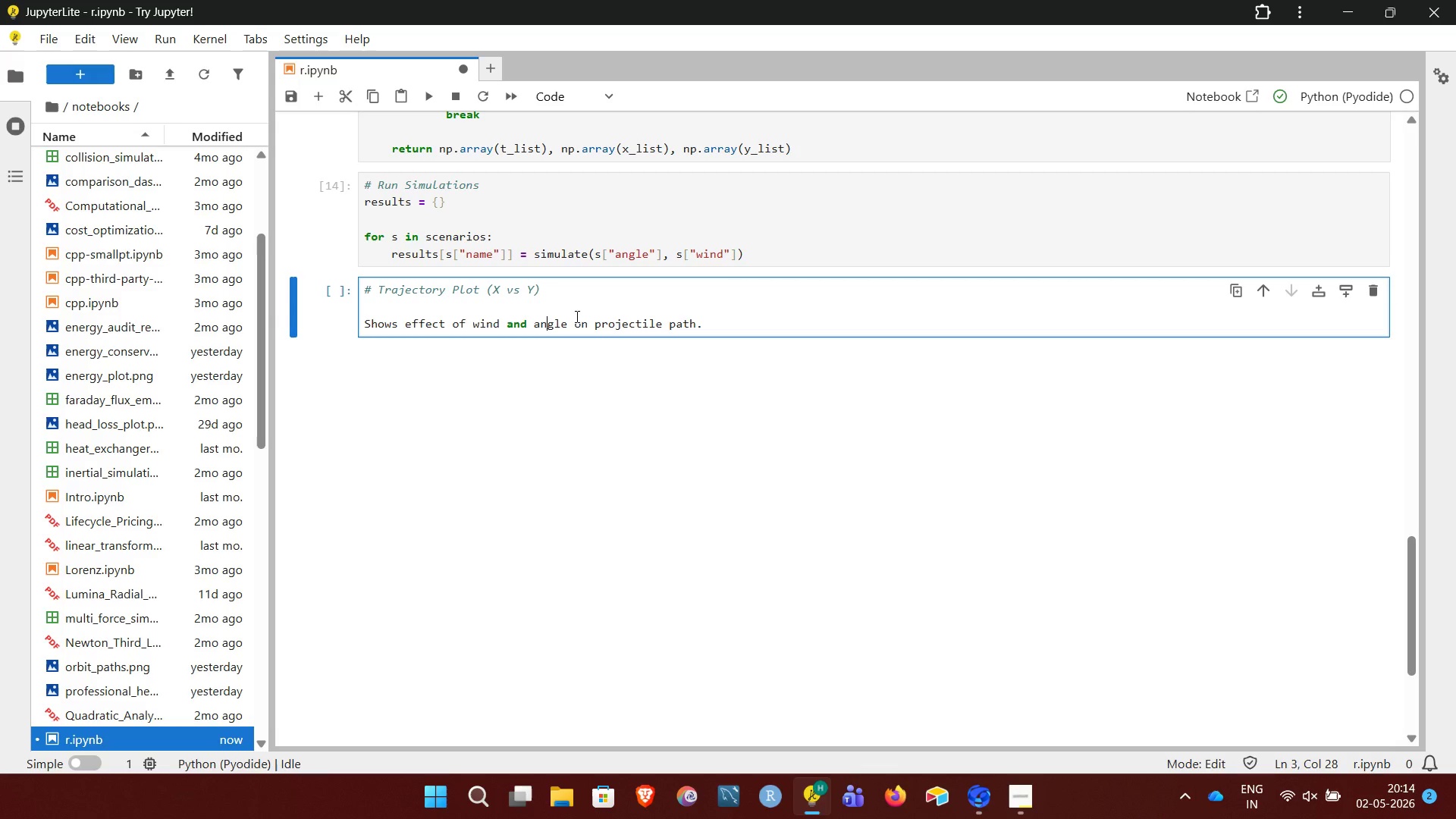 
key(ArrowRight)
 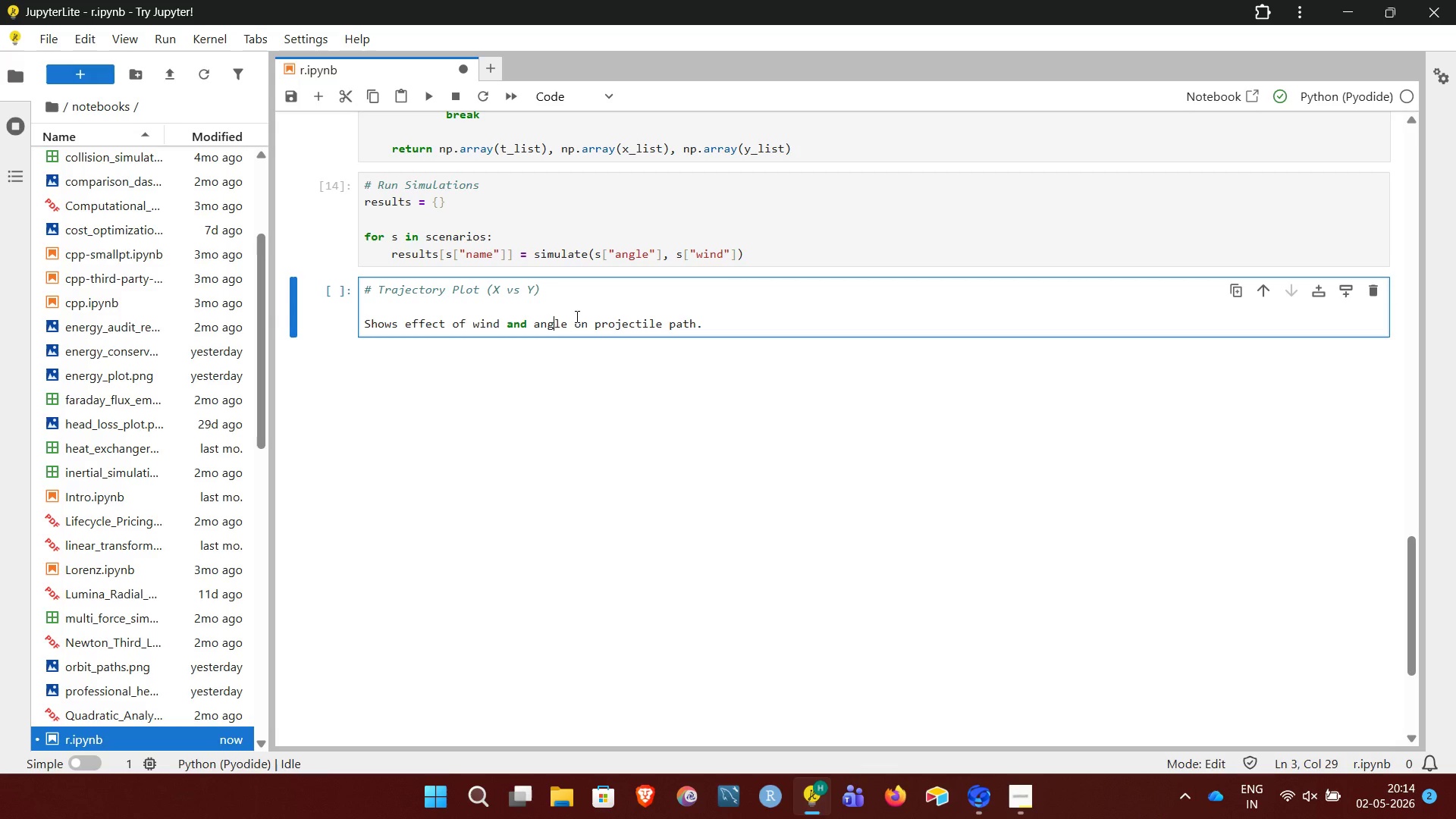 
key(ArrowRight)
 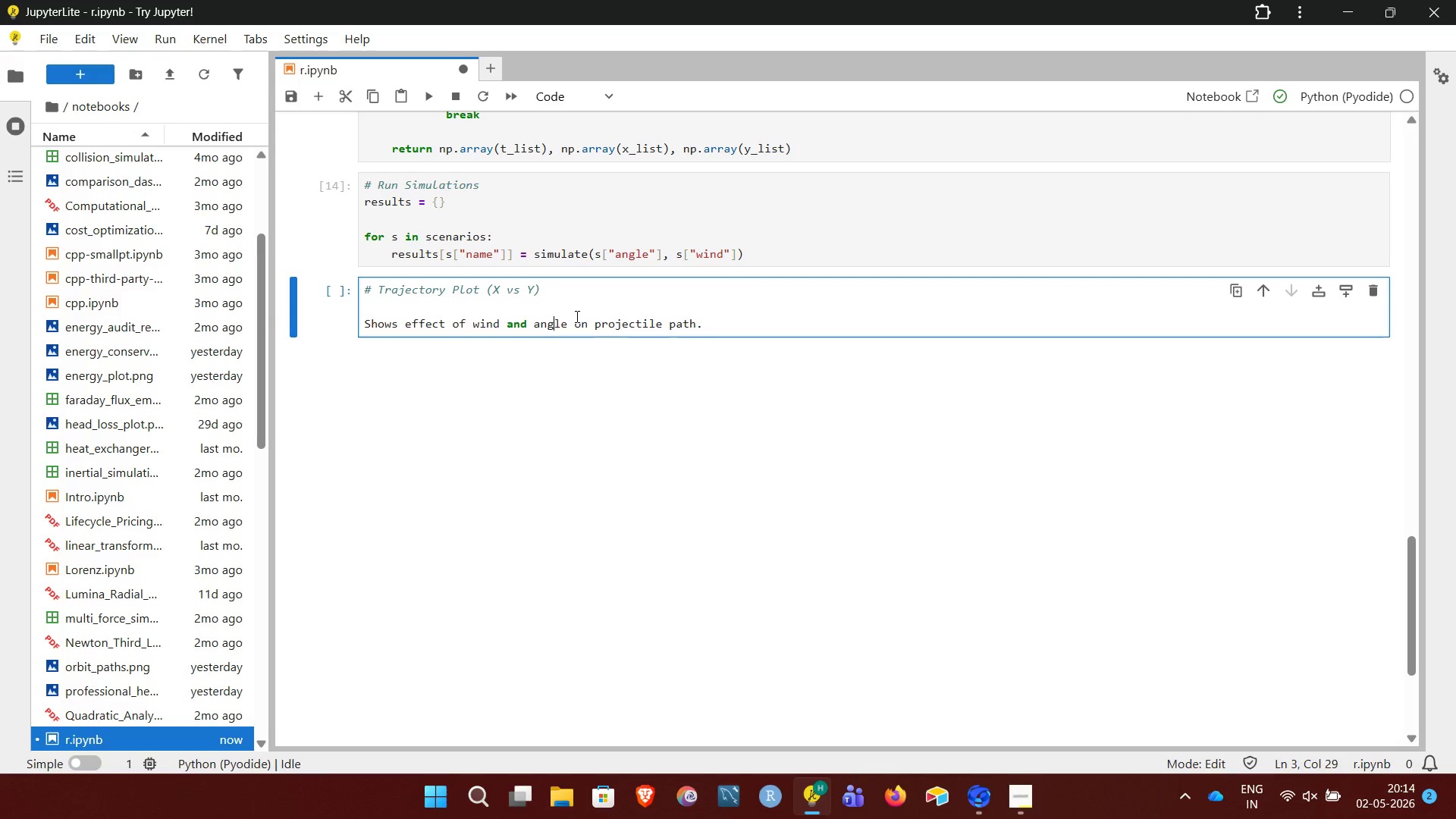 
key(ArrowRight)
 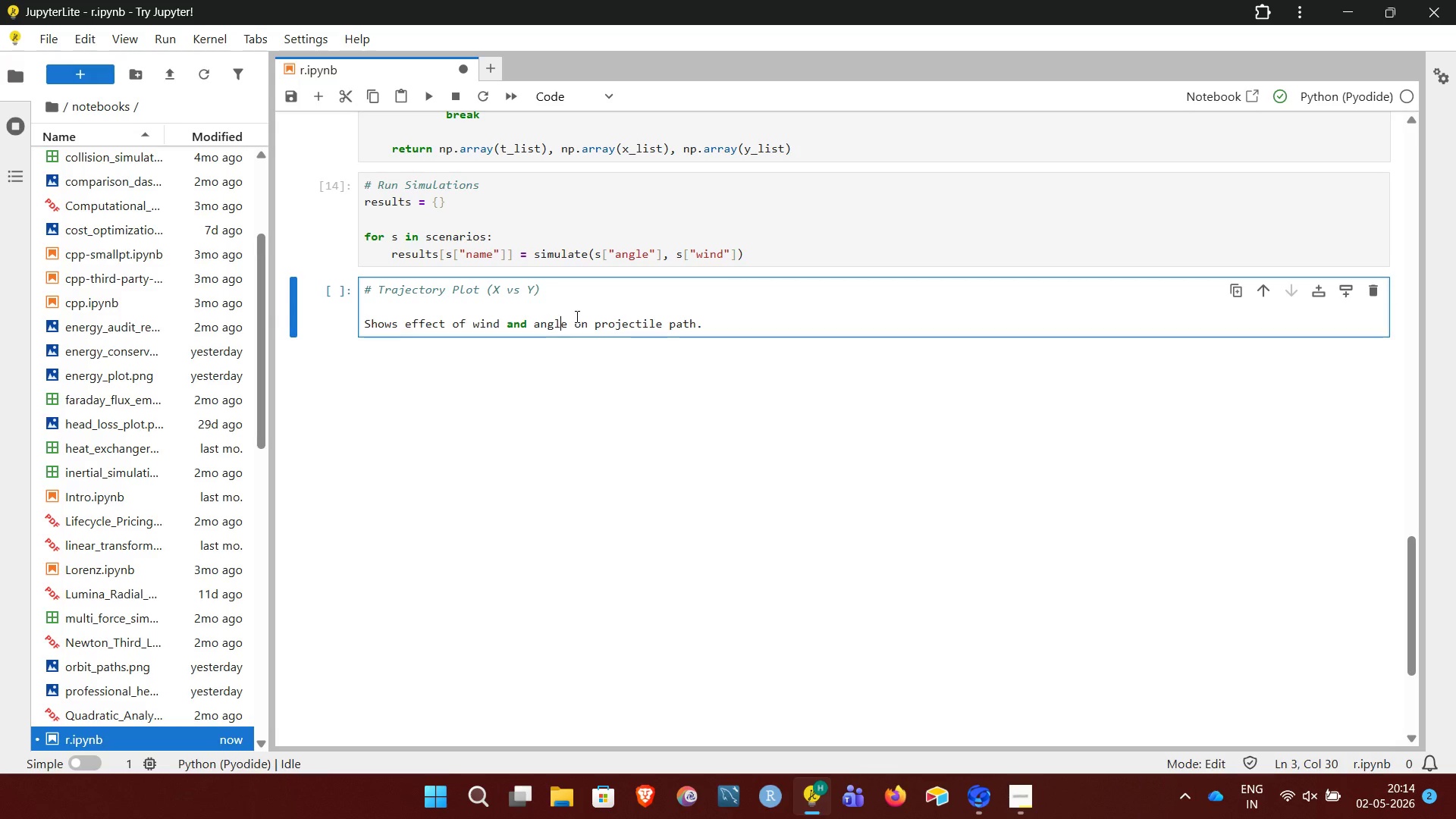 
key(ArrowRight)
 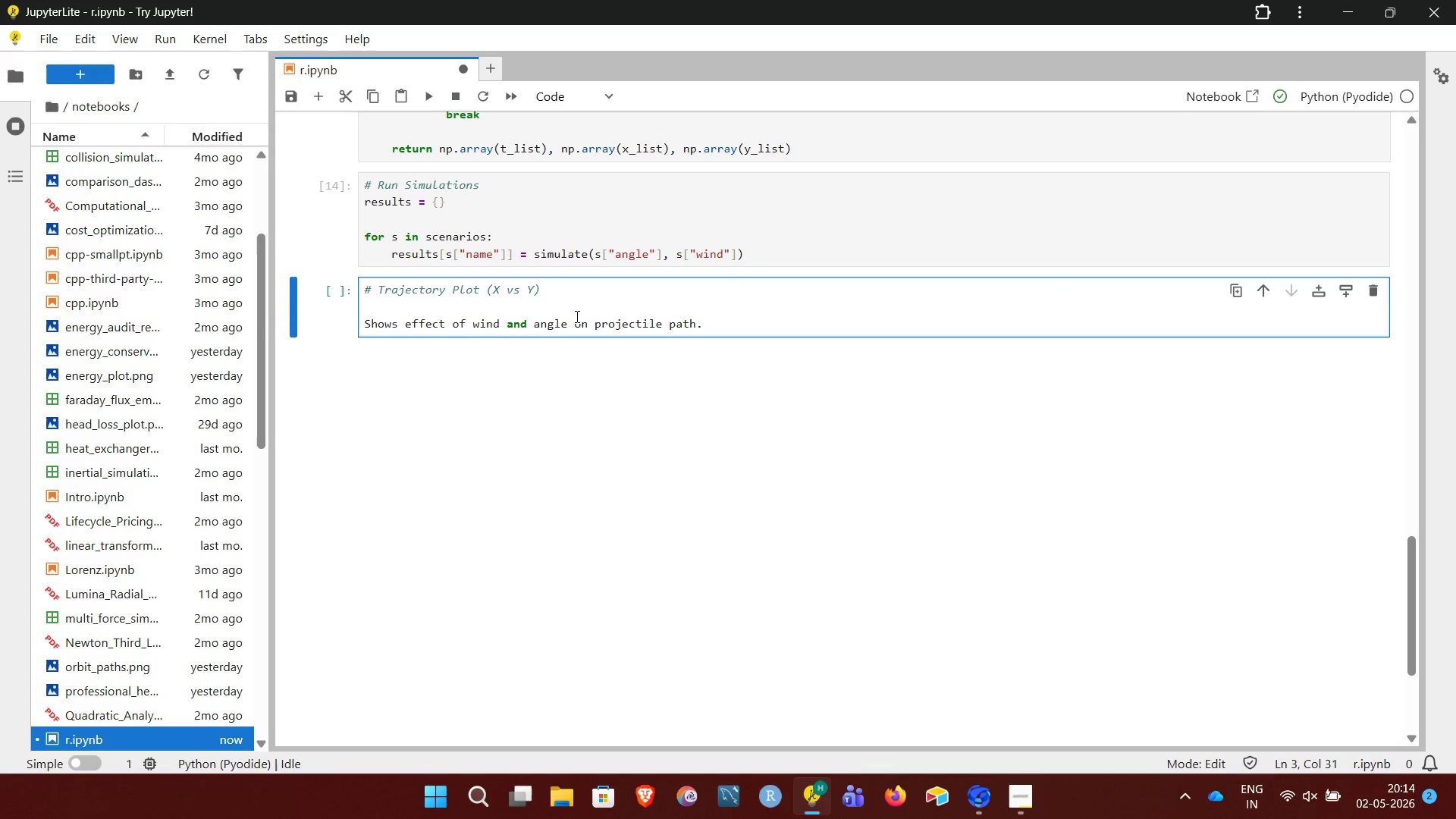 
key(ArrowRight)
 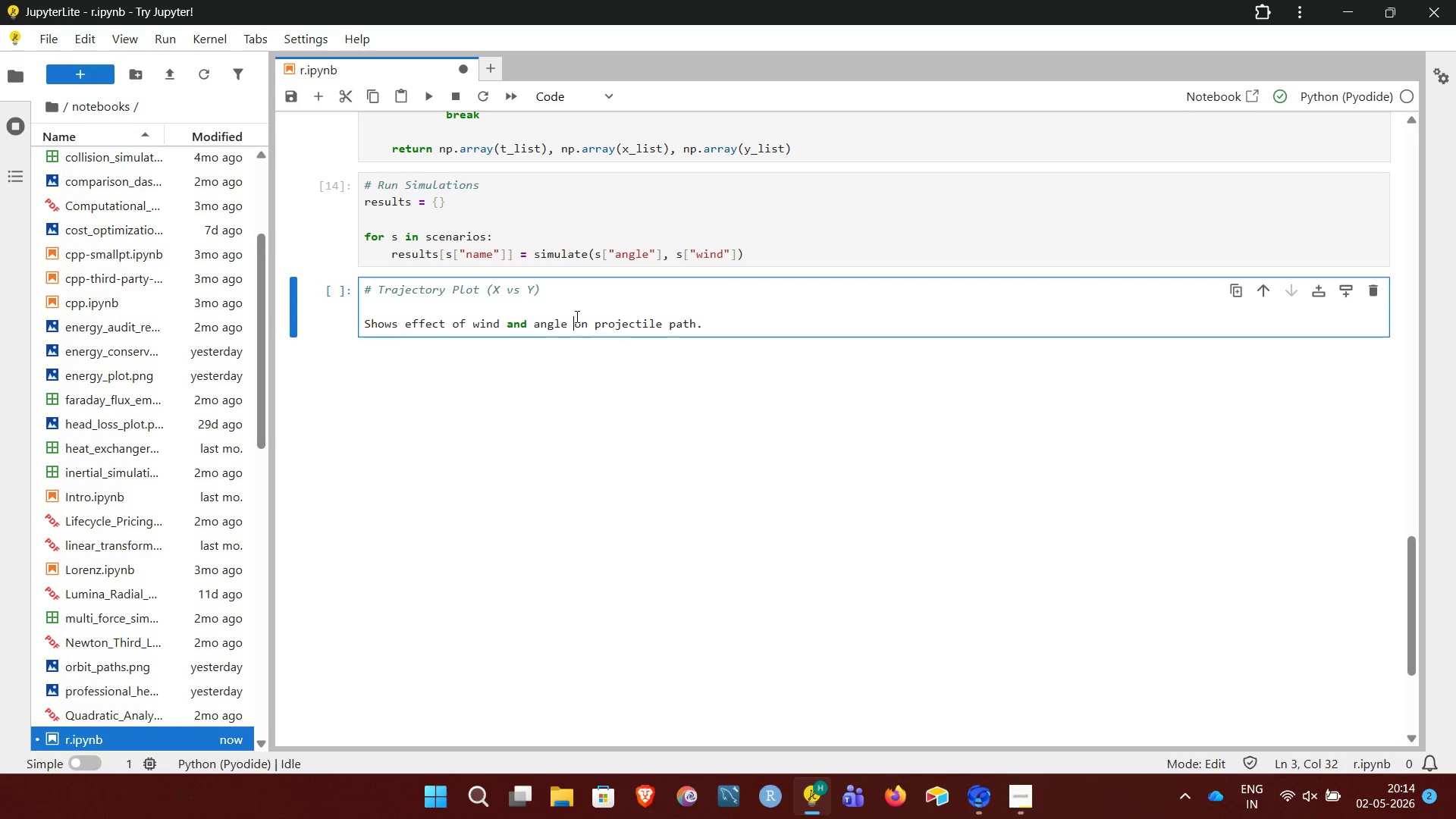 
key(ArrowRight)
 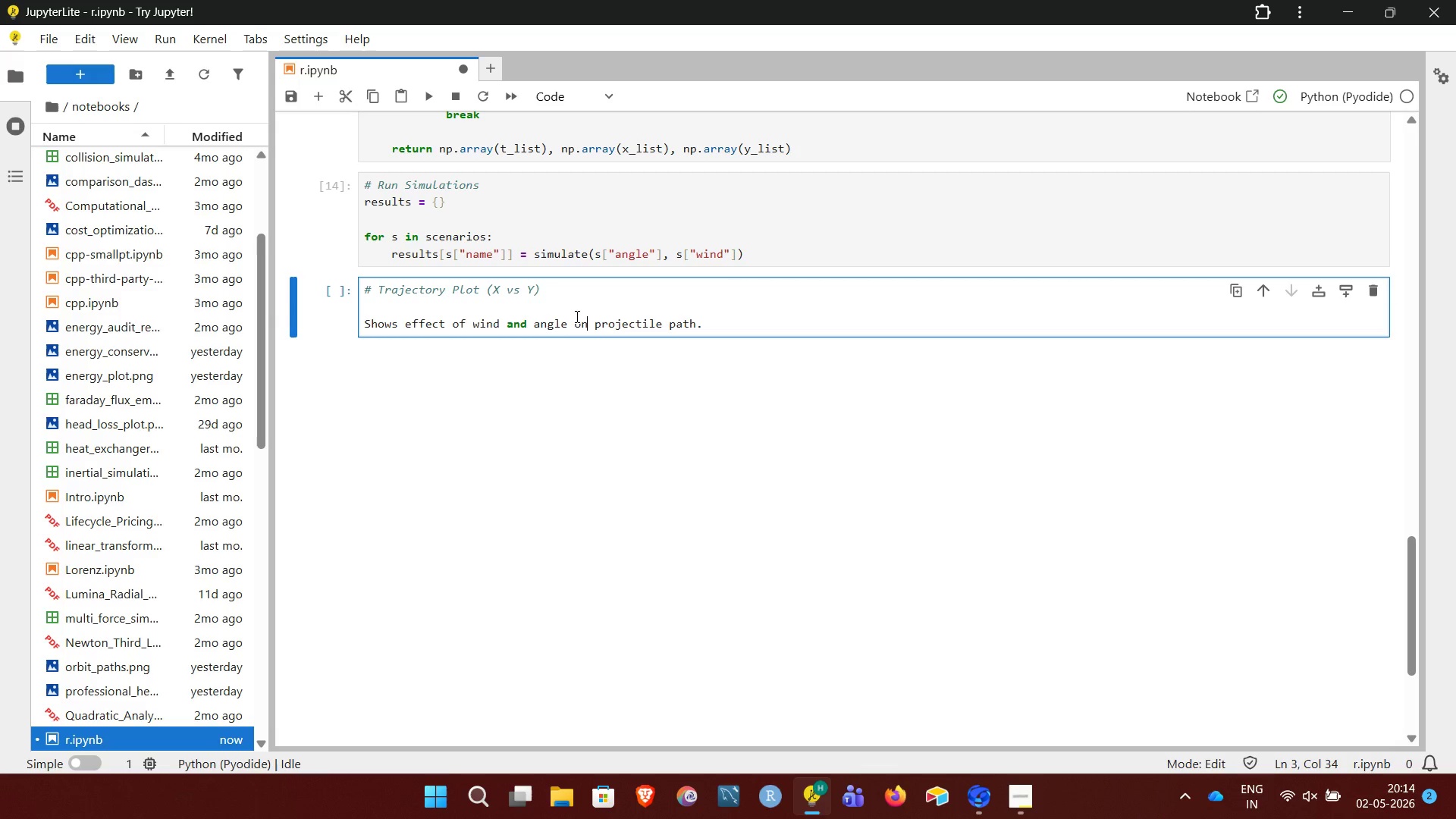 
key(ArrowRight)
 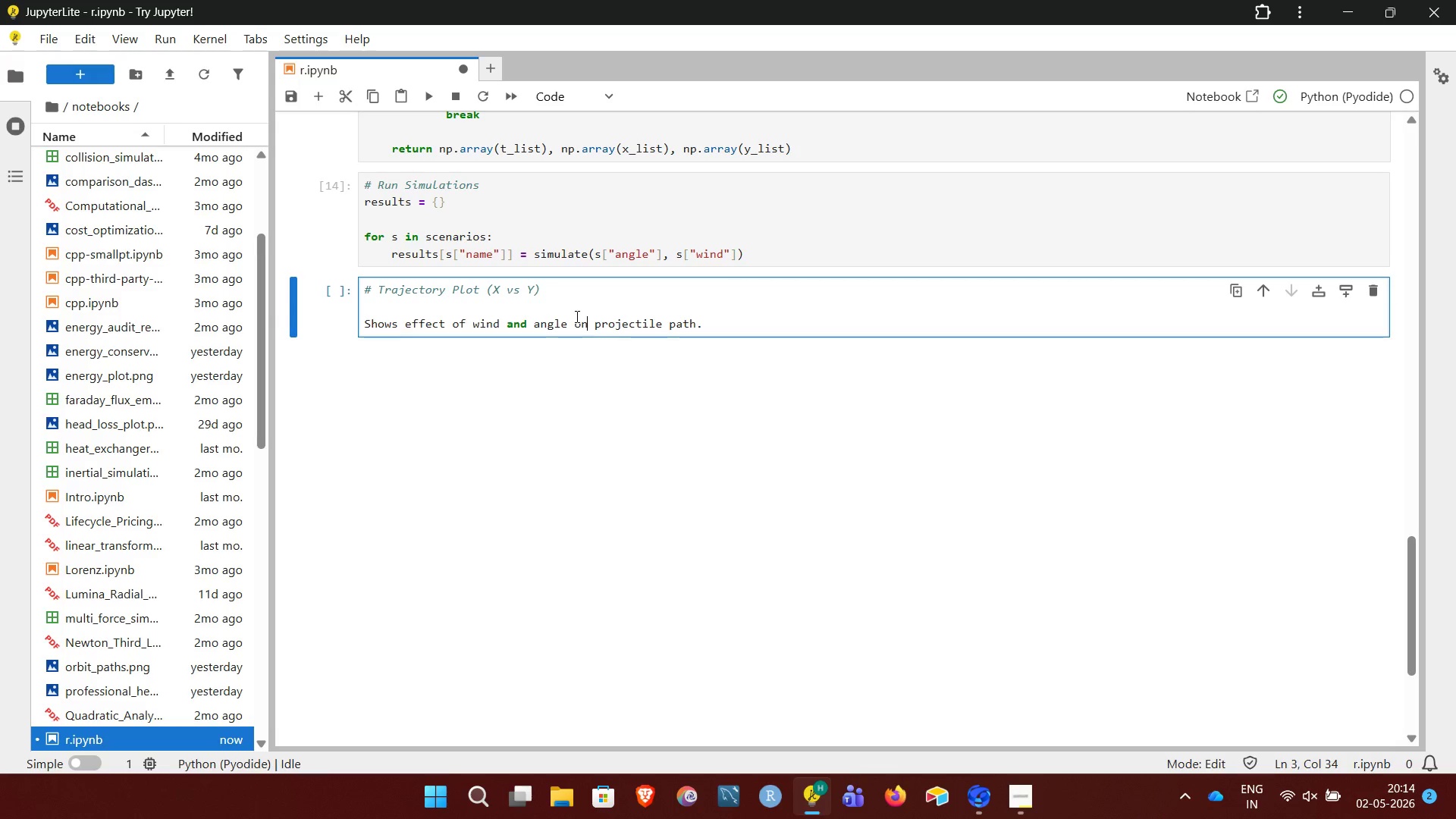 
key(ArrowRight)
 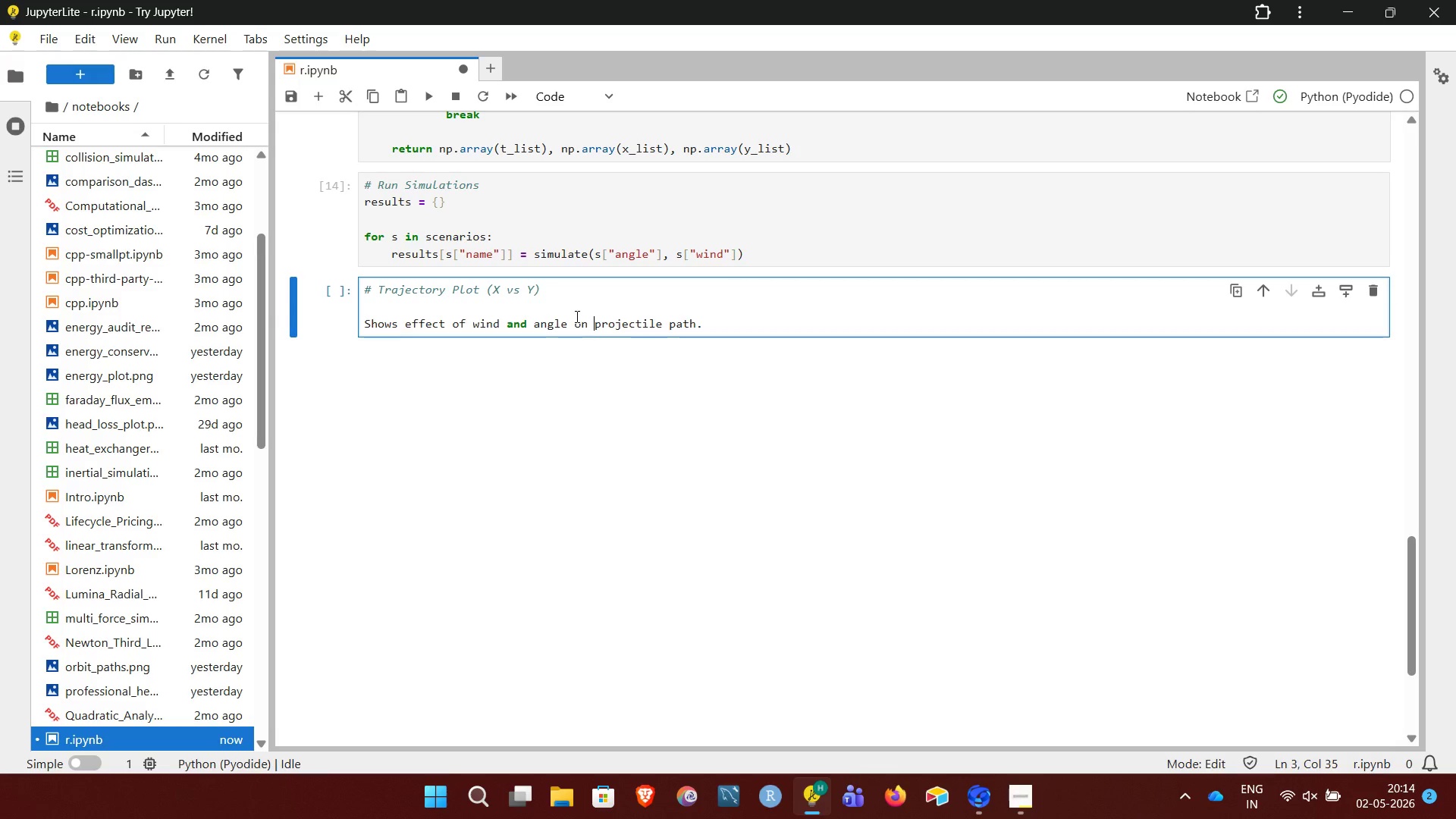 
key(ArrowRight)
 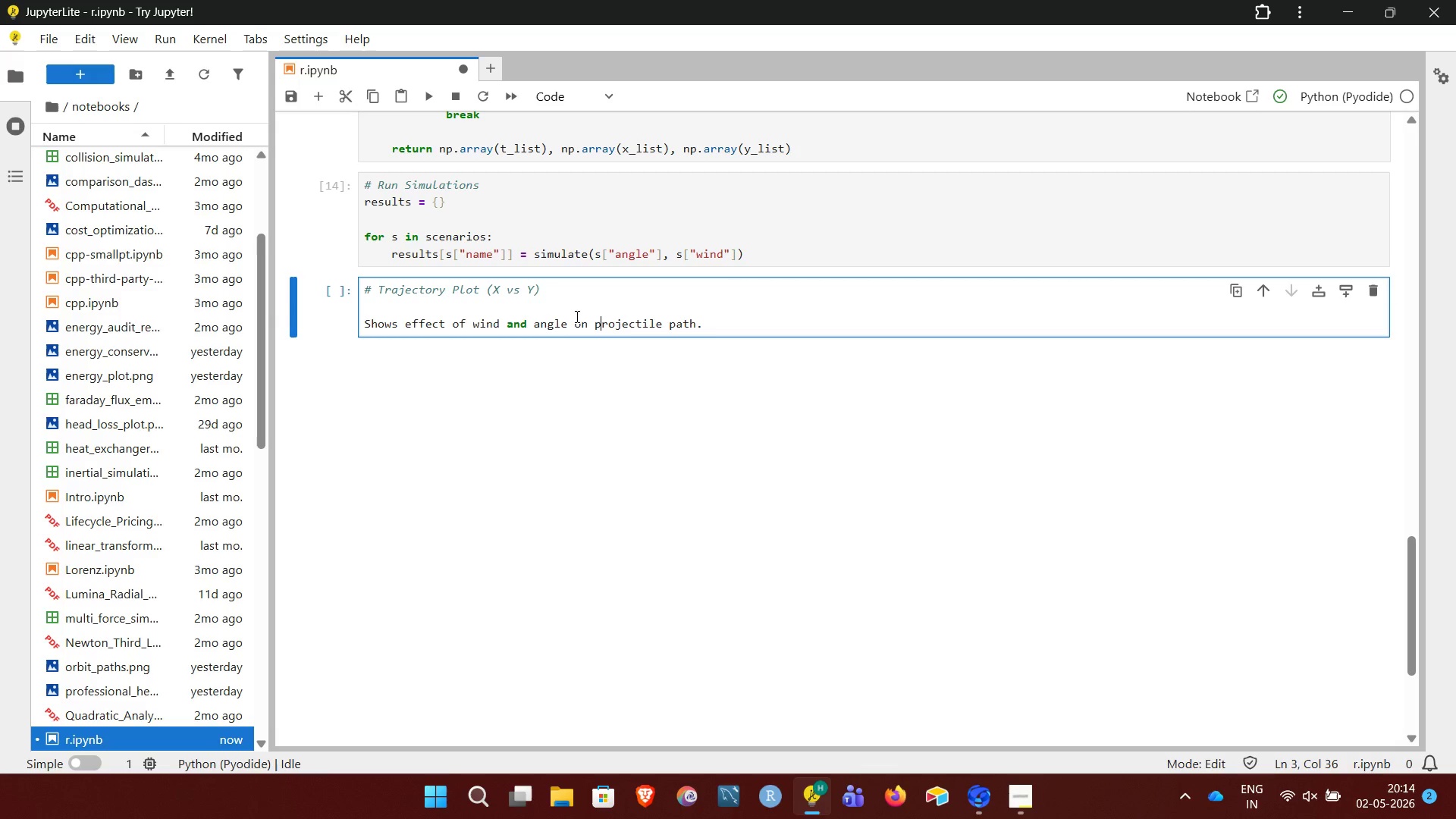 
key(ArrowRight)
 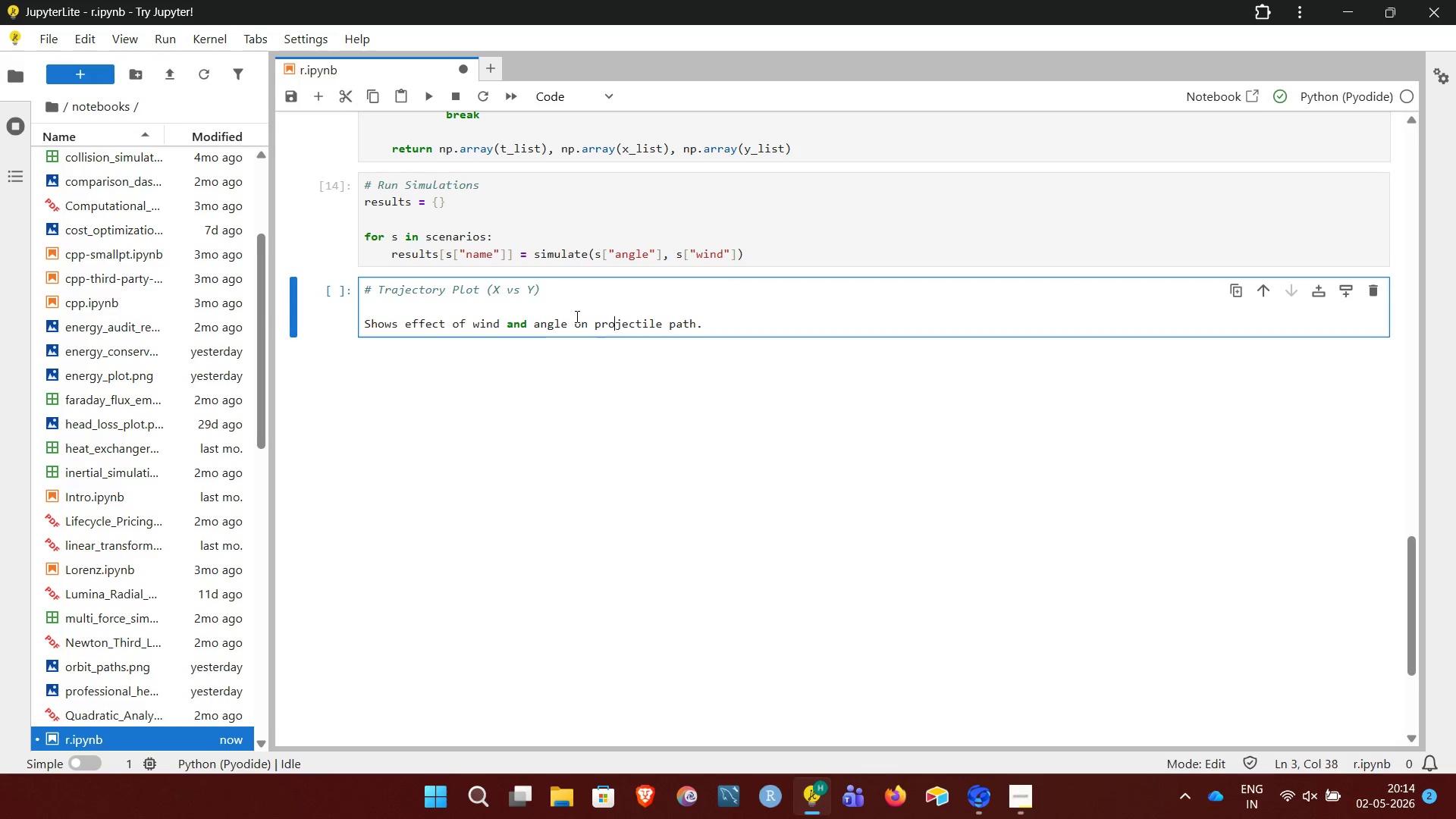 
hold_key(key=ArrowRight, duration=0.7)
 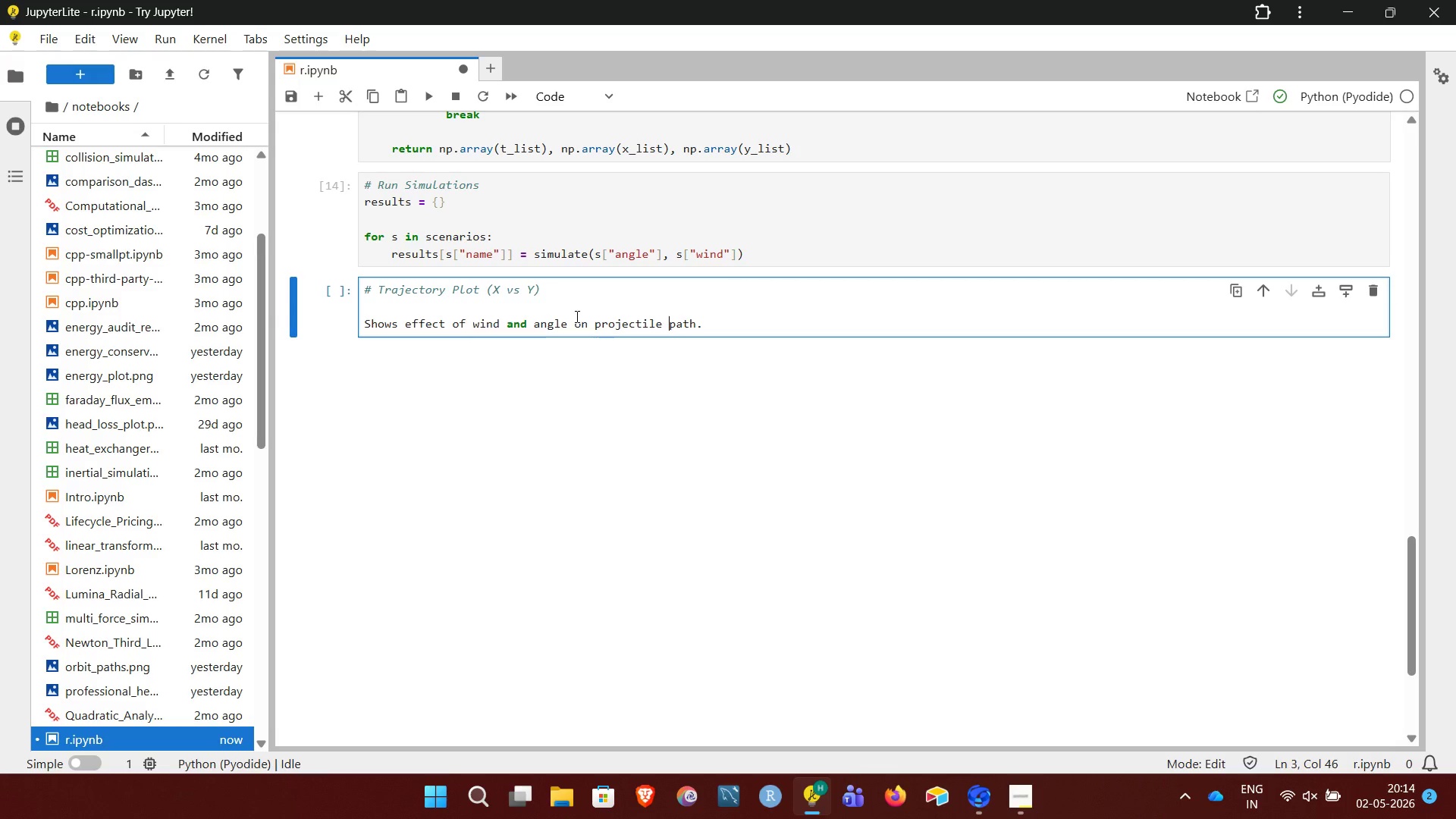 
key(ArrowRight)
 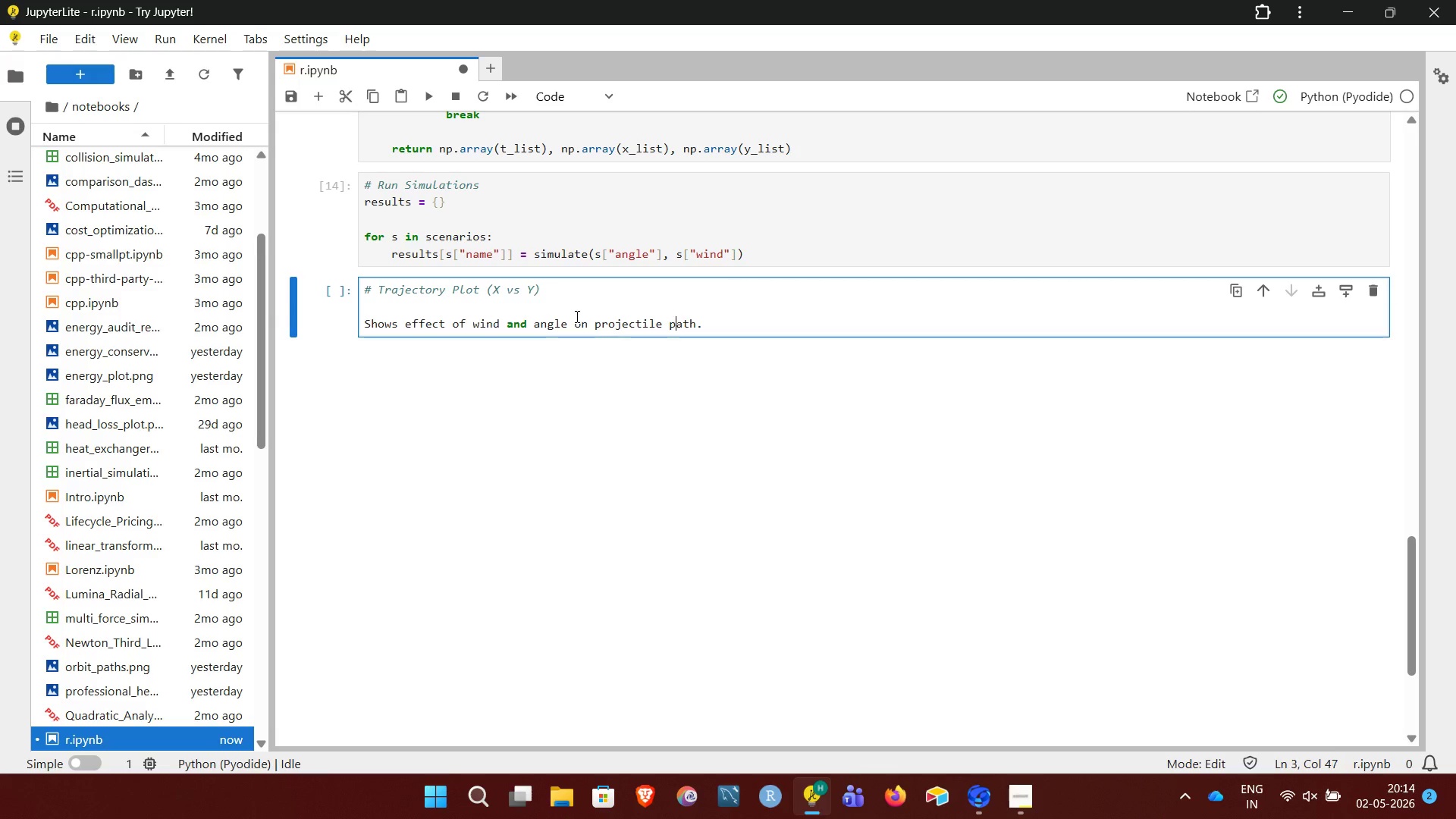 
key(ArrowRight)
 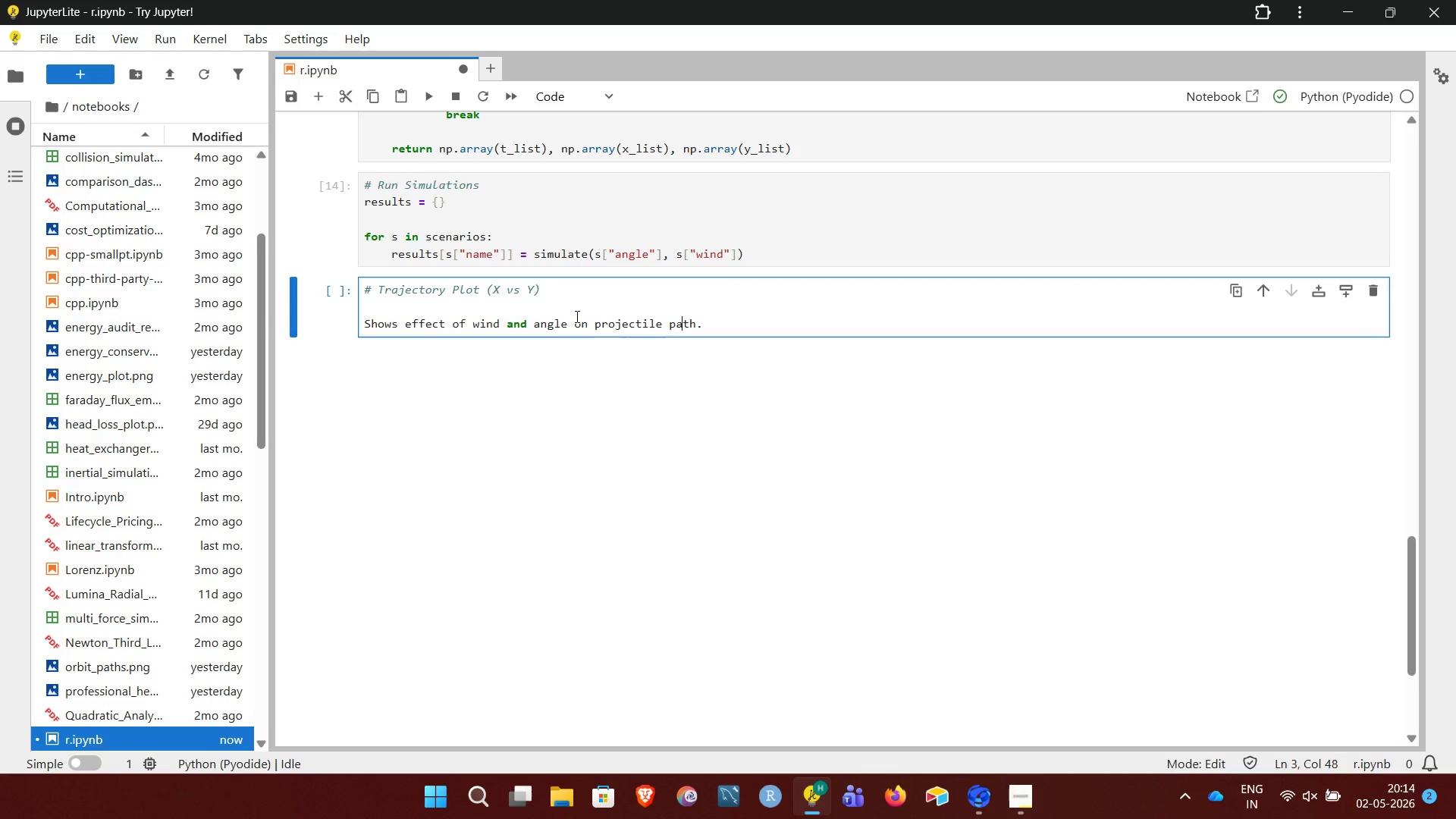 
key(ArrowRight)
 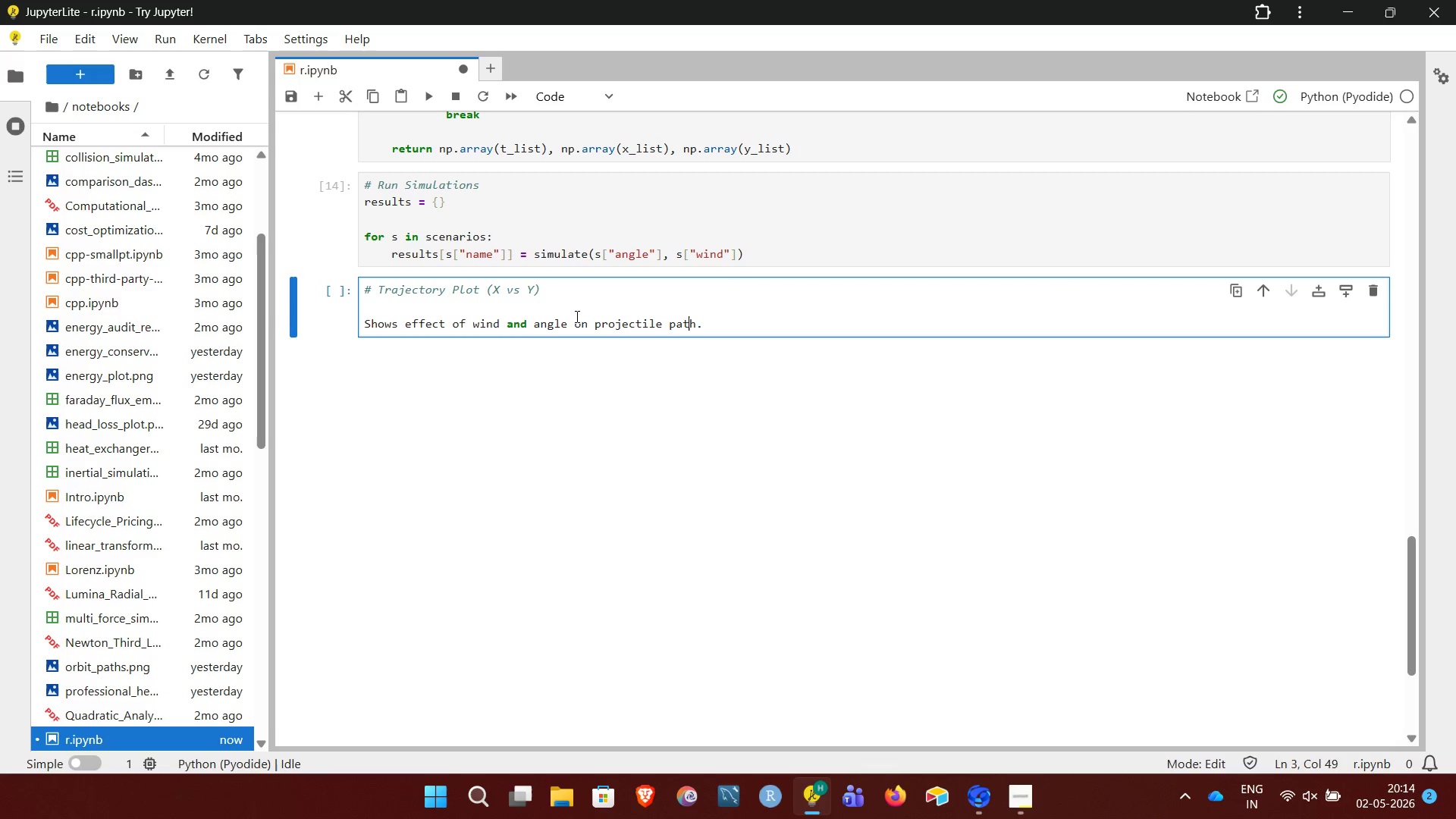 
key(ArrowRight)
 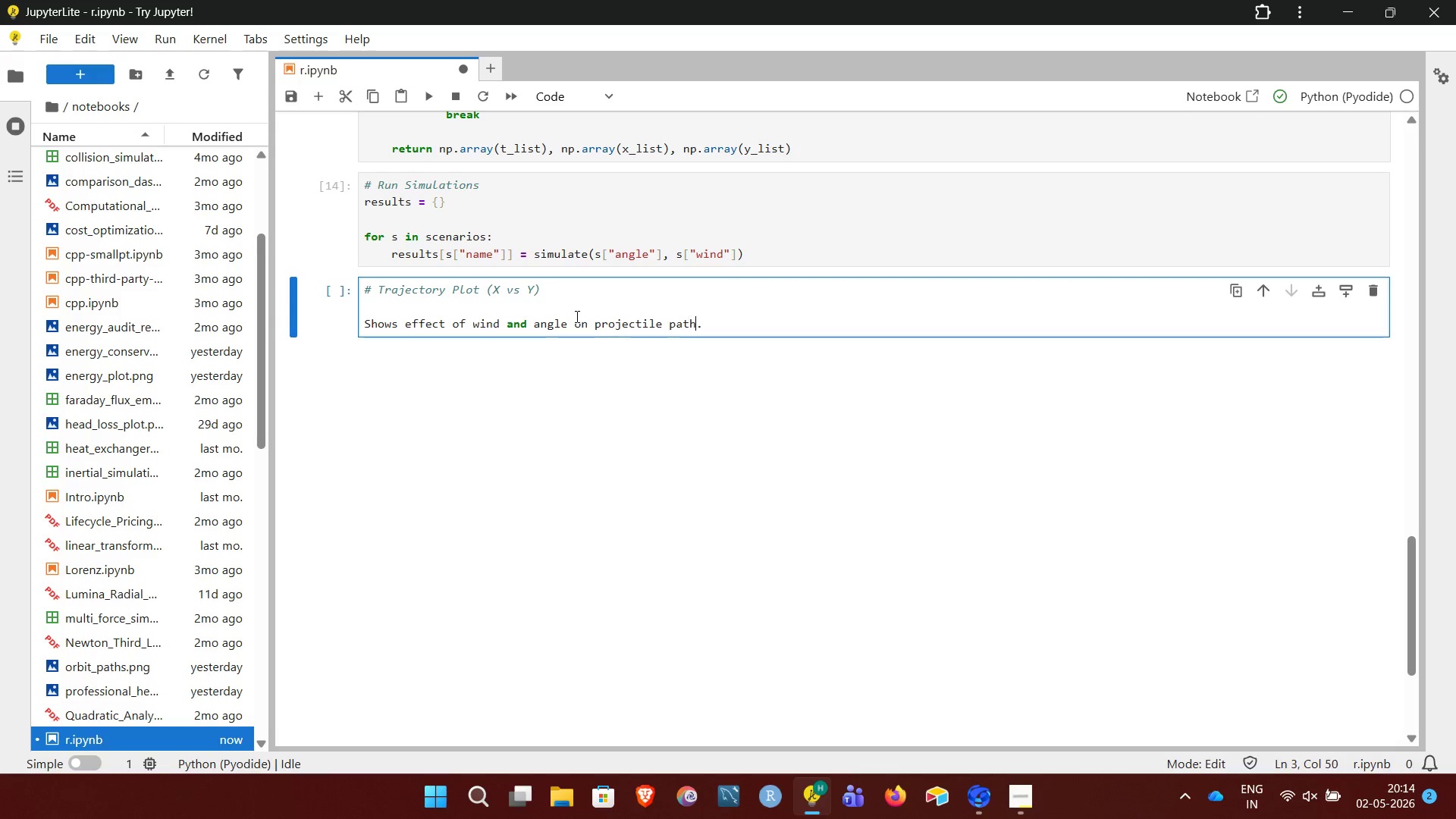 
key(ArrowRight)
 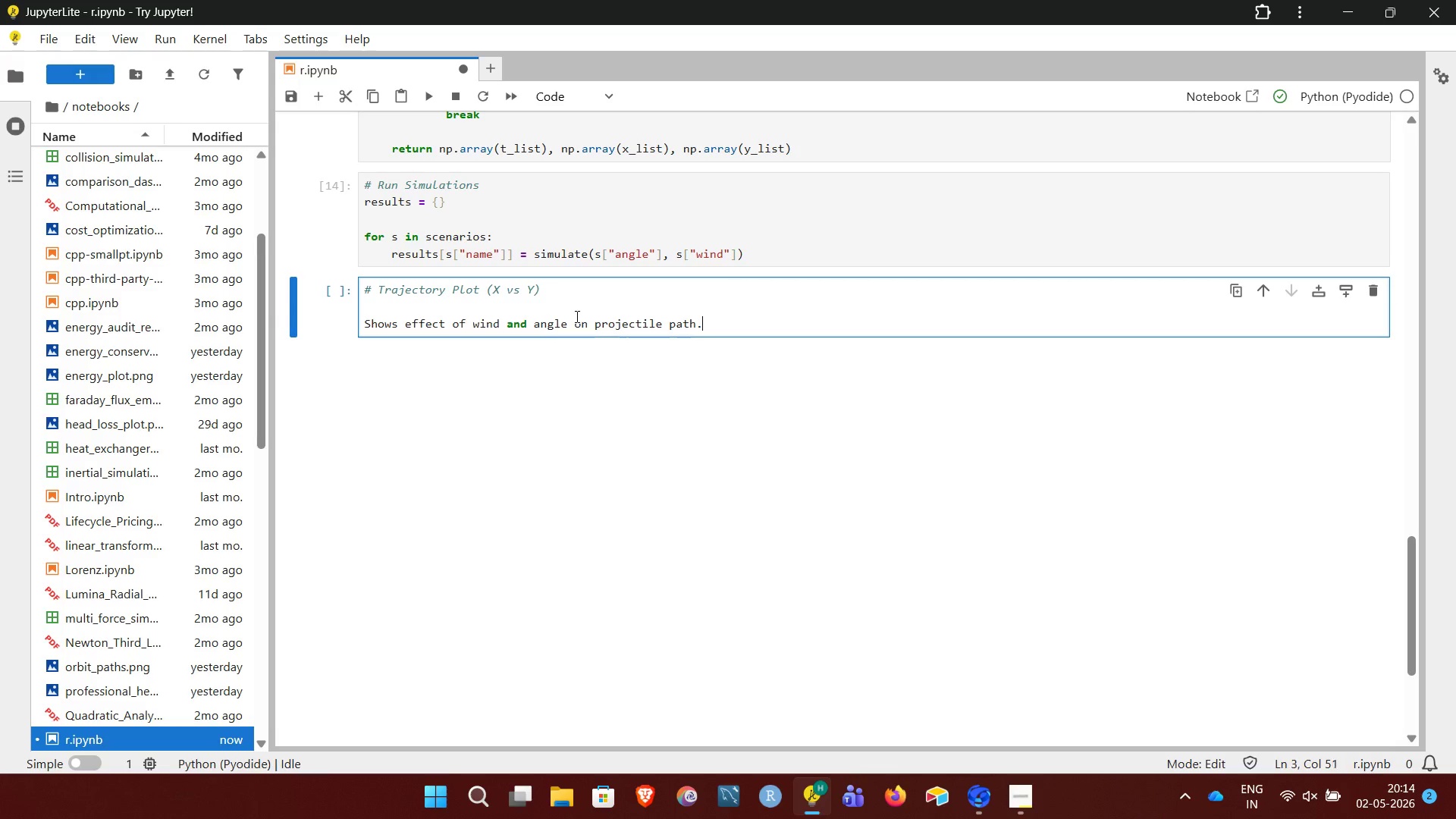 
key(ArrowRight)
 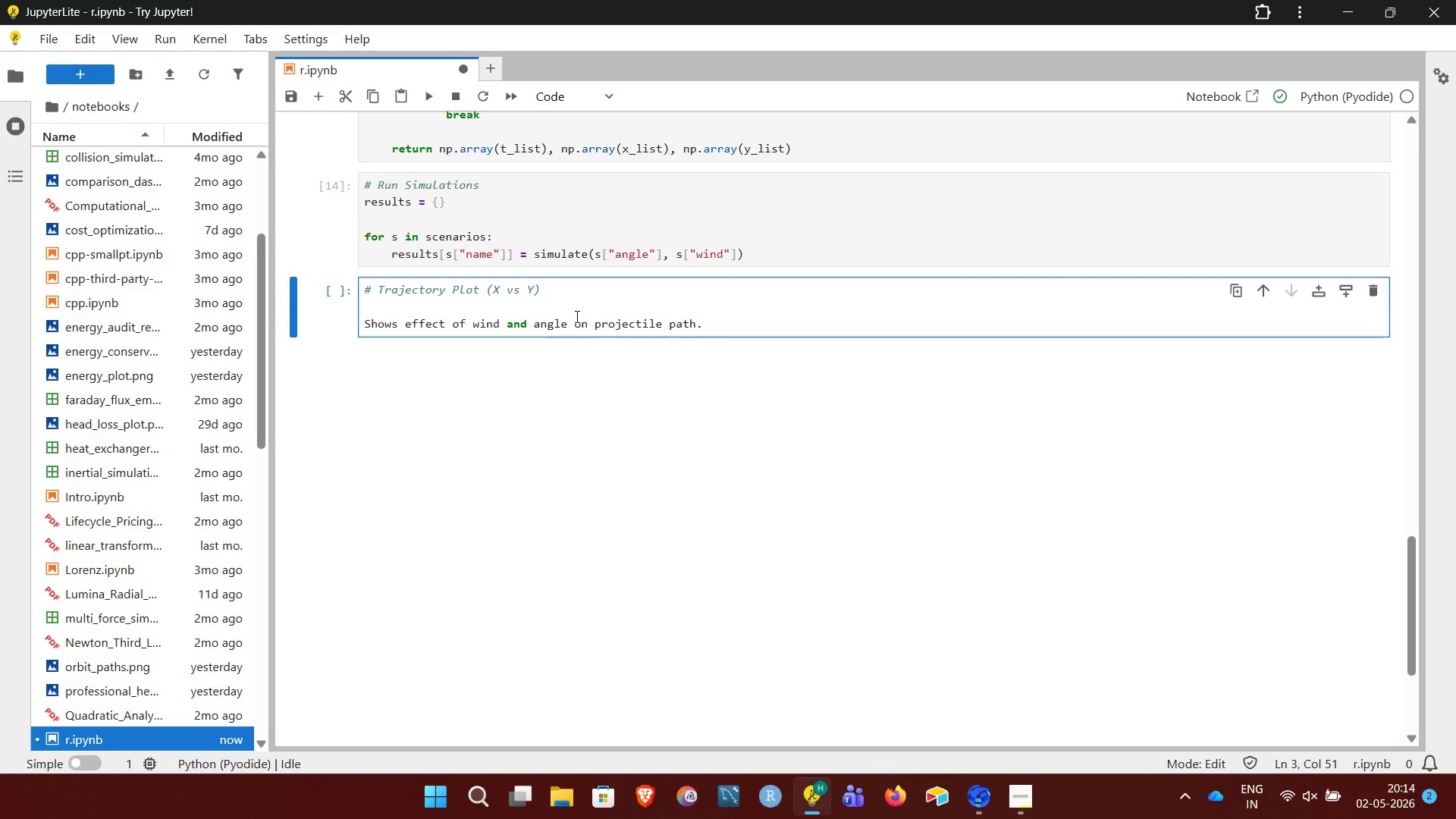 
key(NumpadEnter)
 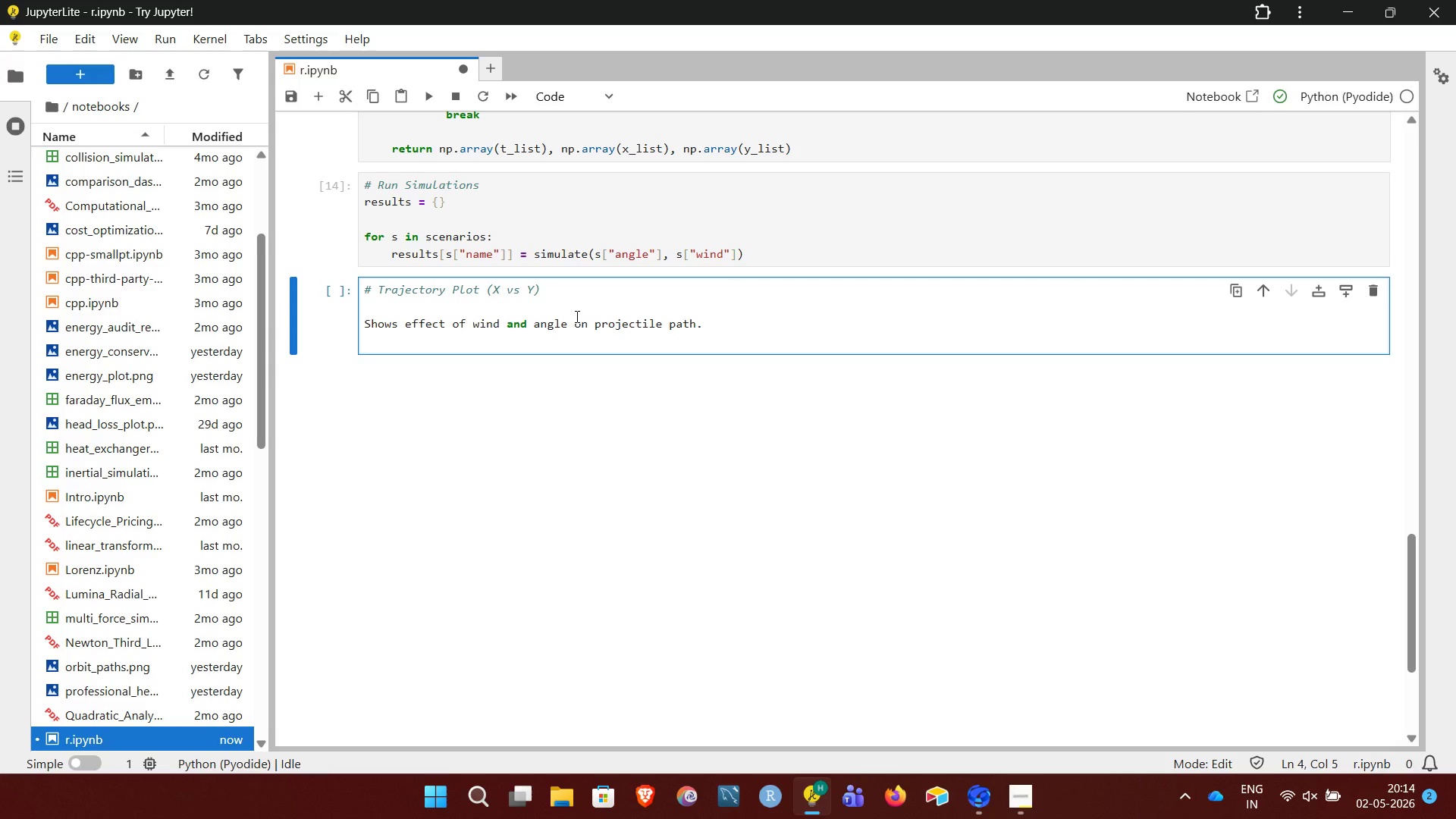 
key(Backspace)
 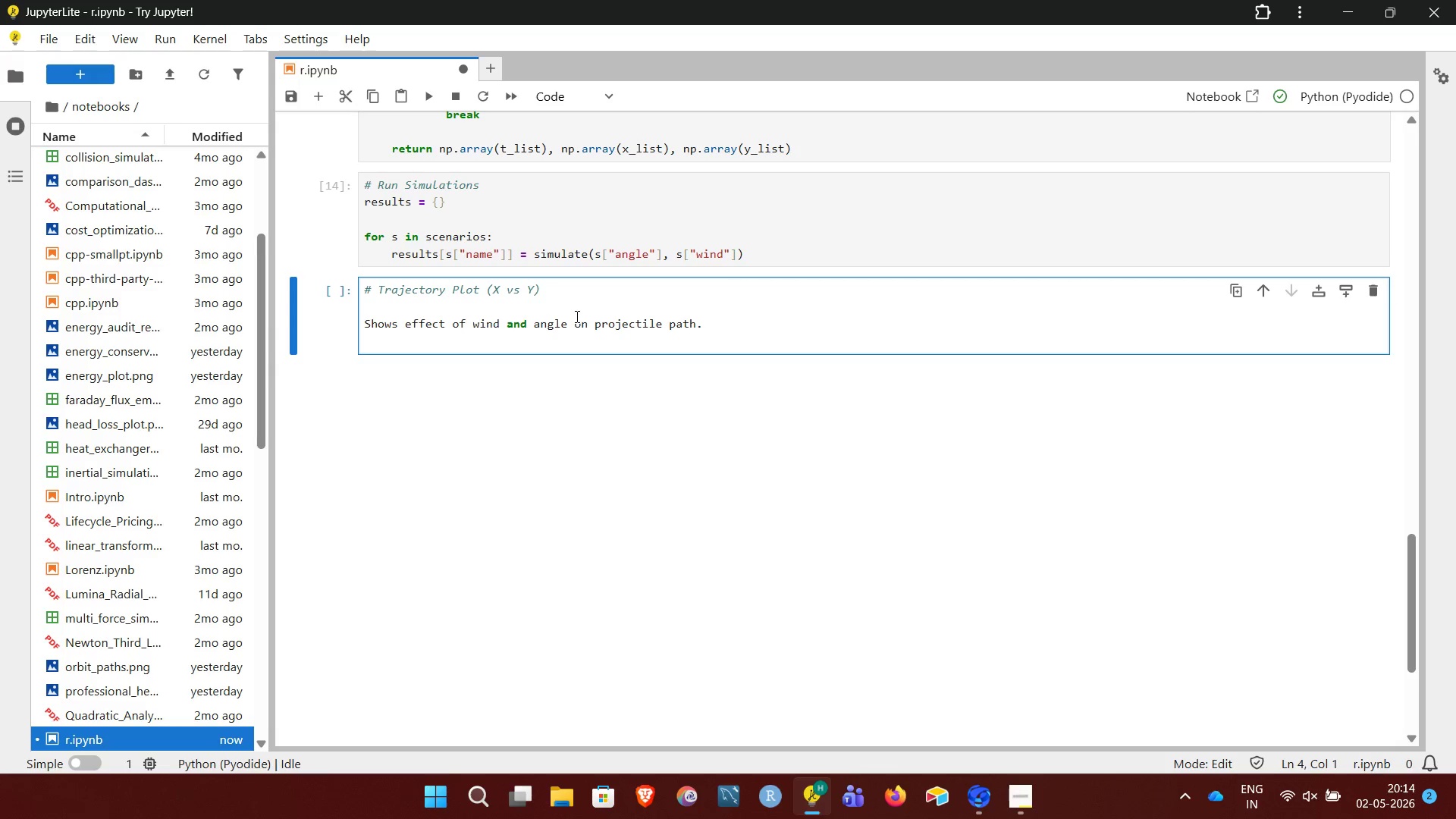 
key(Shift+Quote)
 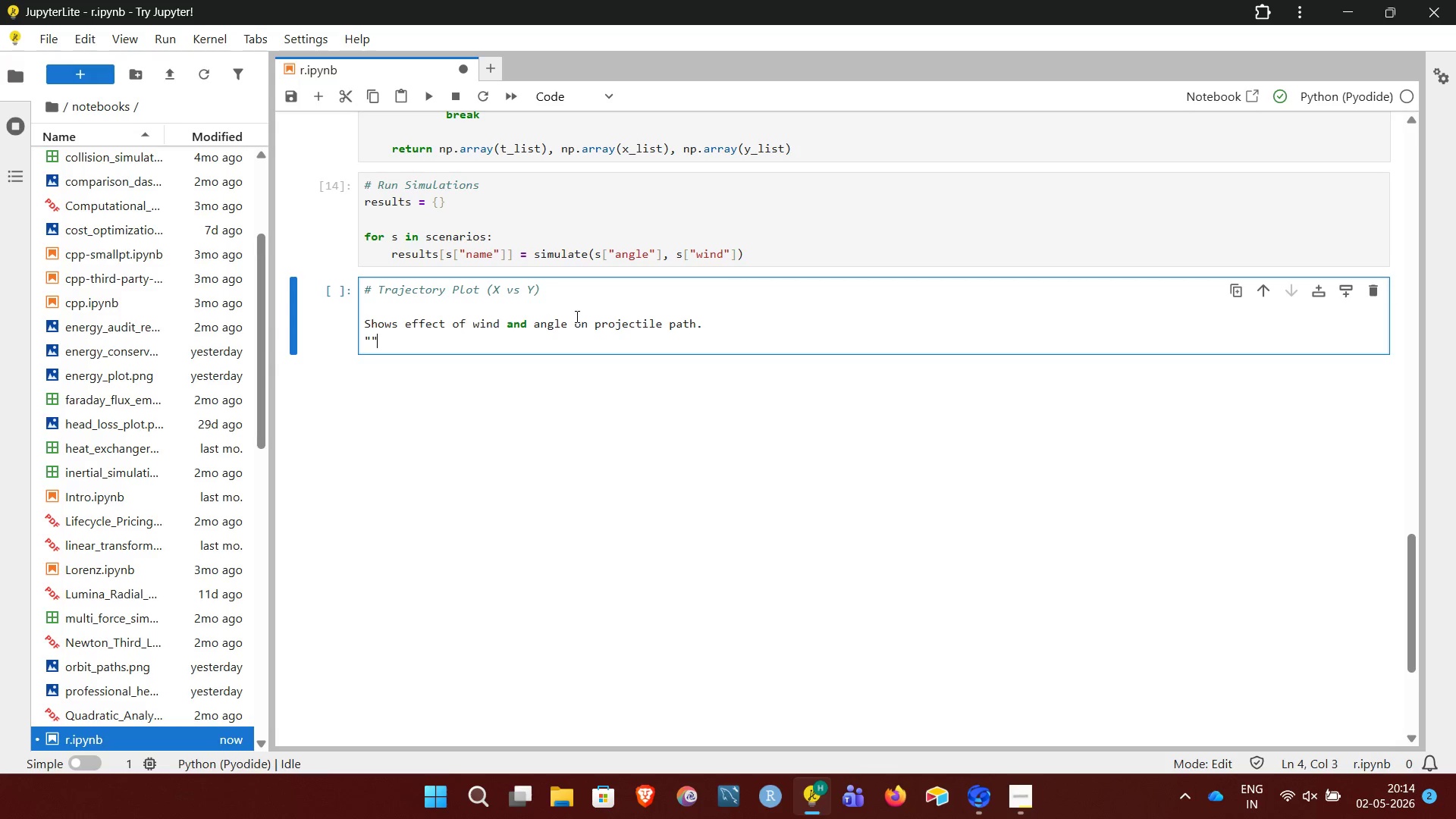 
key(Shift+Quote)
 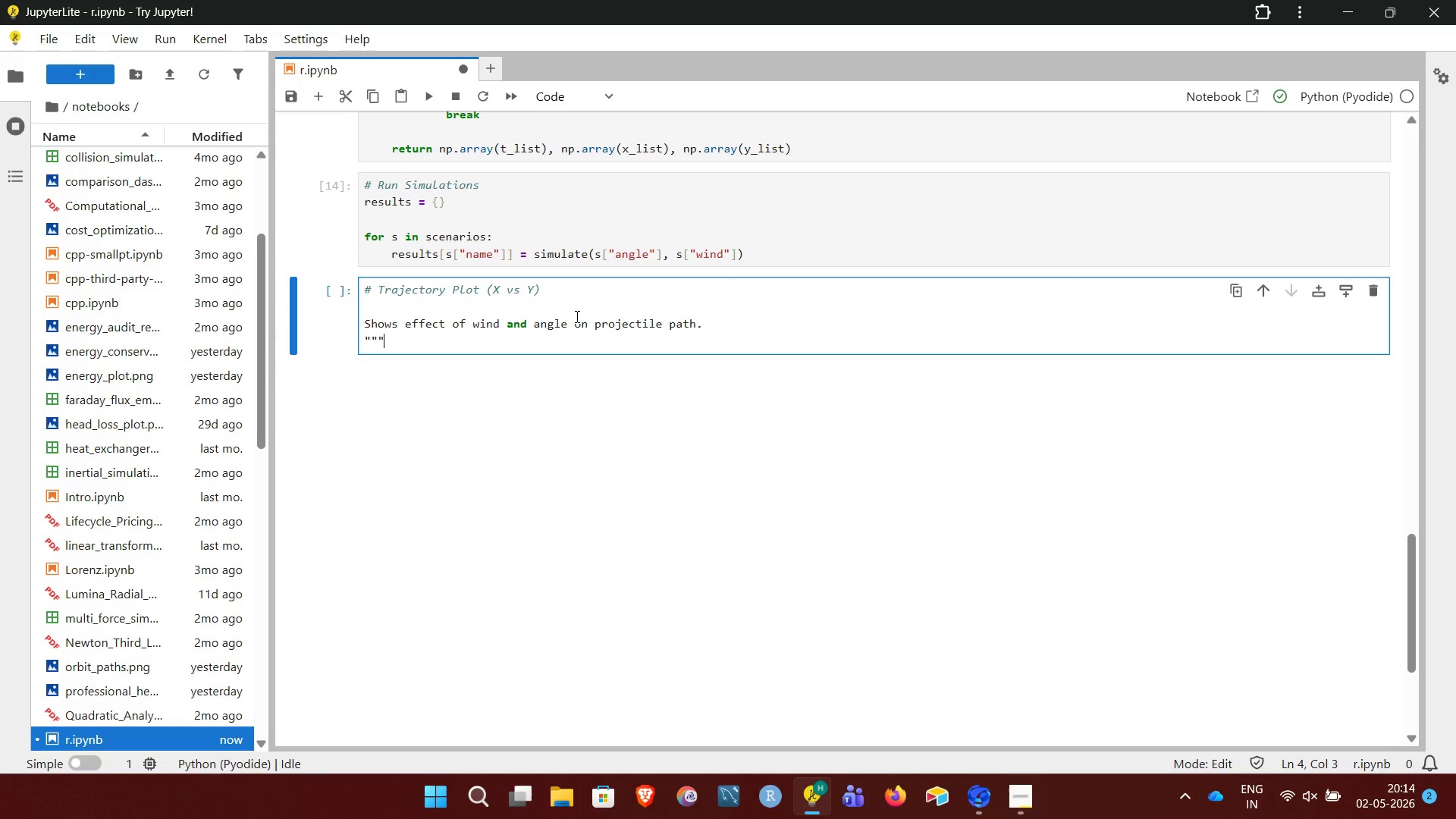 
key(Shift+Quote)
 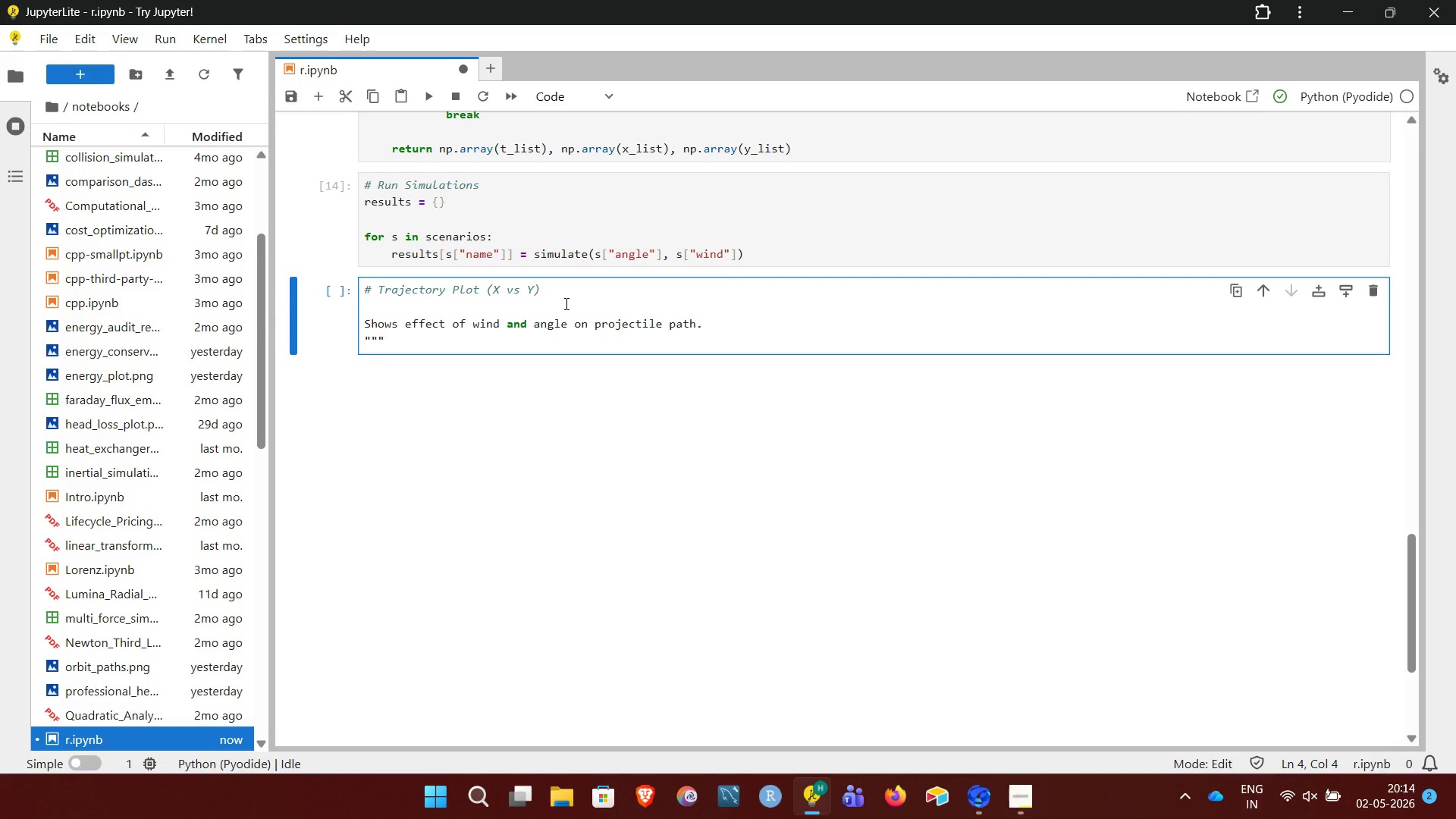 
wait(8.0)
 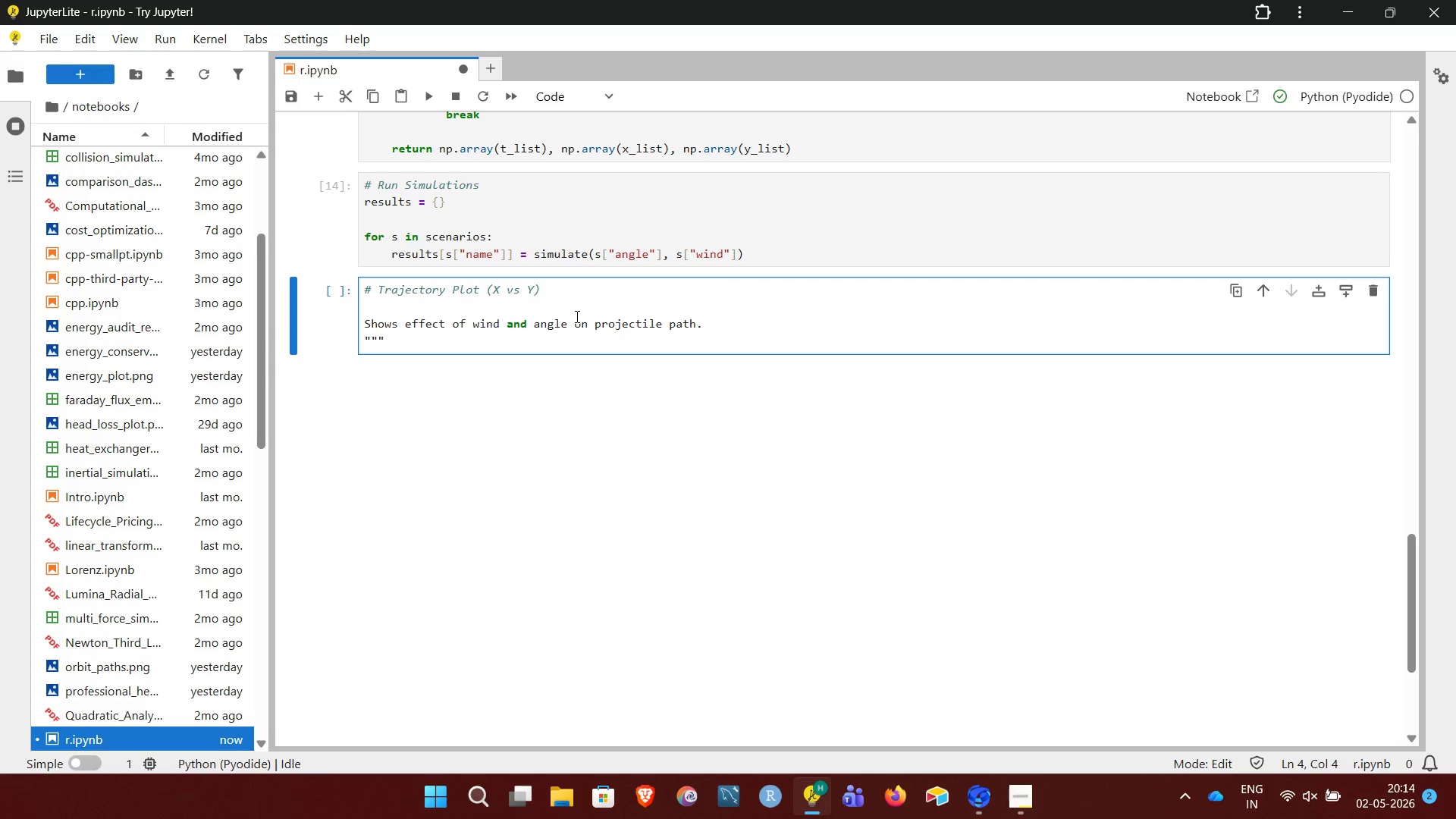 
left_click([559, 290])
 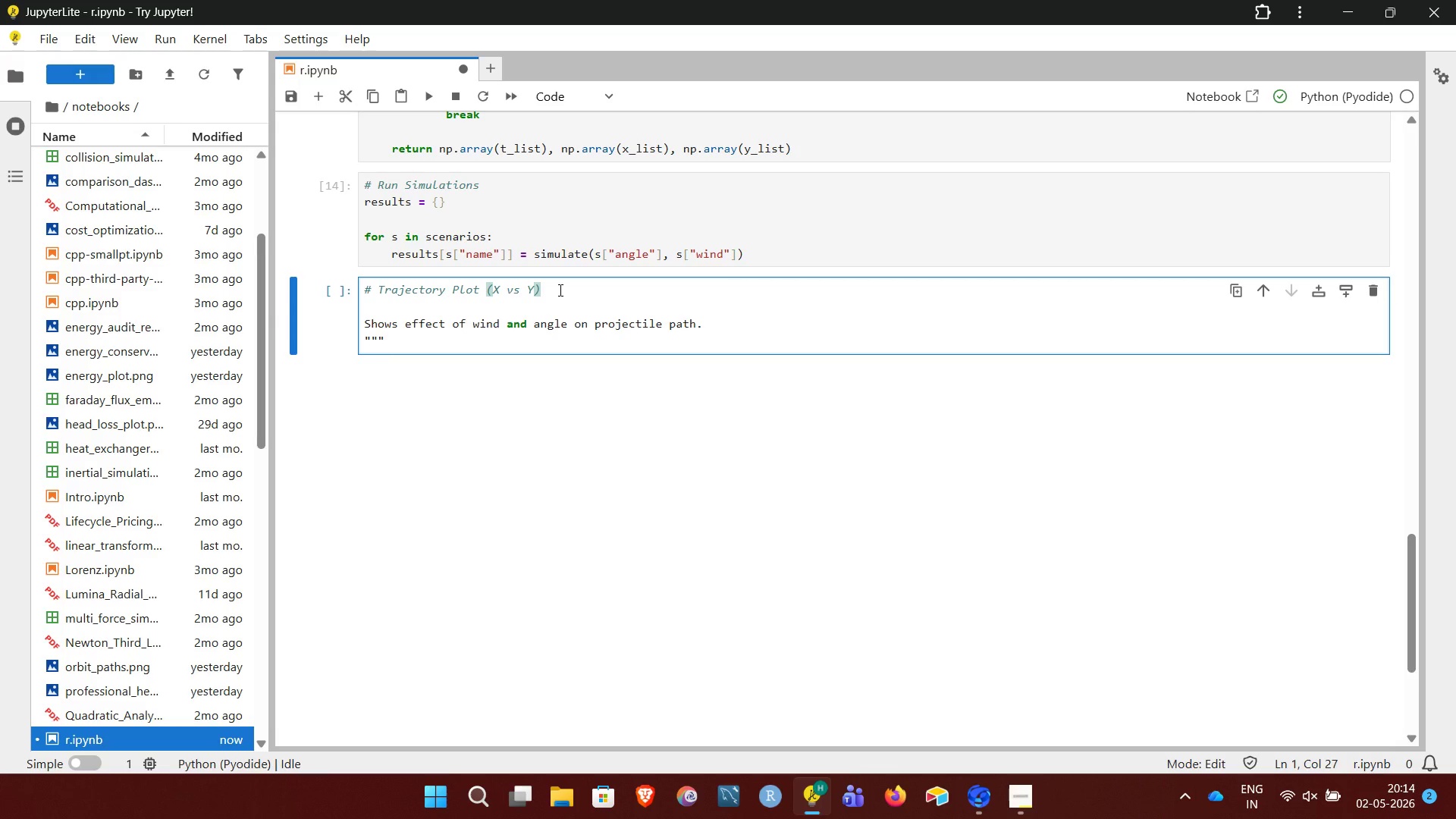 
key(NumpadEnter)
 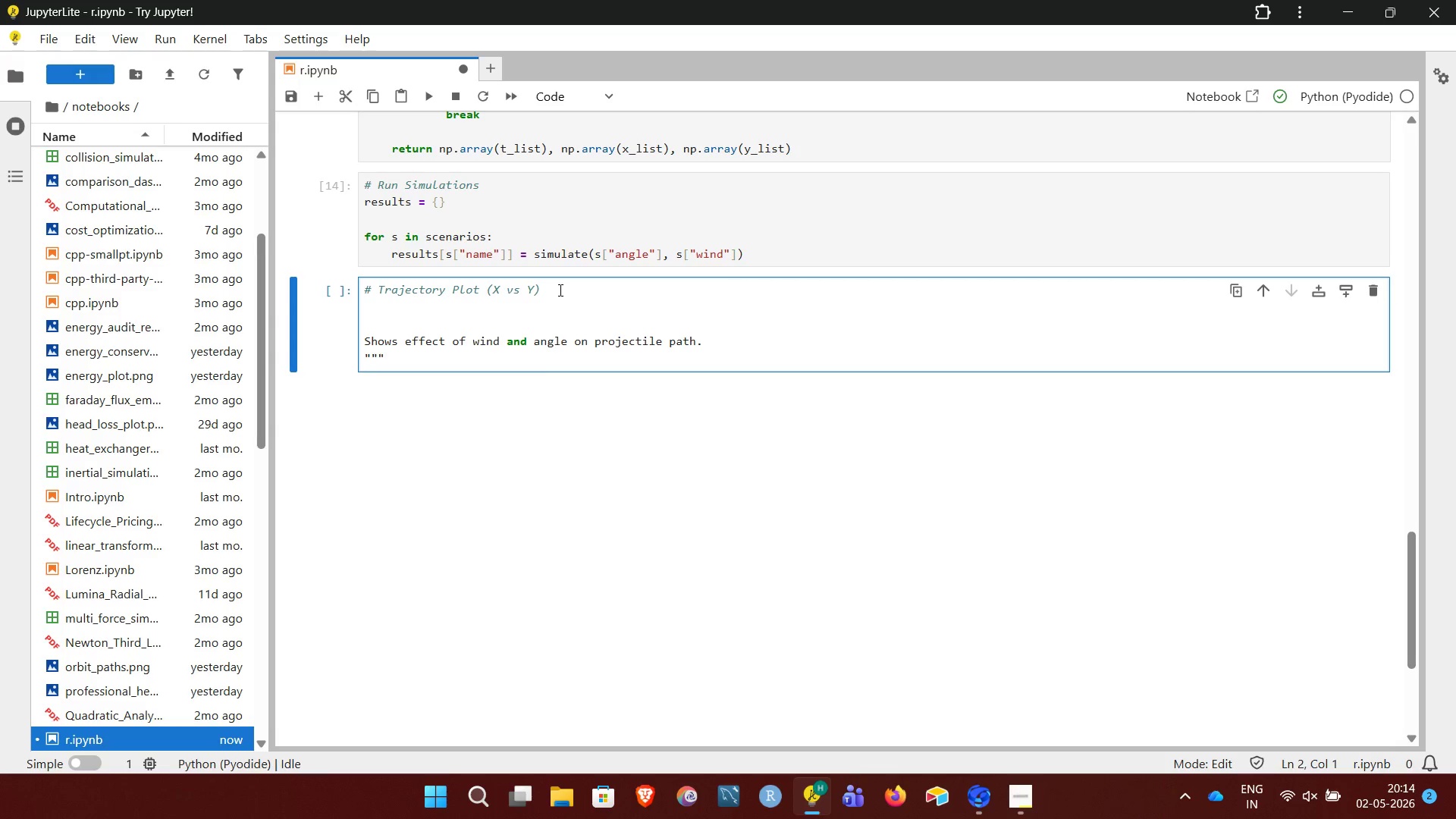 
key(Shift+Quote)
 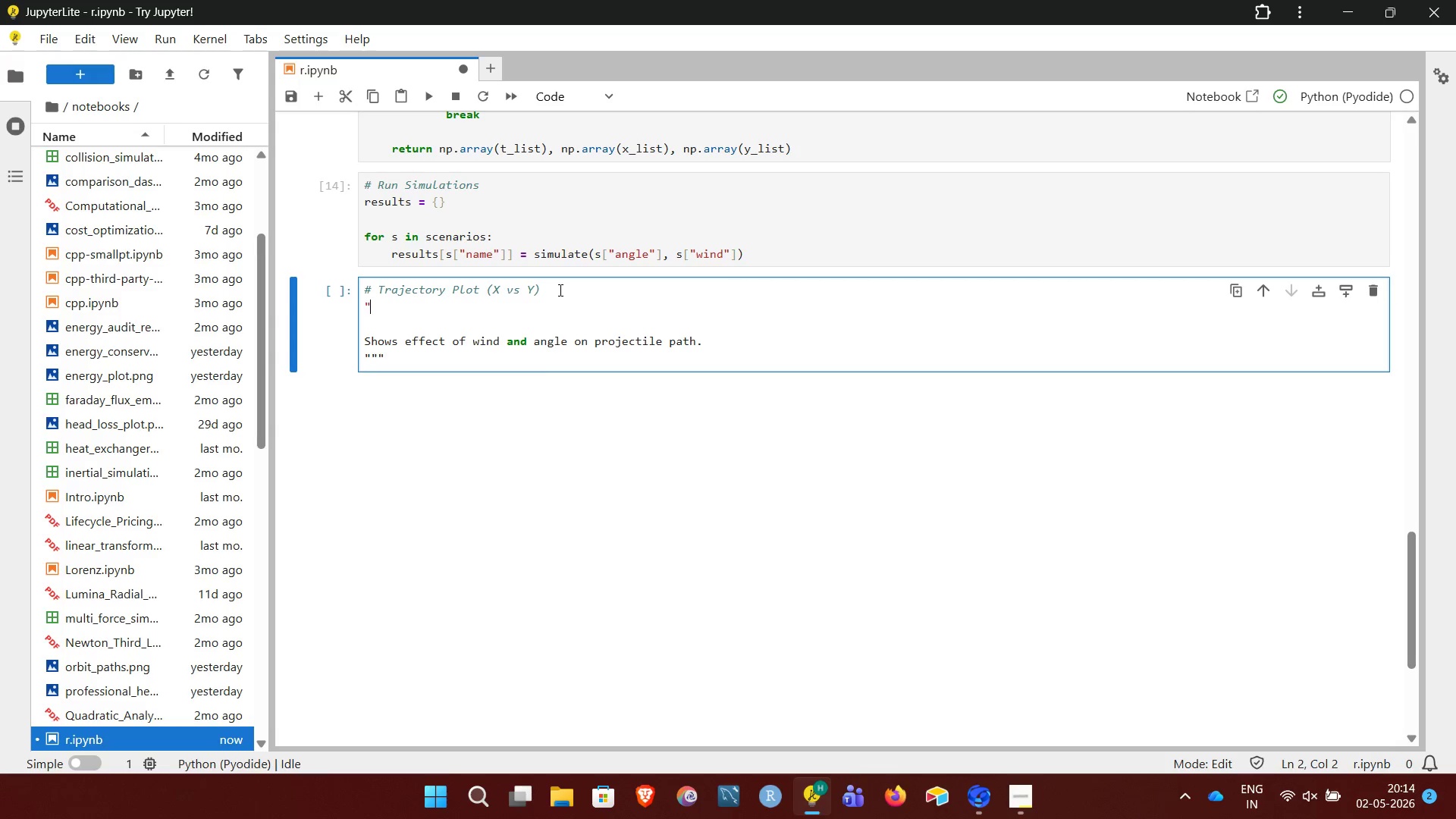 
key(Shift+Quote)
 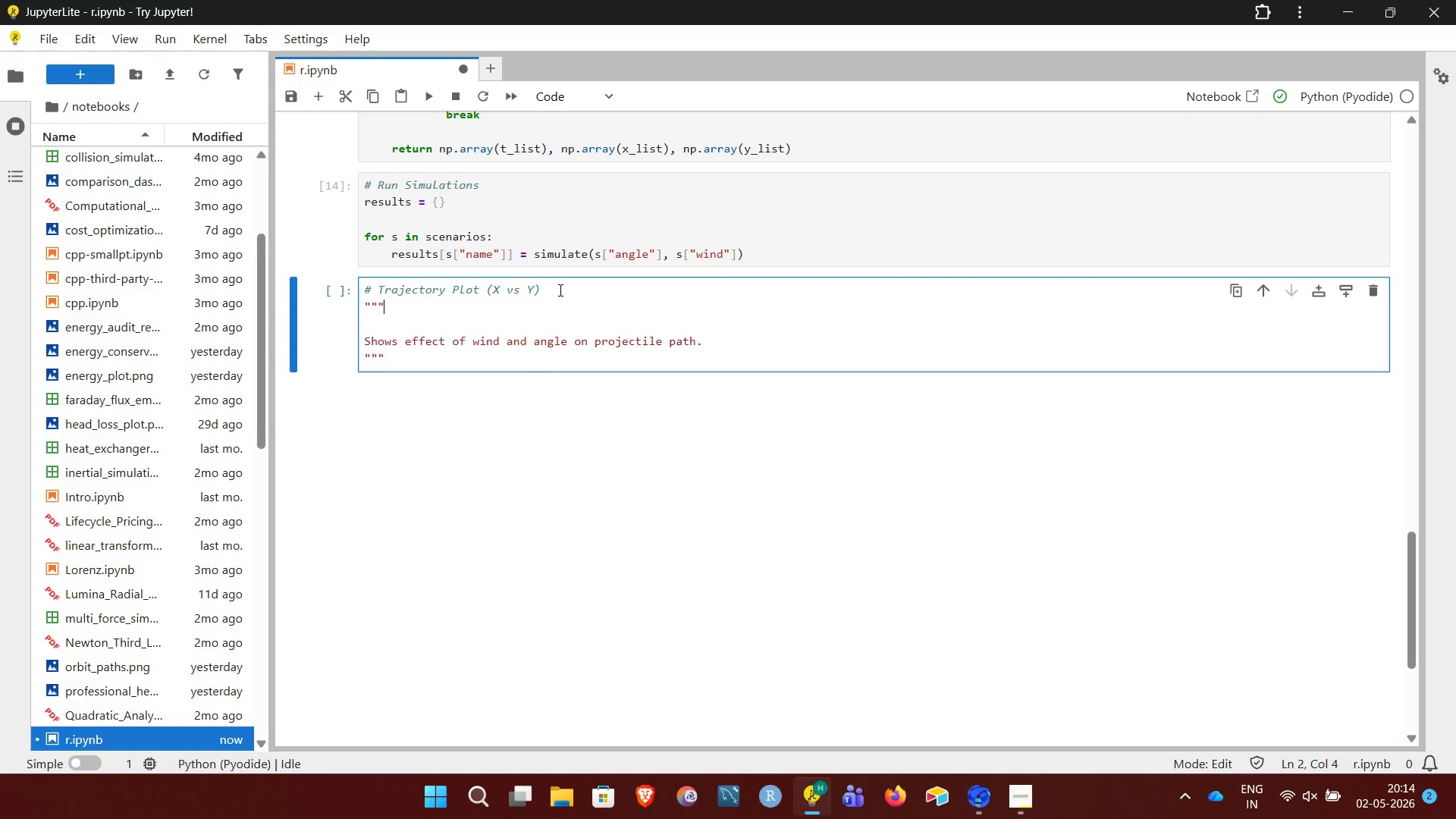 
key(Shift+Quote)
 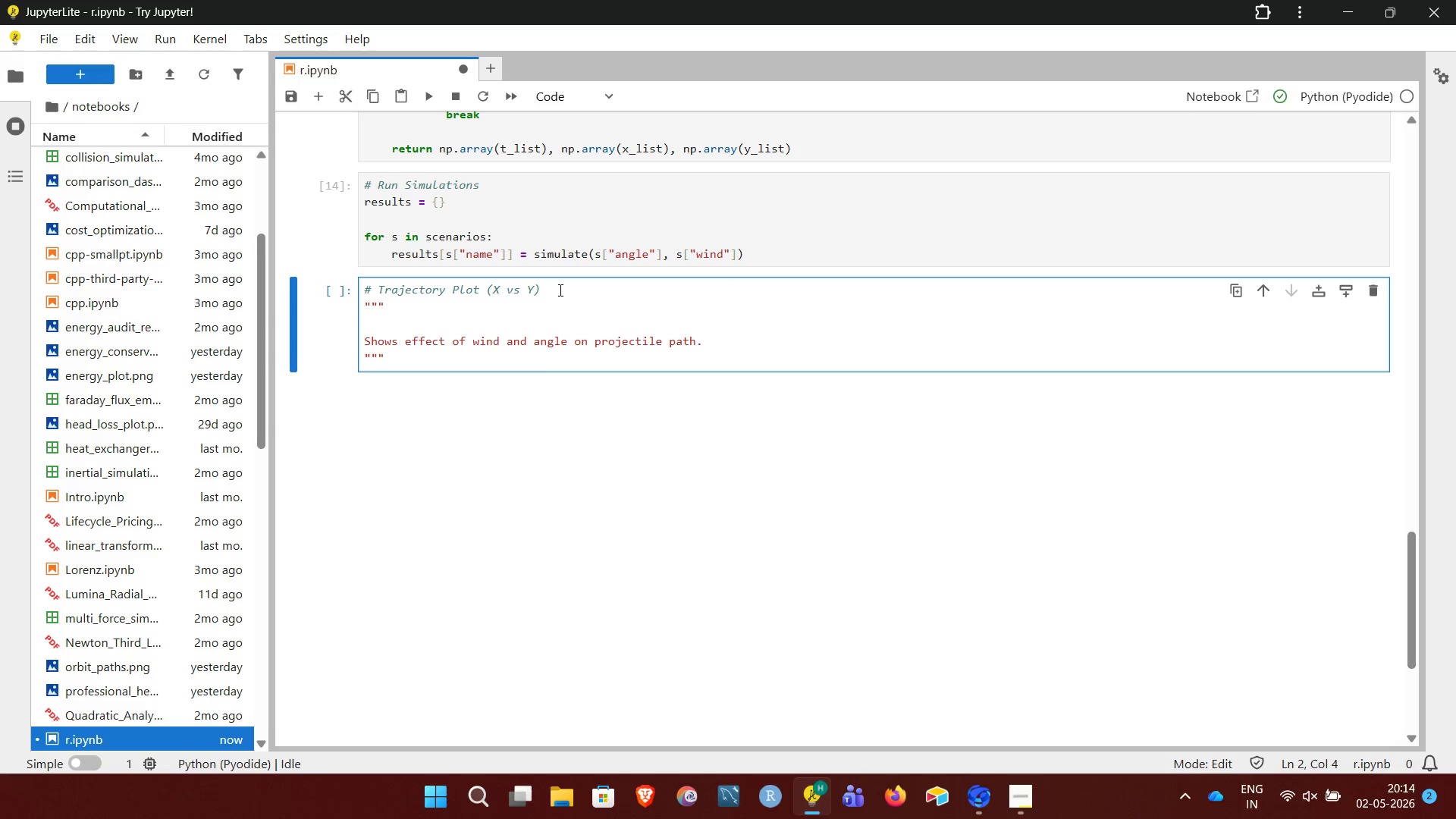 
key(ArrowDown)
 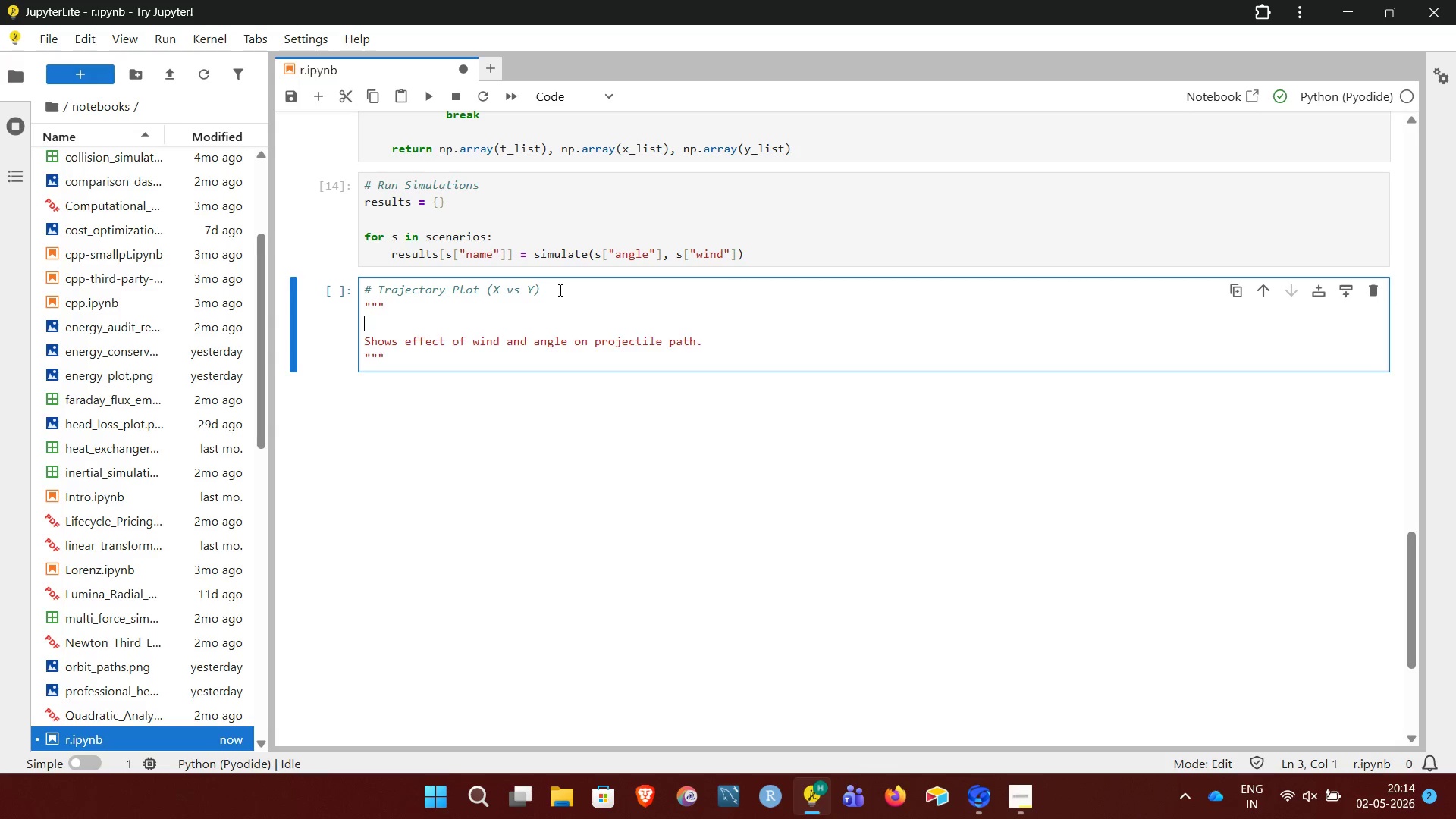 
key(Backspace)
 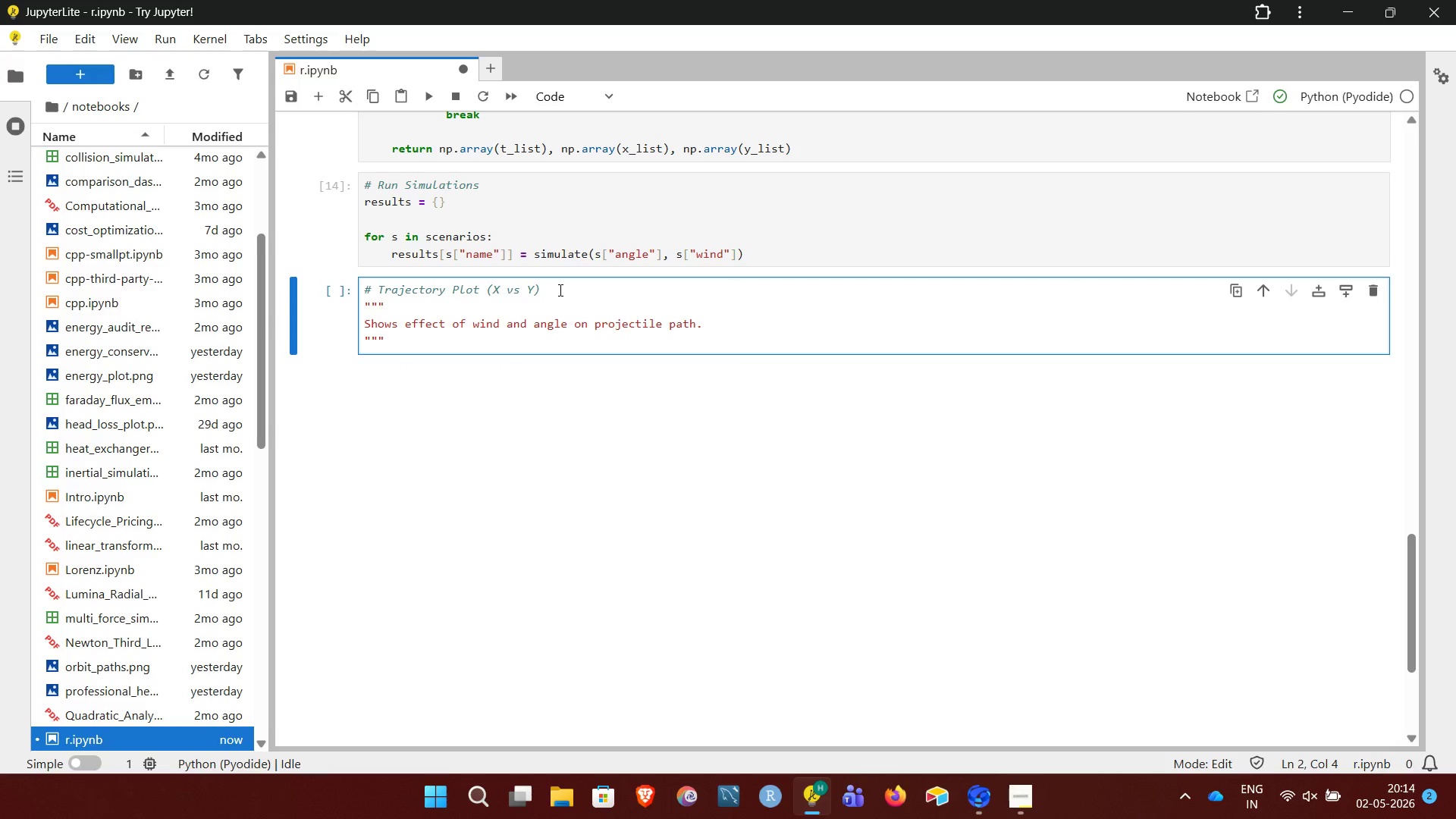 
key(NumpadEnter)
 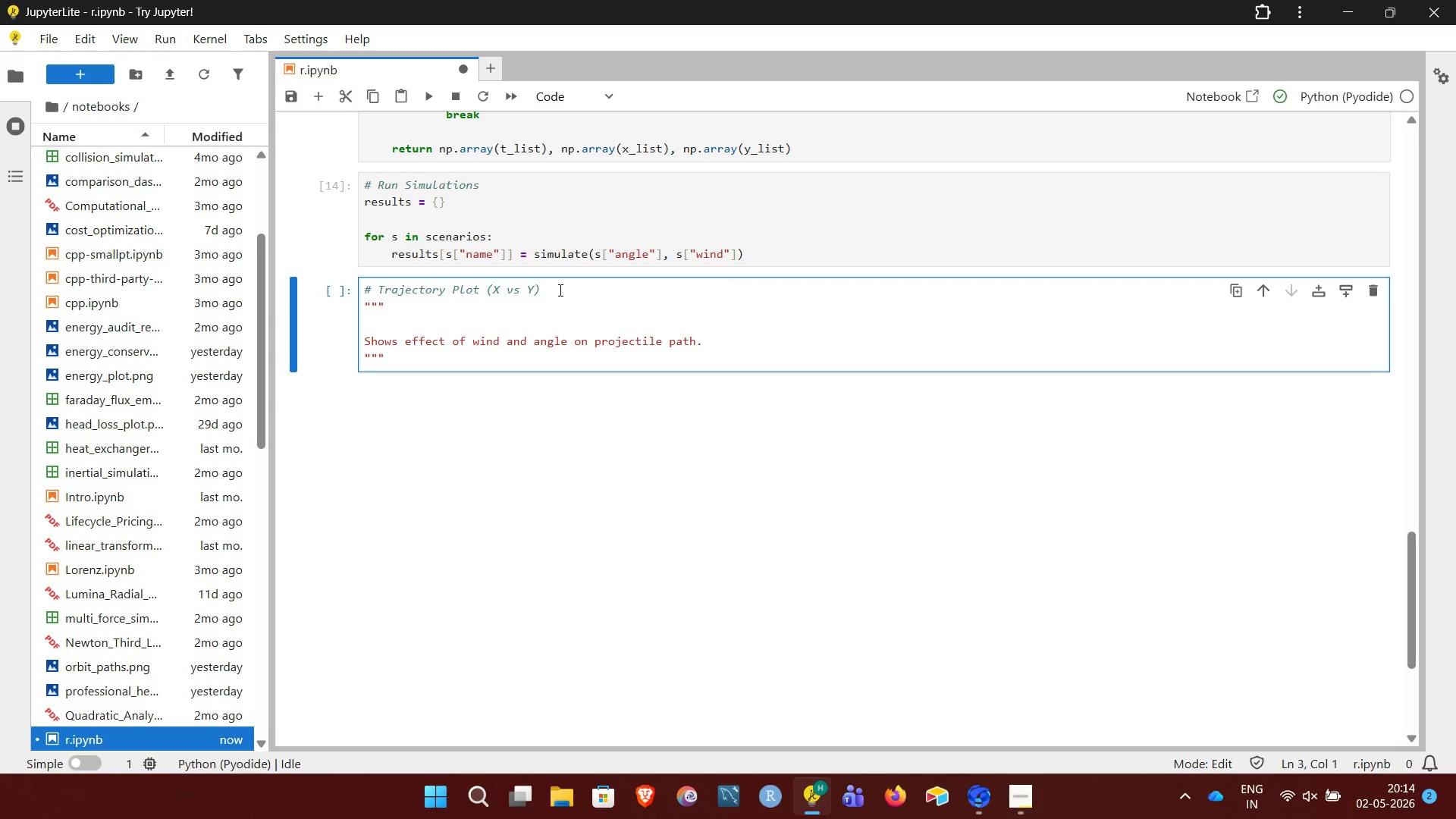 
key(ArrowDown)
 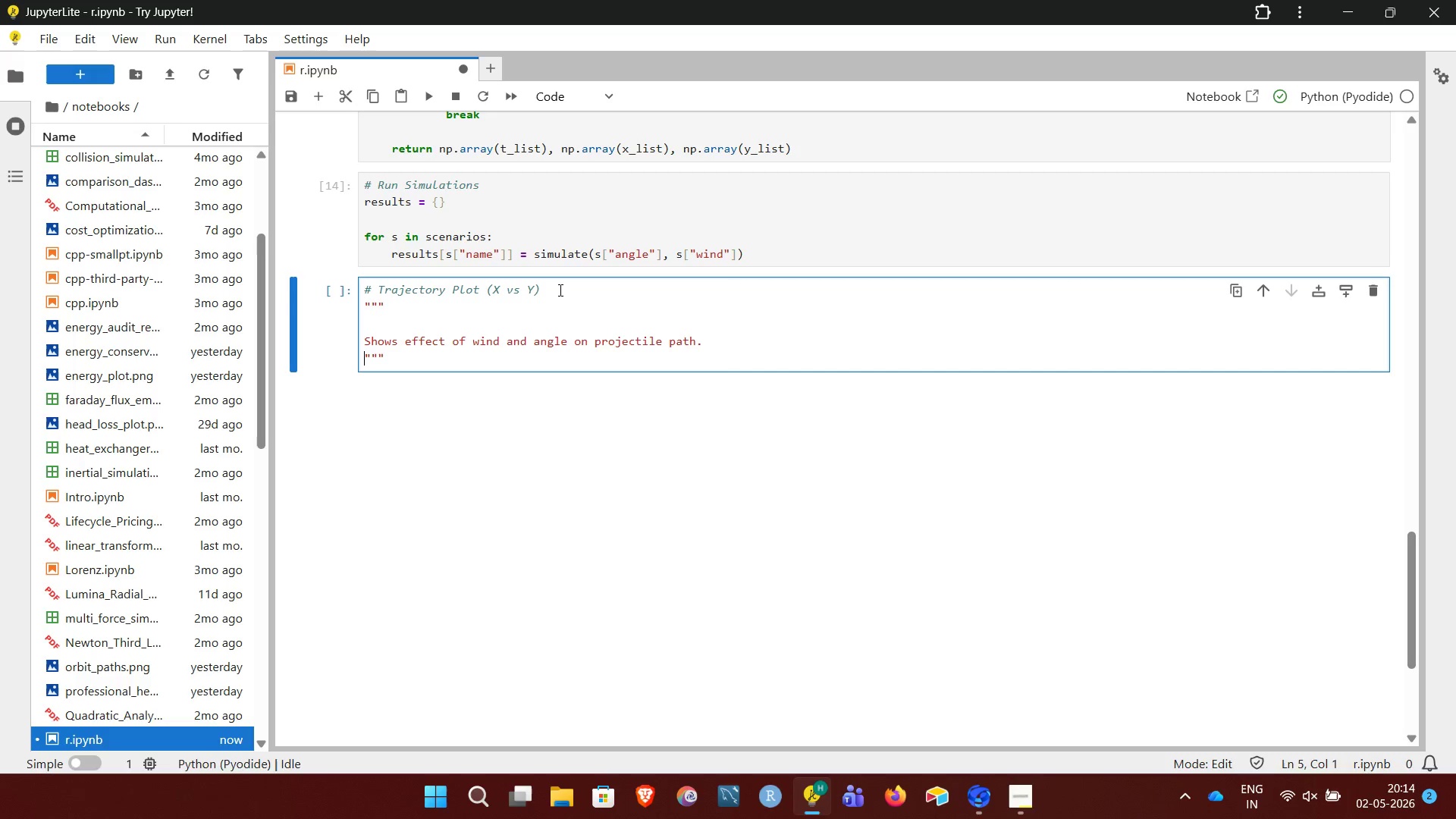 
key(ArrowDown)
 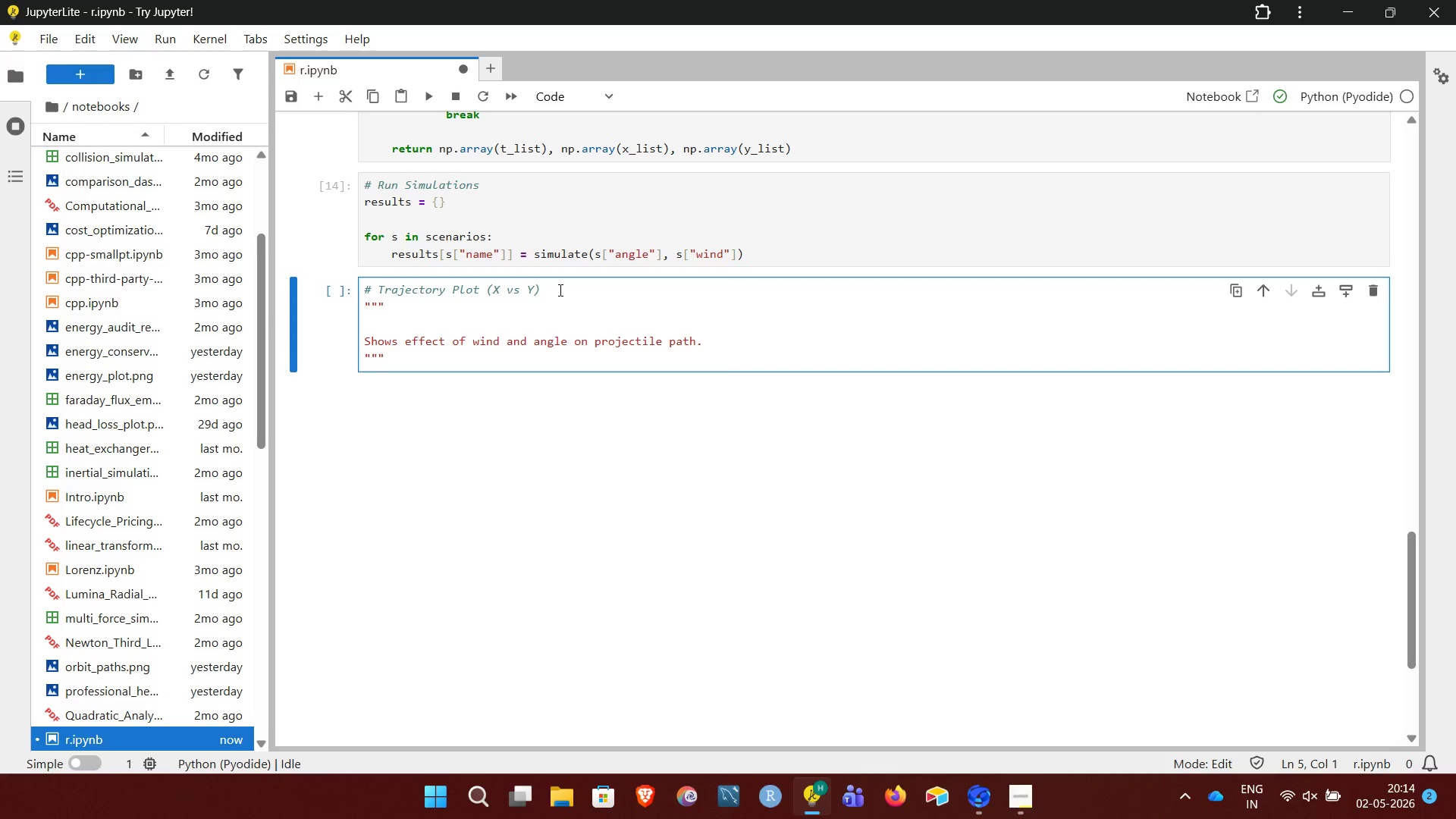 
key(ArrowDown)
 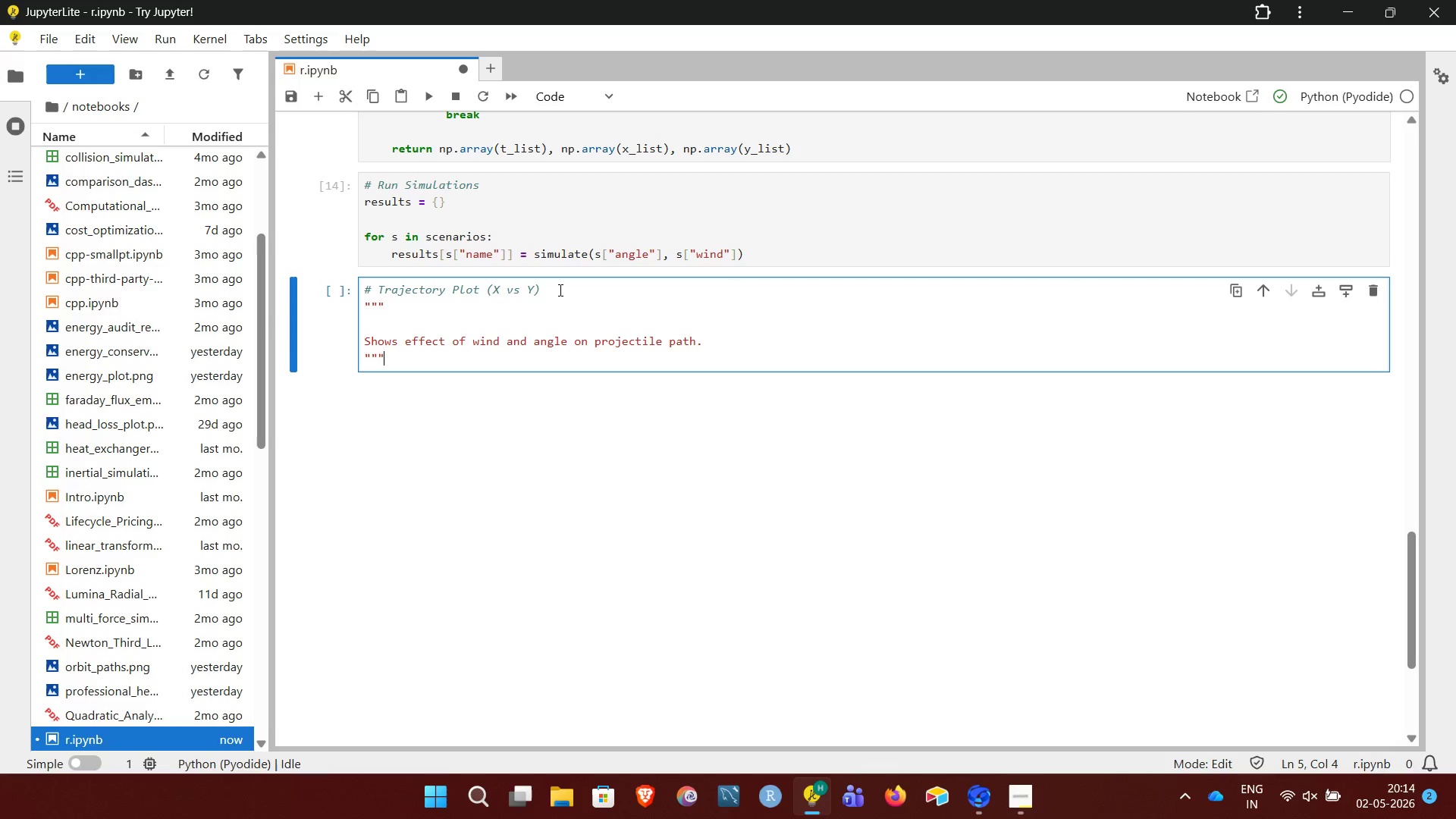 
key(NumpadEnter)
key(NumpadEnter)
type(plt.figure))
key(Backspace)
type((figsize)
 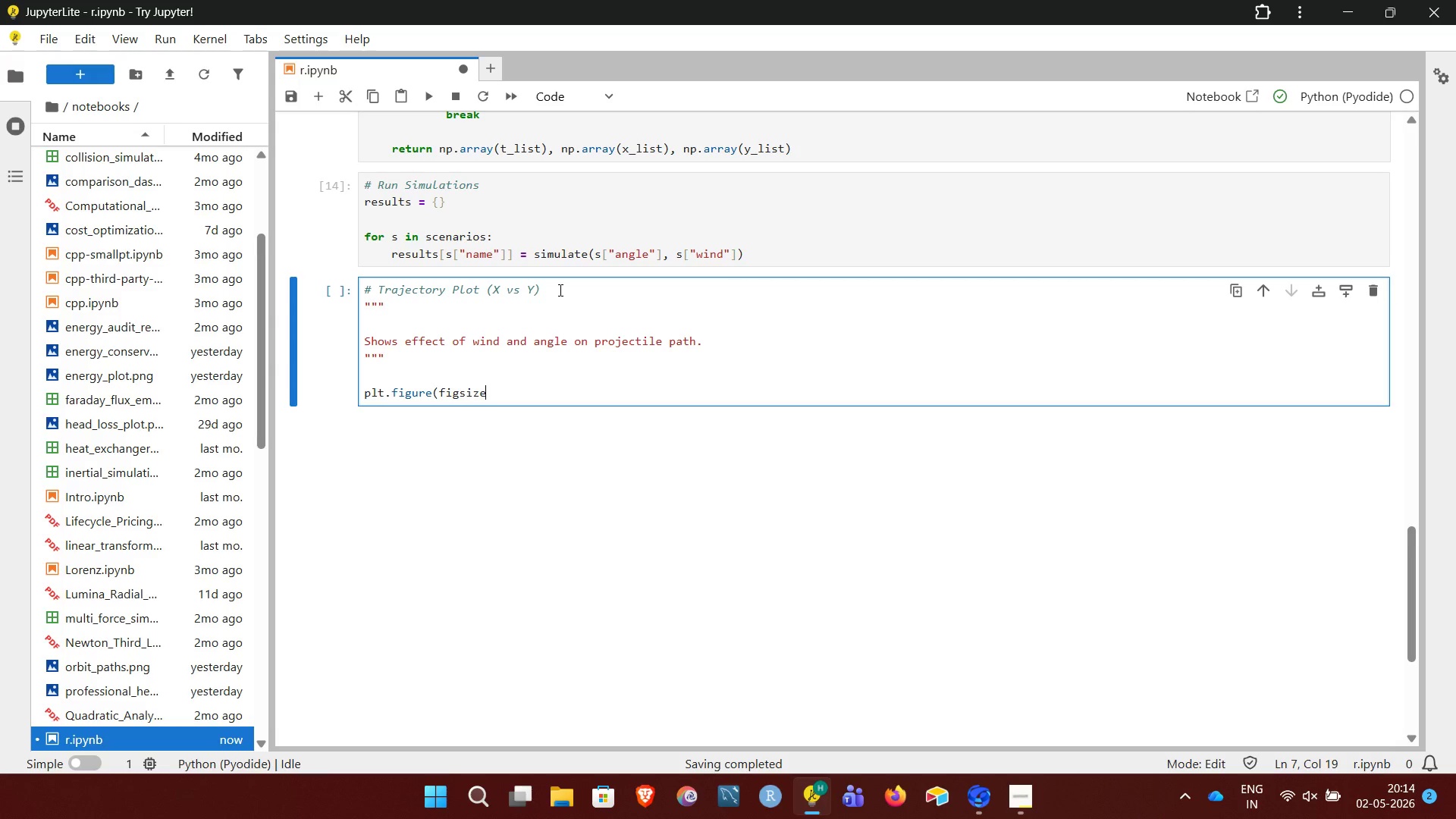 
type(=(10,6)))
key(NumpadEnter)
key(NumpadEnter)
type(for name )
key(Backspace)
type(, )
 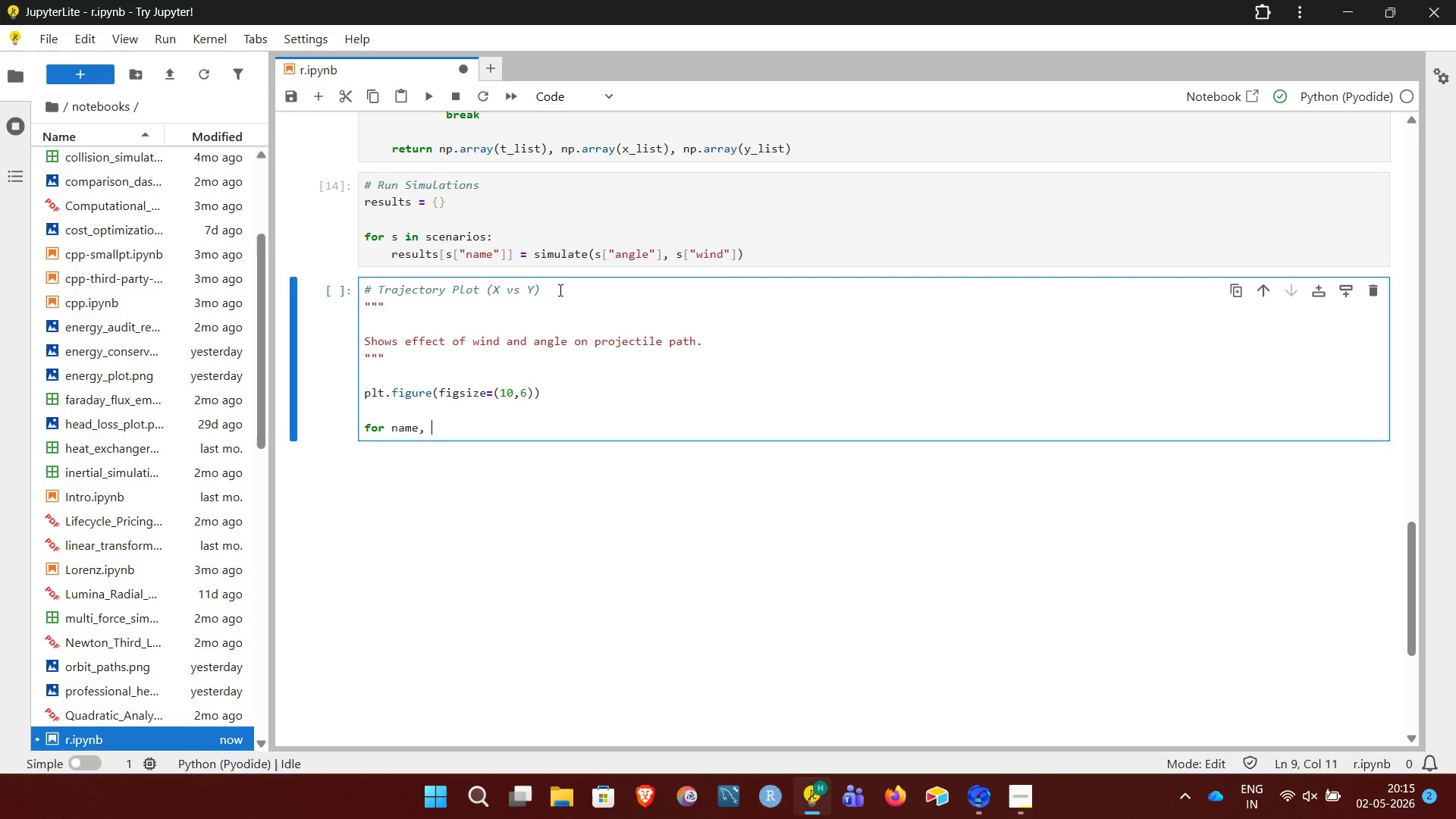 
wait(10.45)
 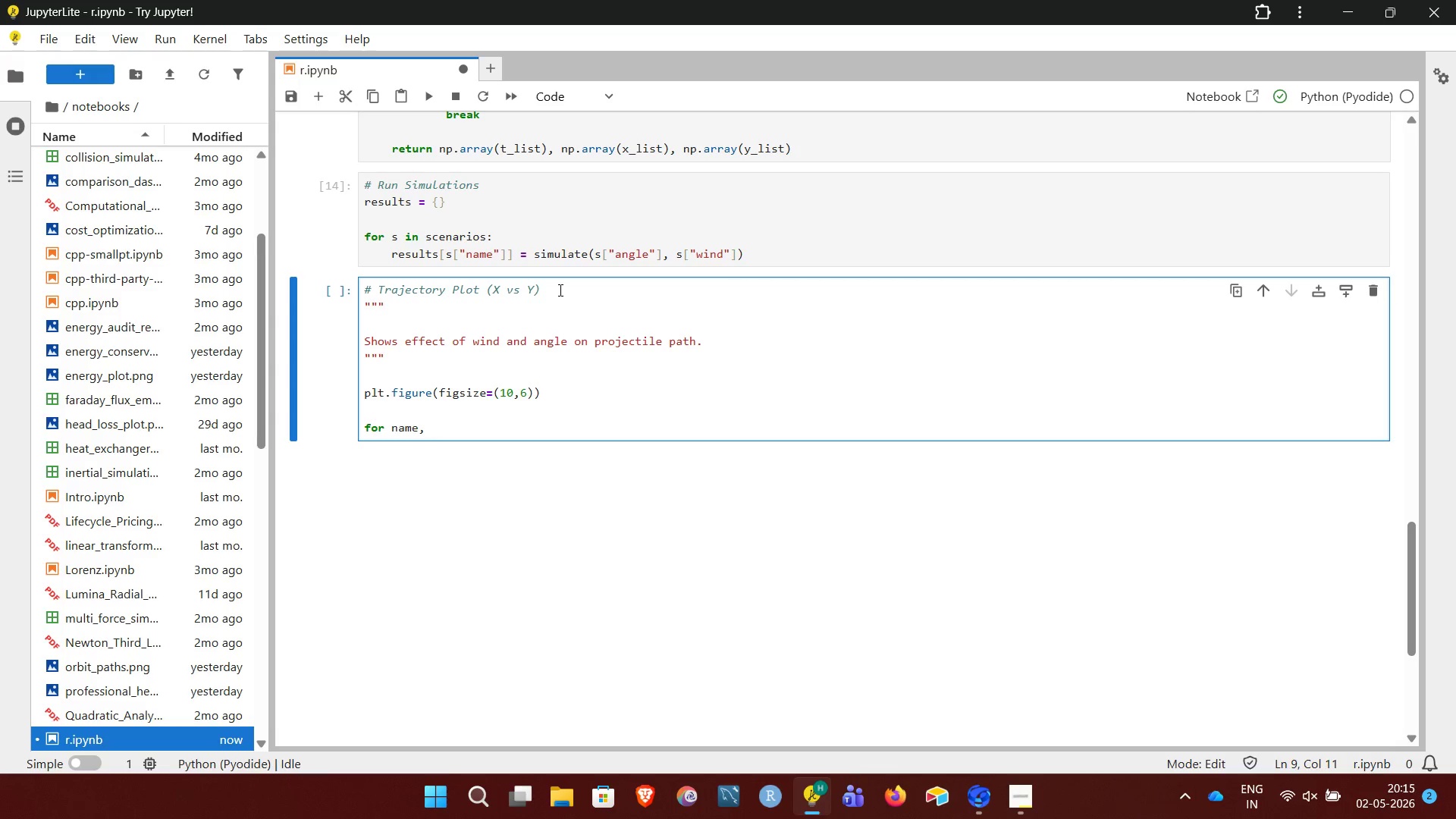 
type((t, x, y) in results.item():)
key(NumpadEnter)
key(NumpadEnter)
type(# Different styles based on angler)
key(Backspace)
key(NumpadEnter)
type(if "15^0" in name:)
key(NumpadEnter)
type(style = '-')
key(NumpadEnter)
key(Backspace)
type(elif "30)
 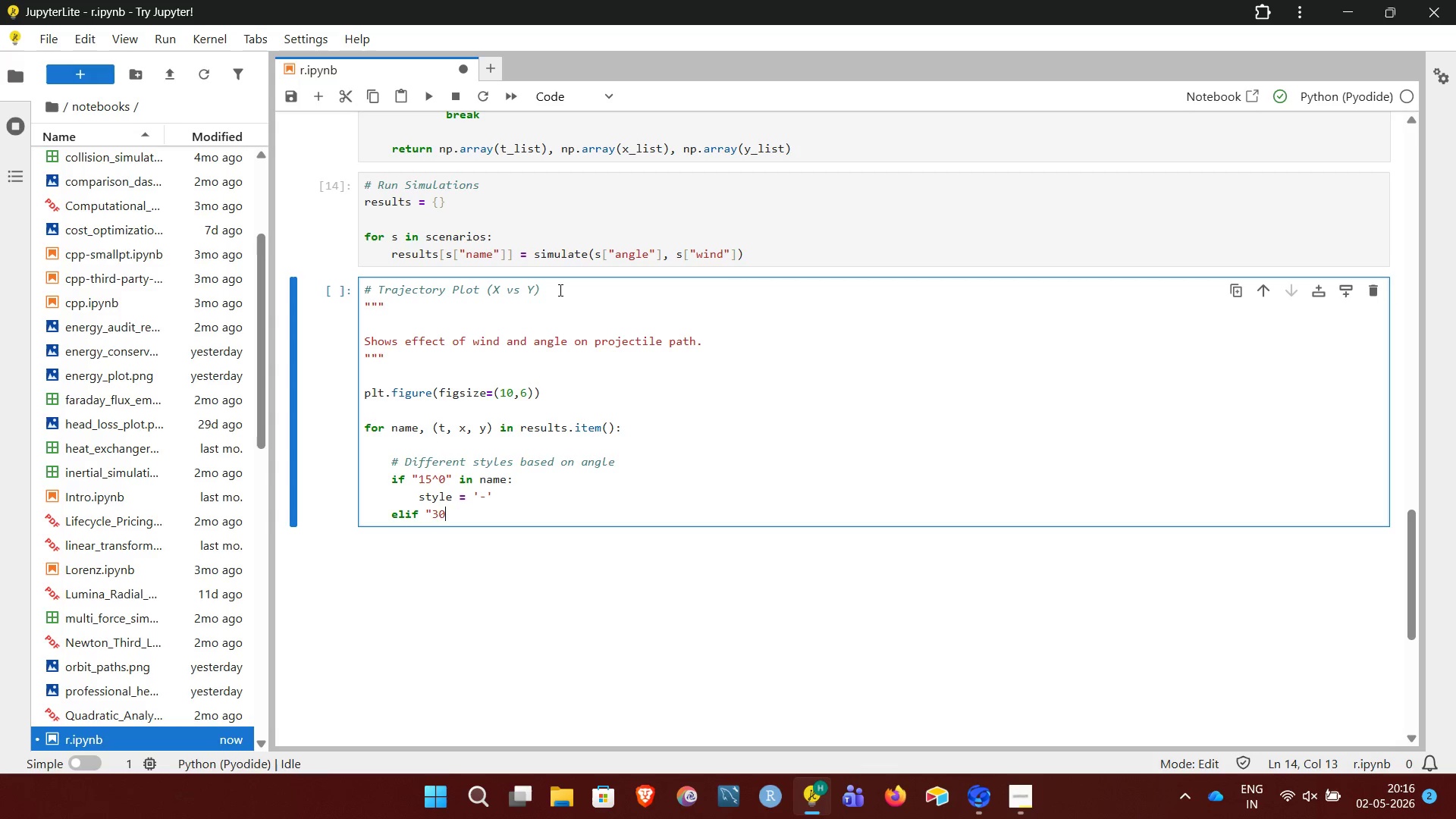 
type(^0" in name:)
key(NumpadEnter)
type(style = '--')
key(NumpadEnter)
 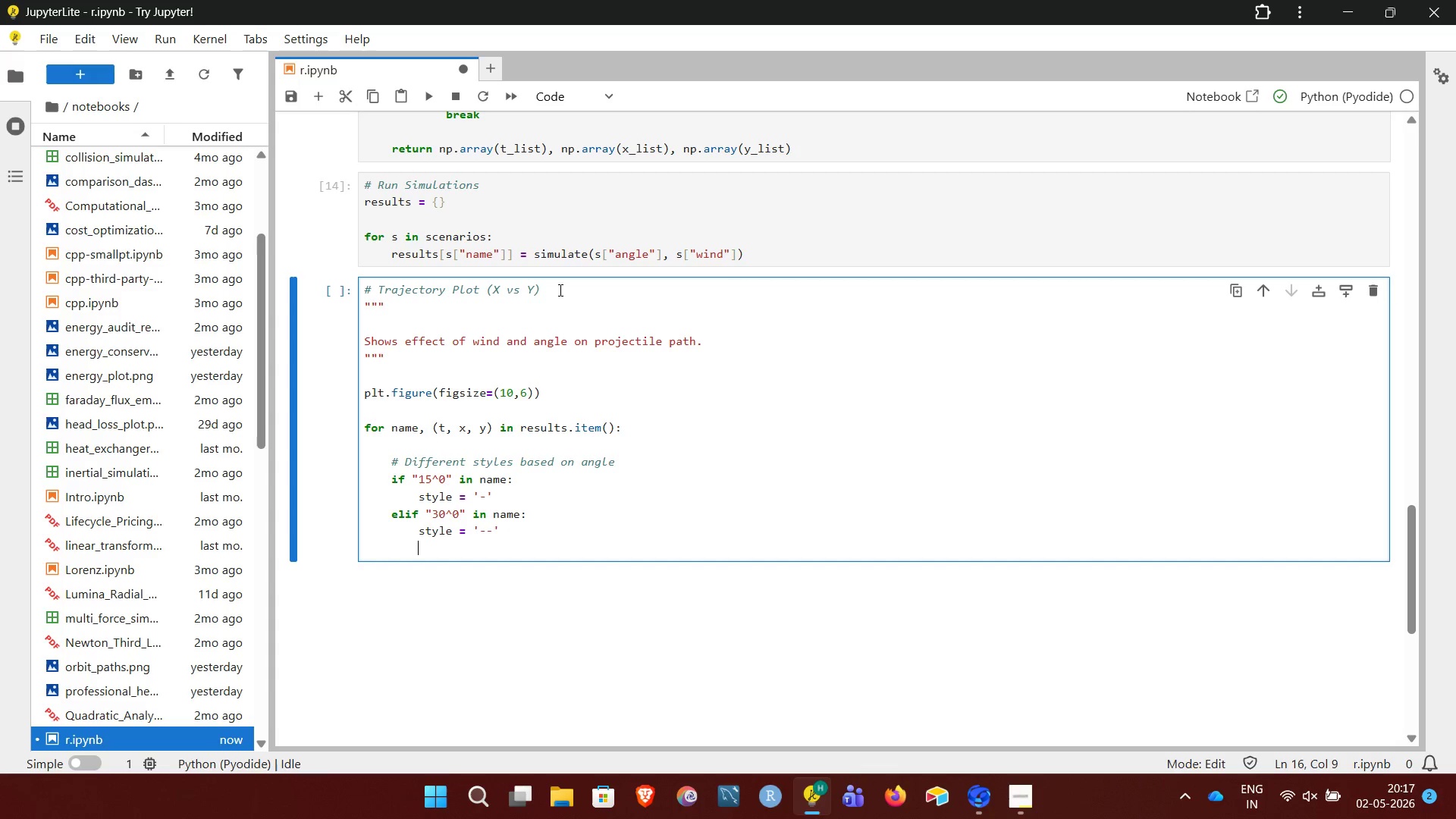 
key(Backspace)
type(else:)
key(NumpadEnter)
type(style)
 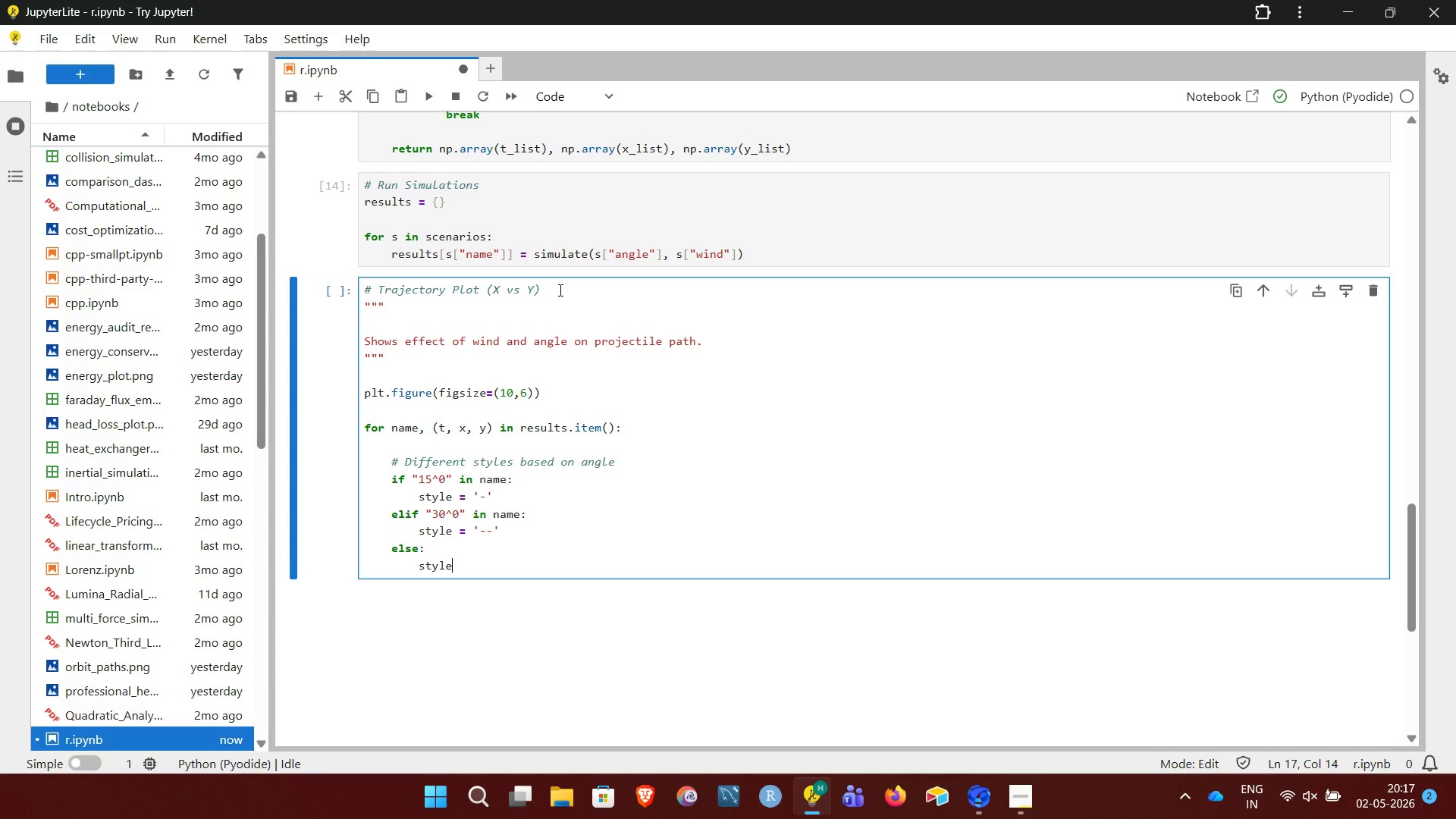 
key(Space)
 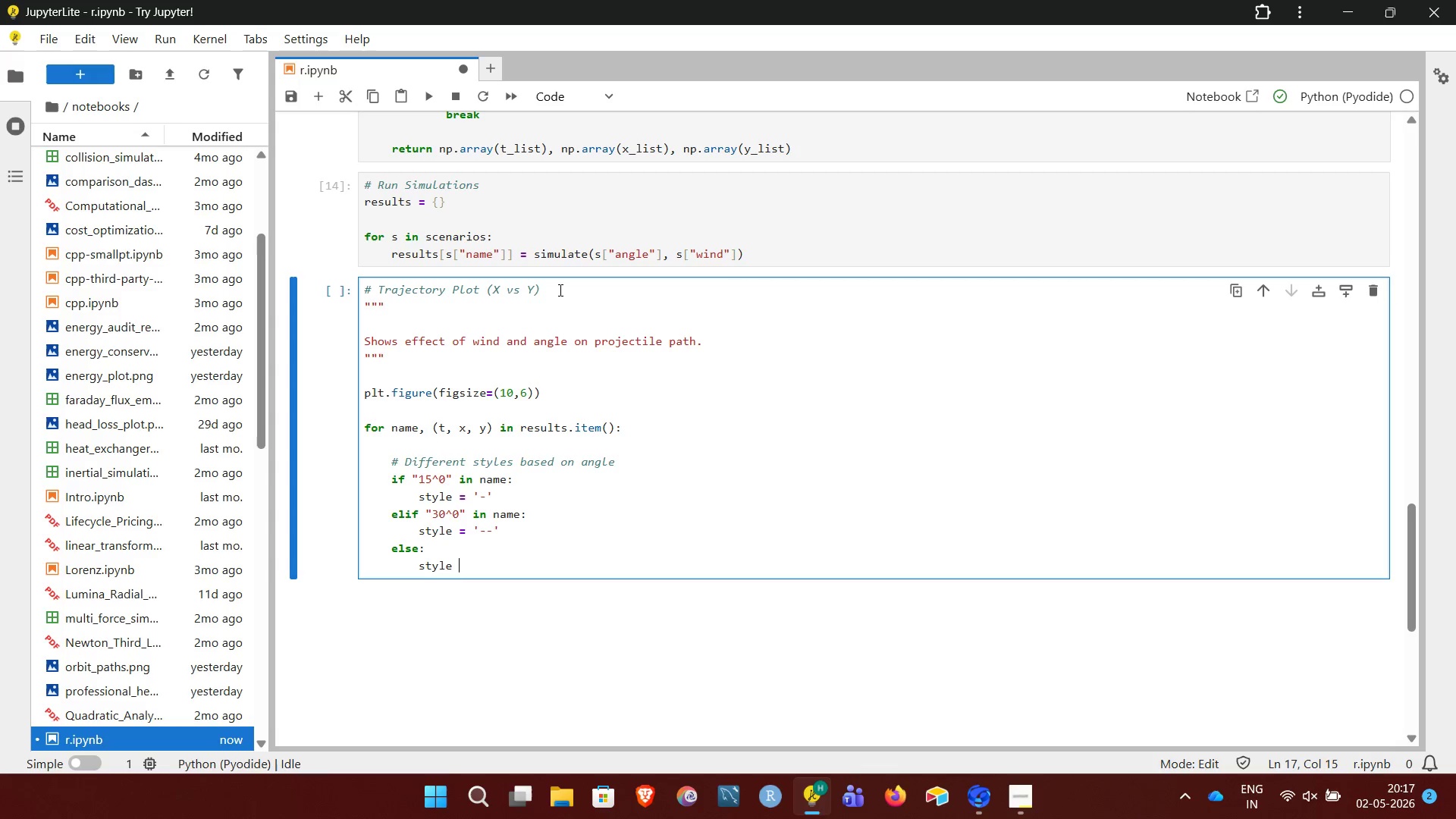 
key(Backspace)
 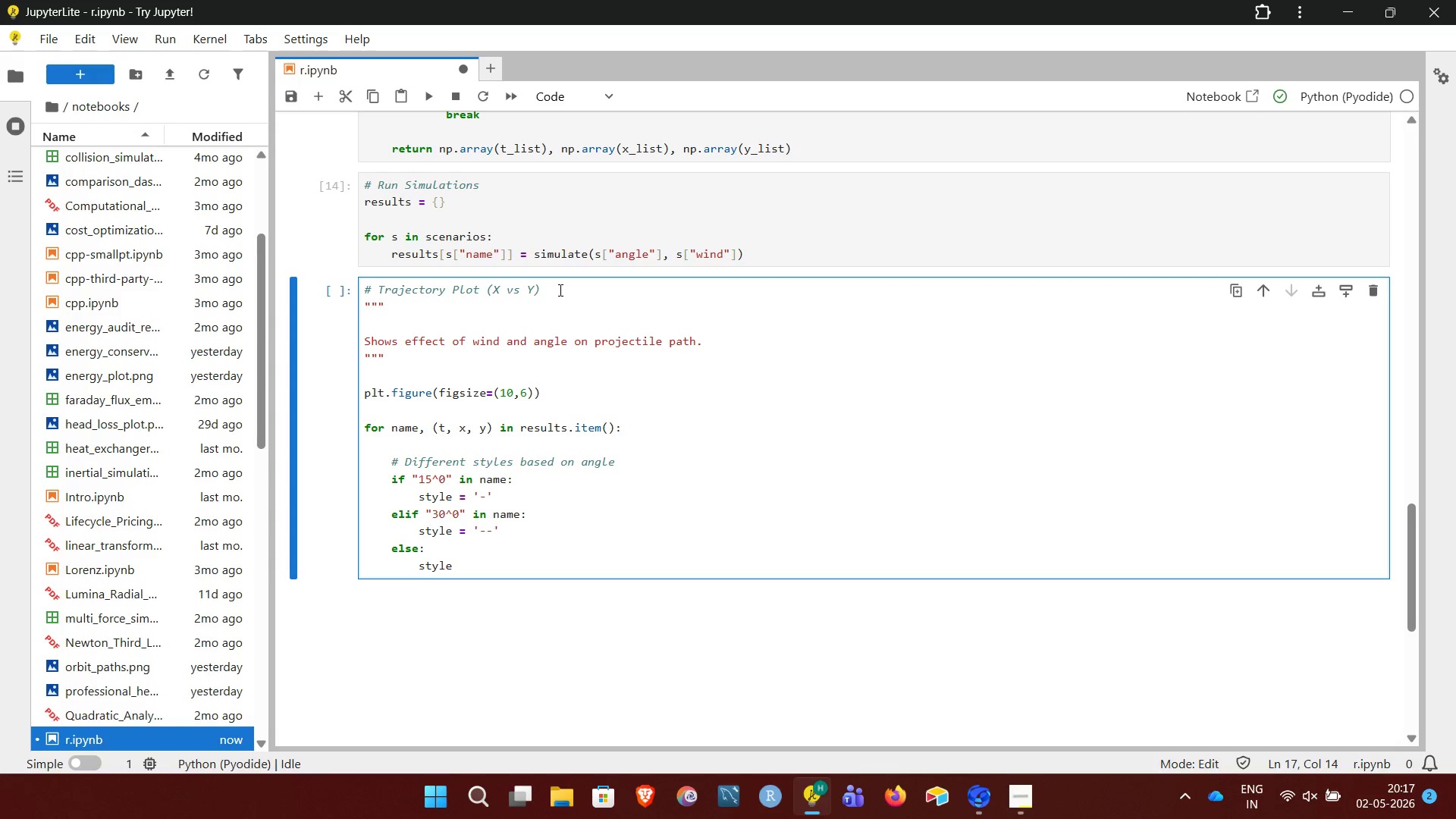 
key(Space)
 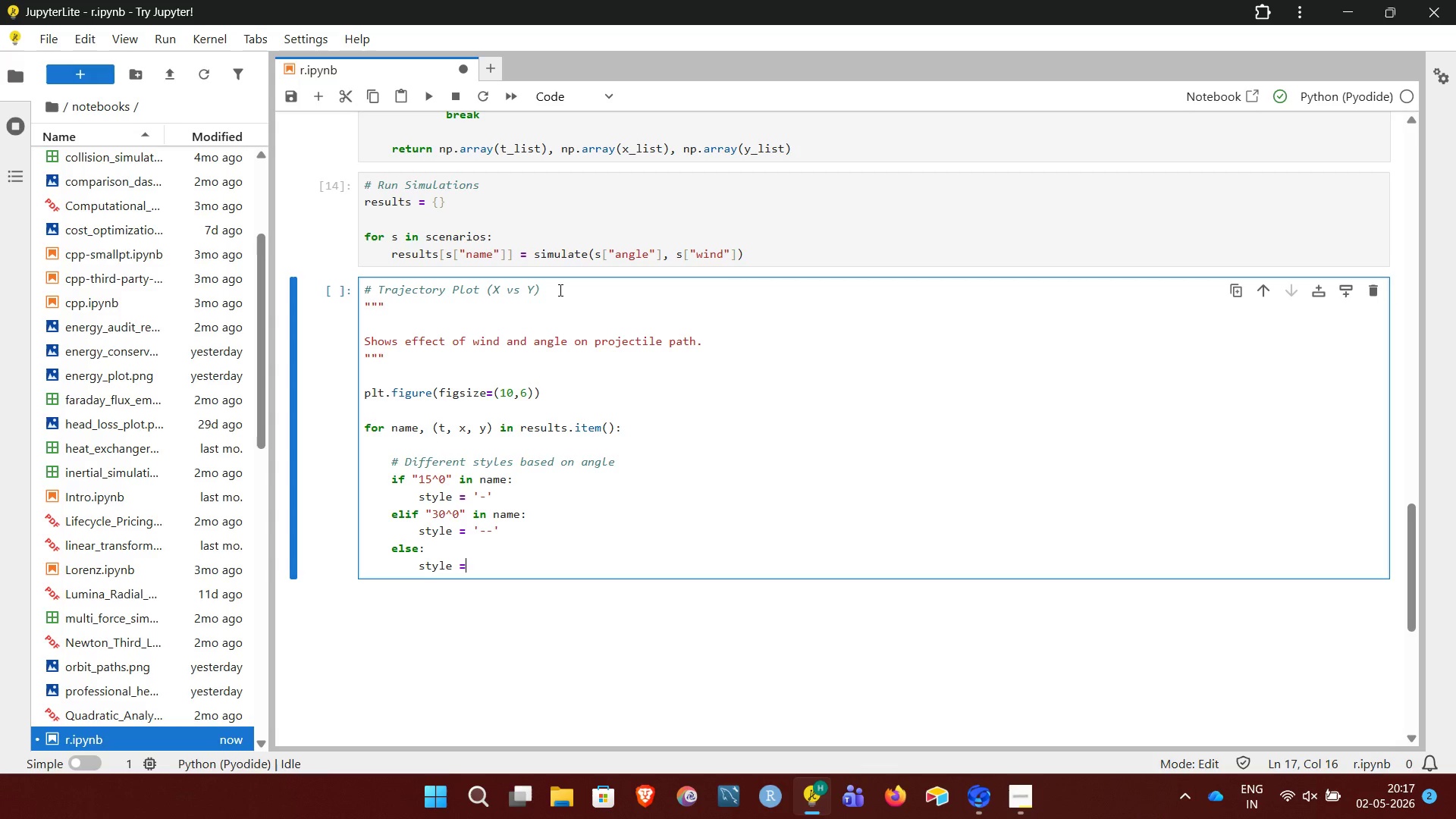 
key(Equal)
 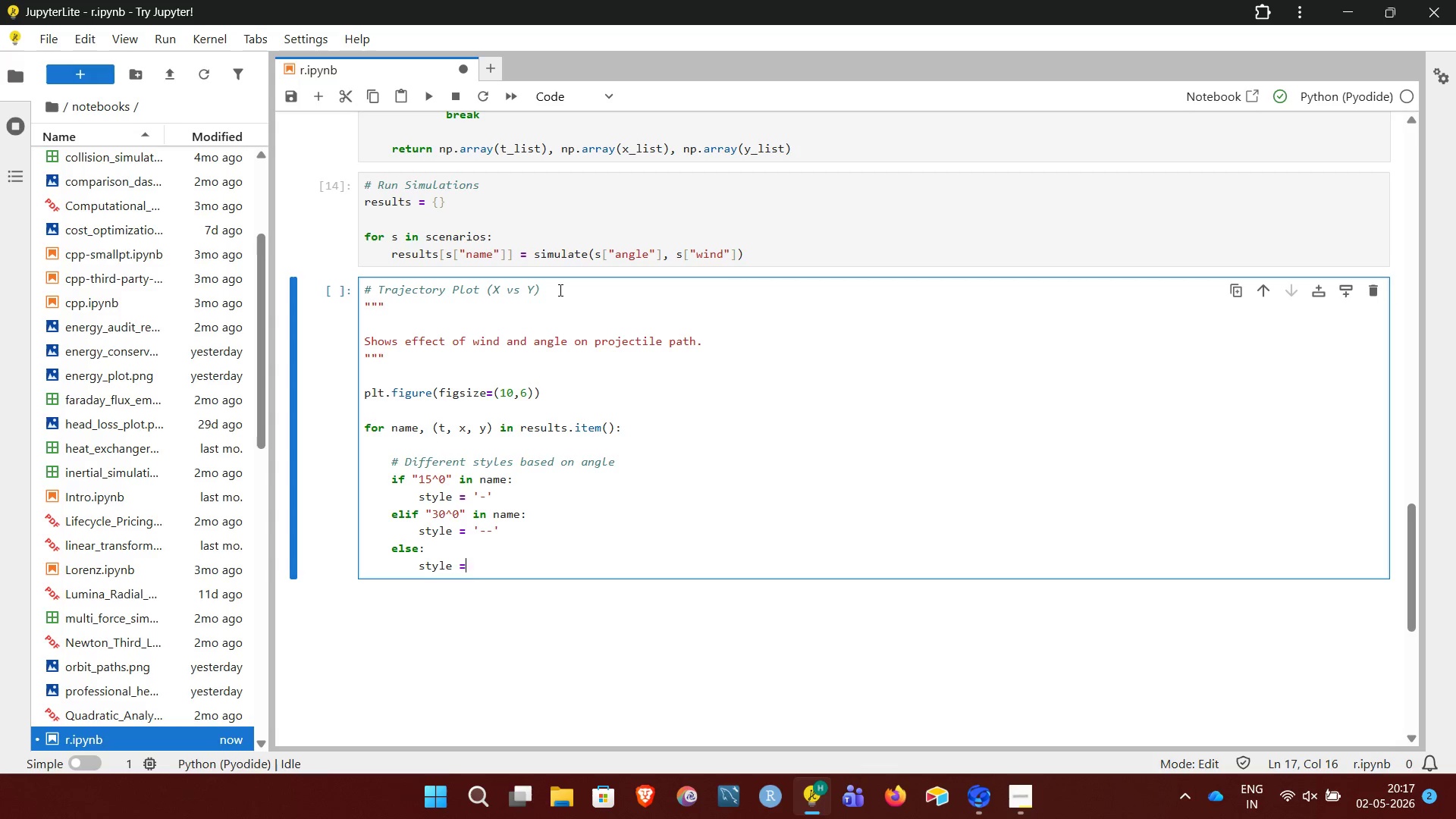 
key(Space)
 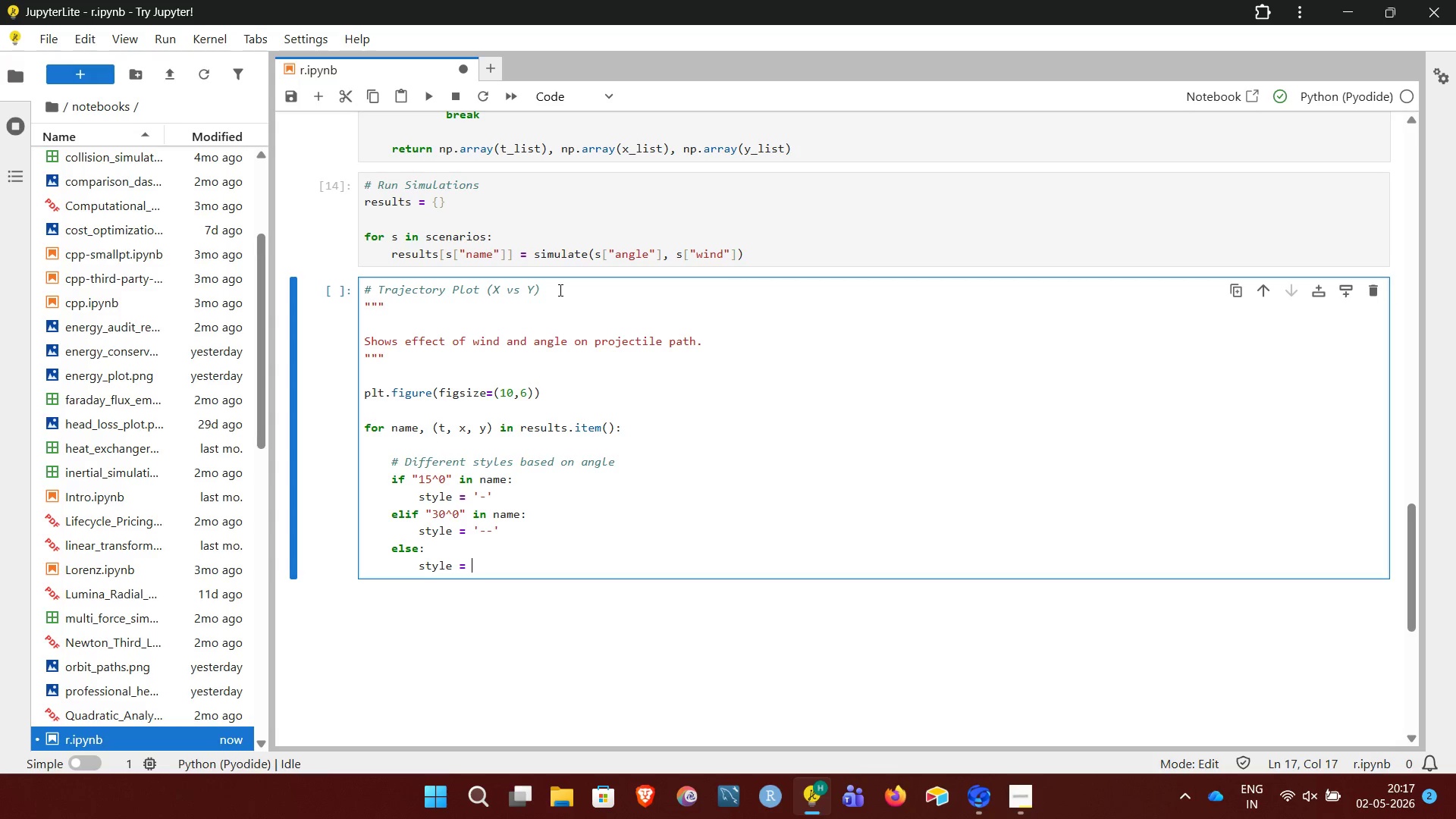 
key(Quote)
 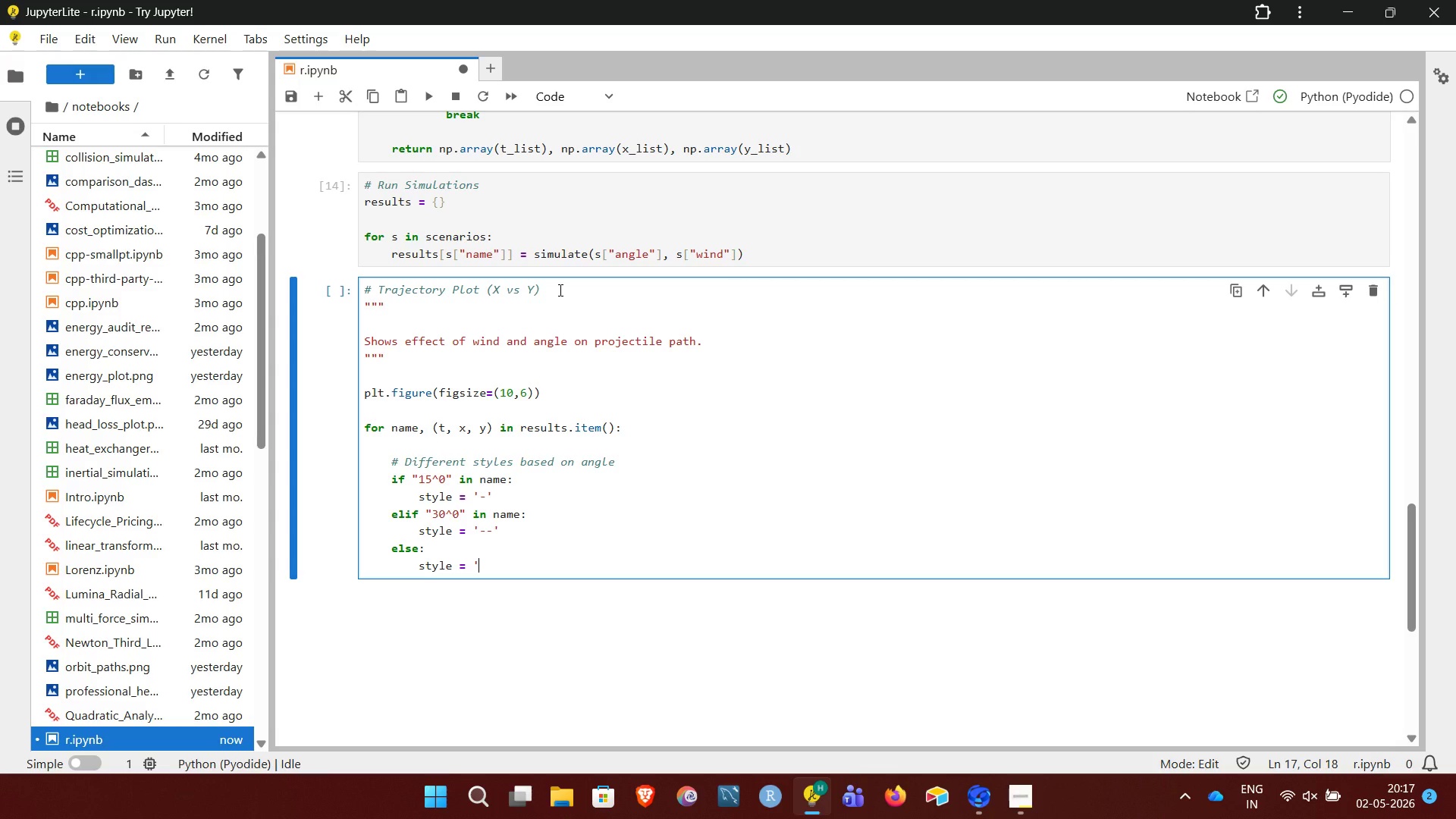 
key(Minus)
 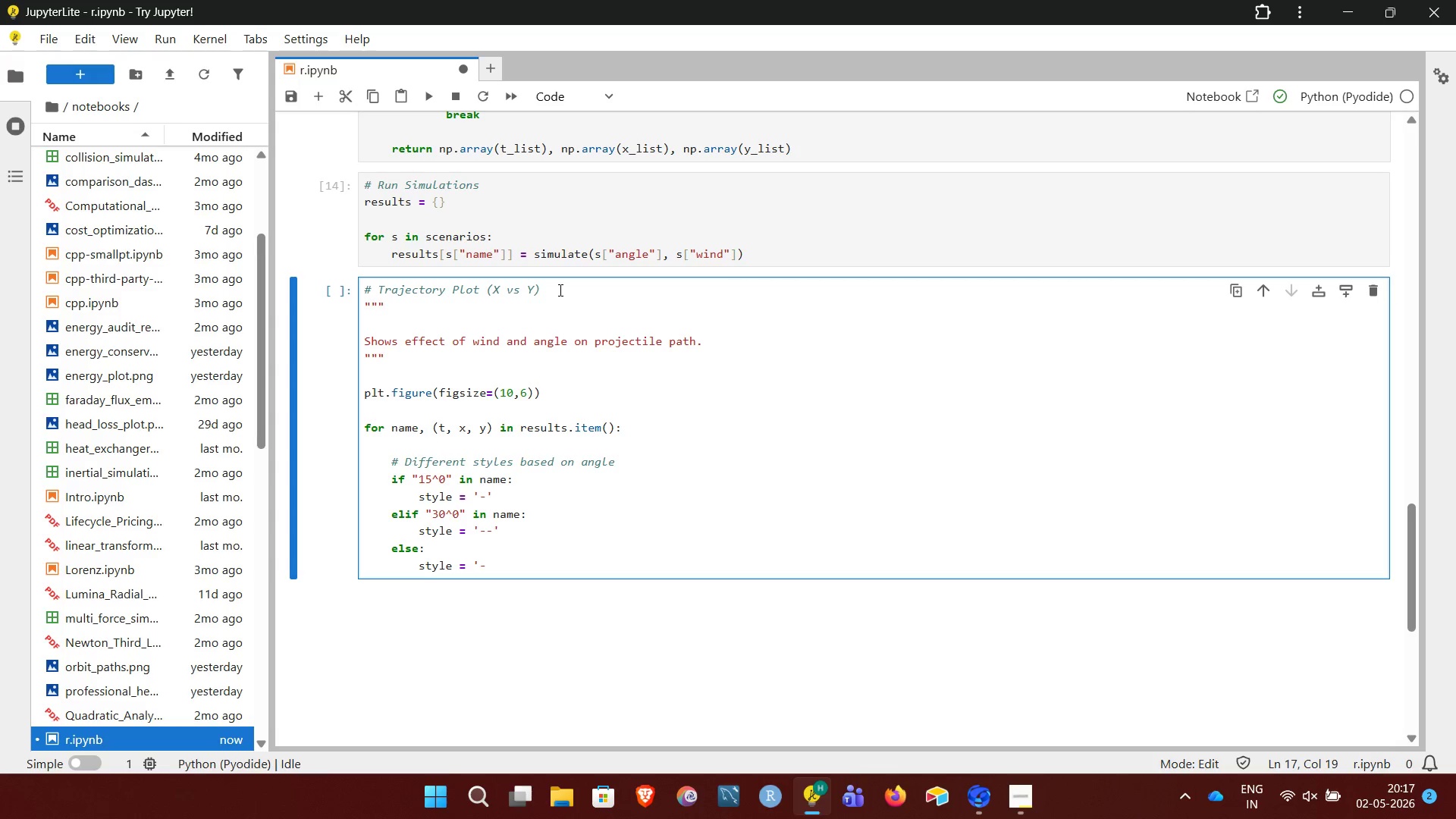 
key(Comma)
 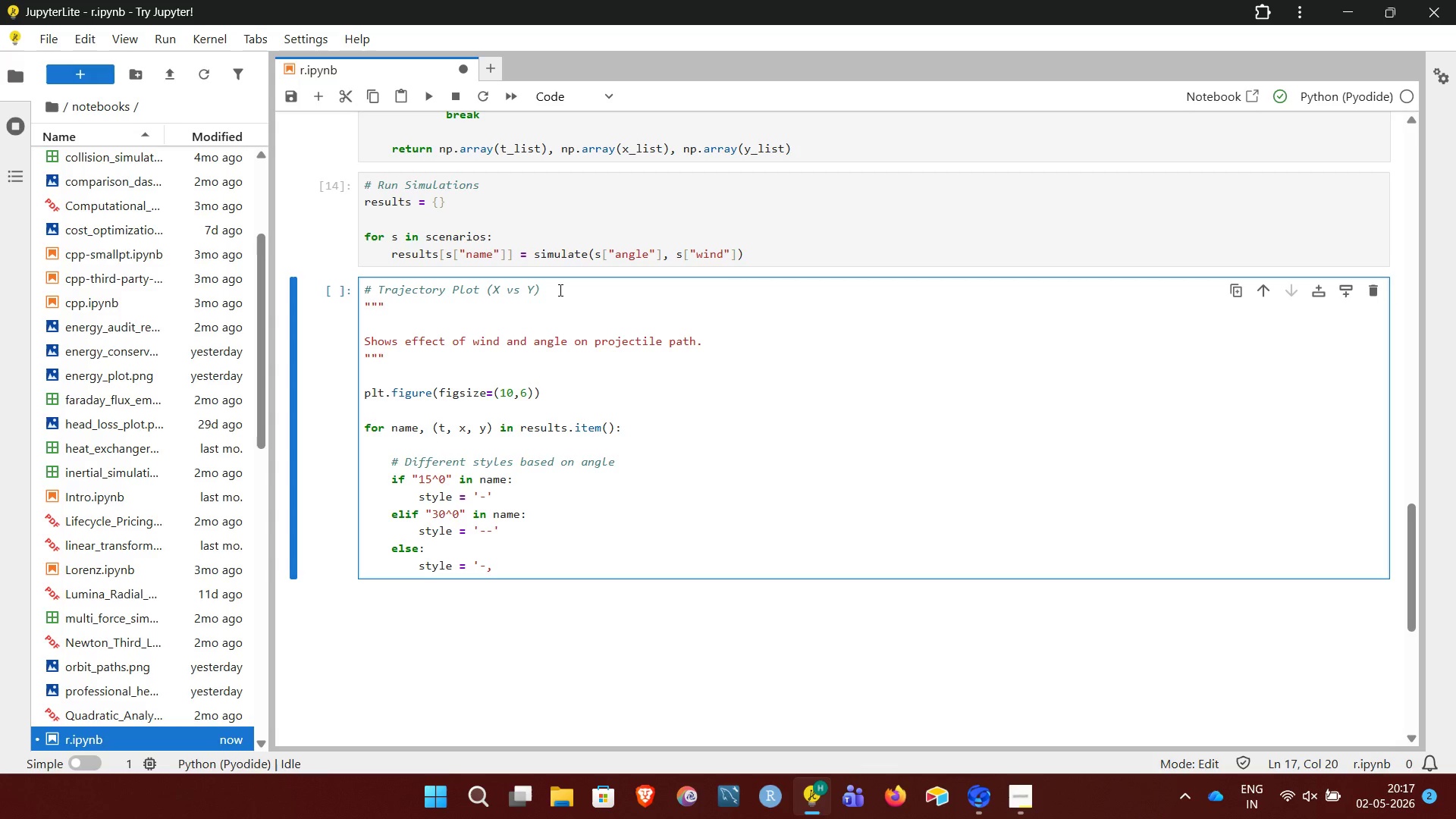 
key(Backspace)
 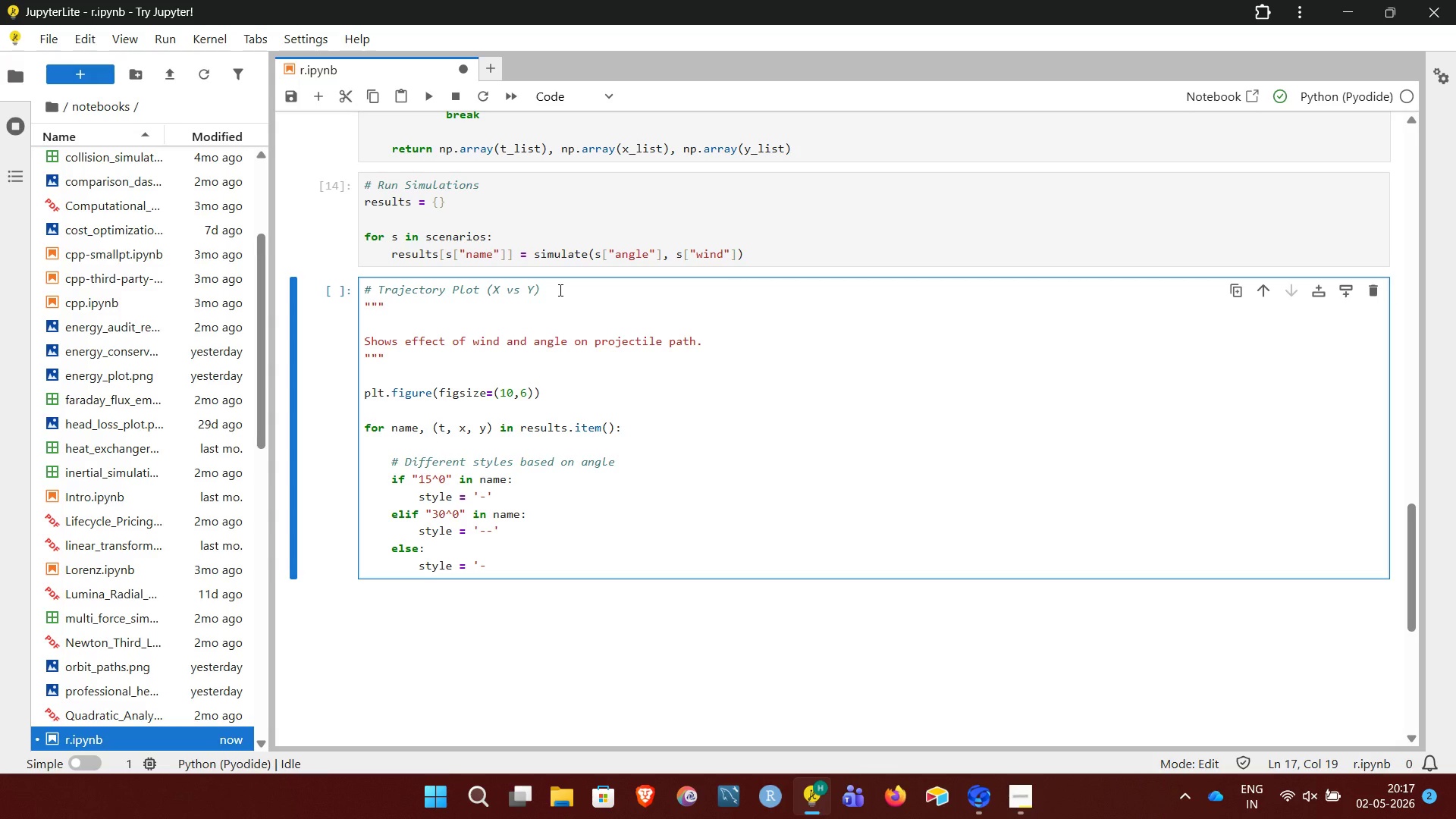 
key(Period)
 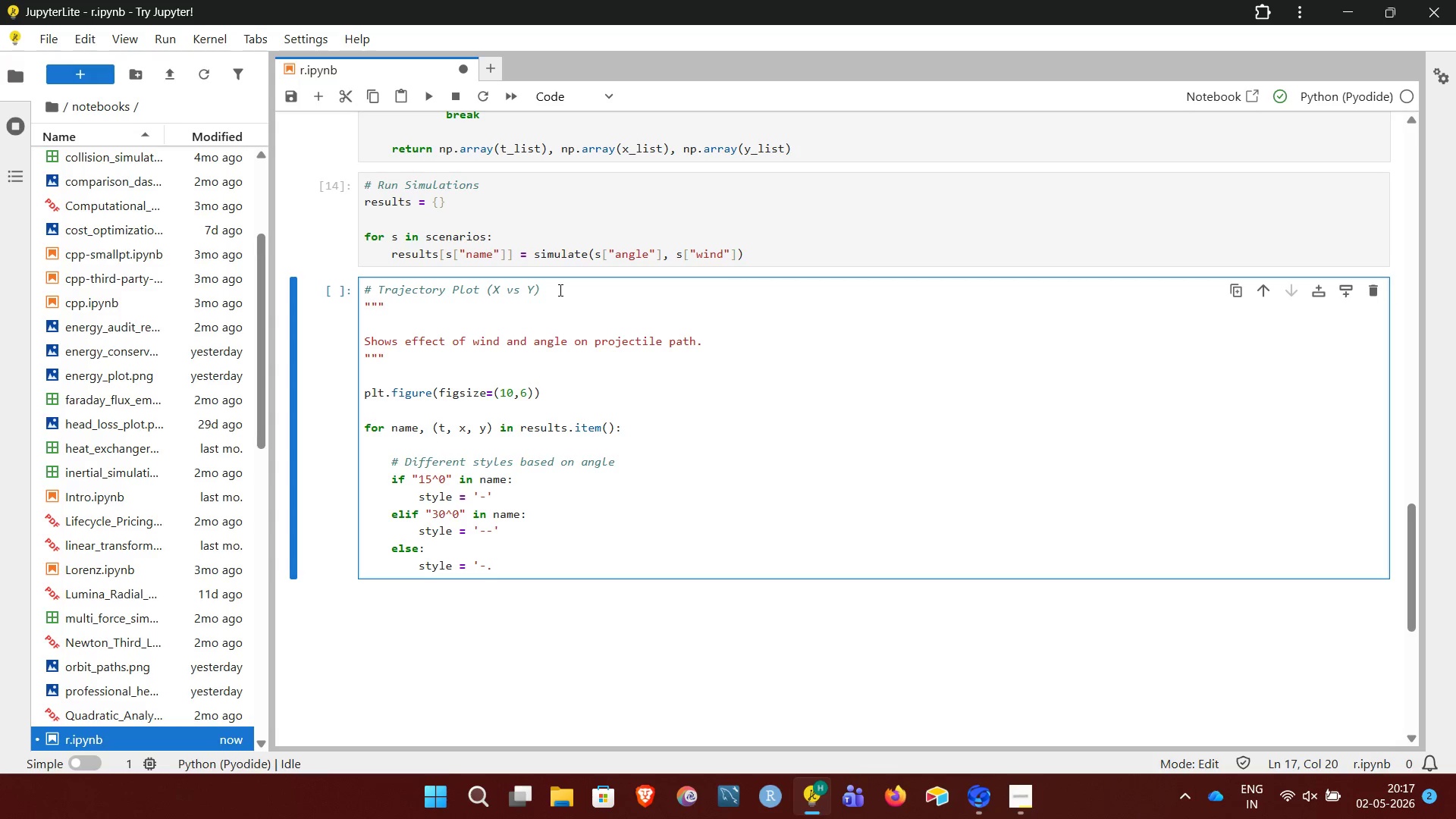 
key(Minus)
 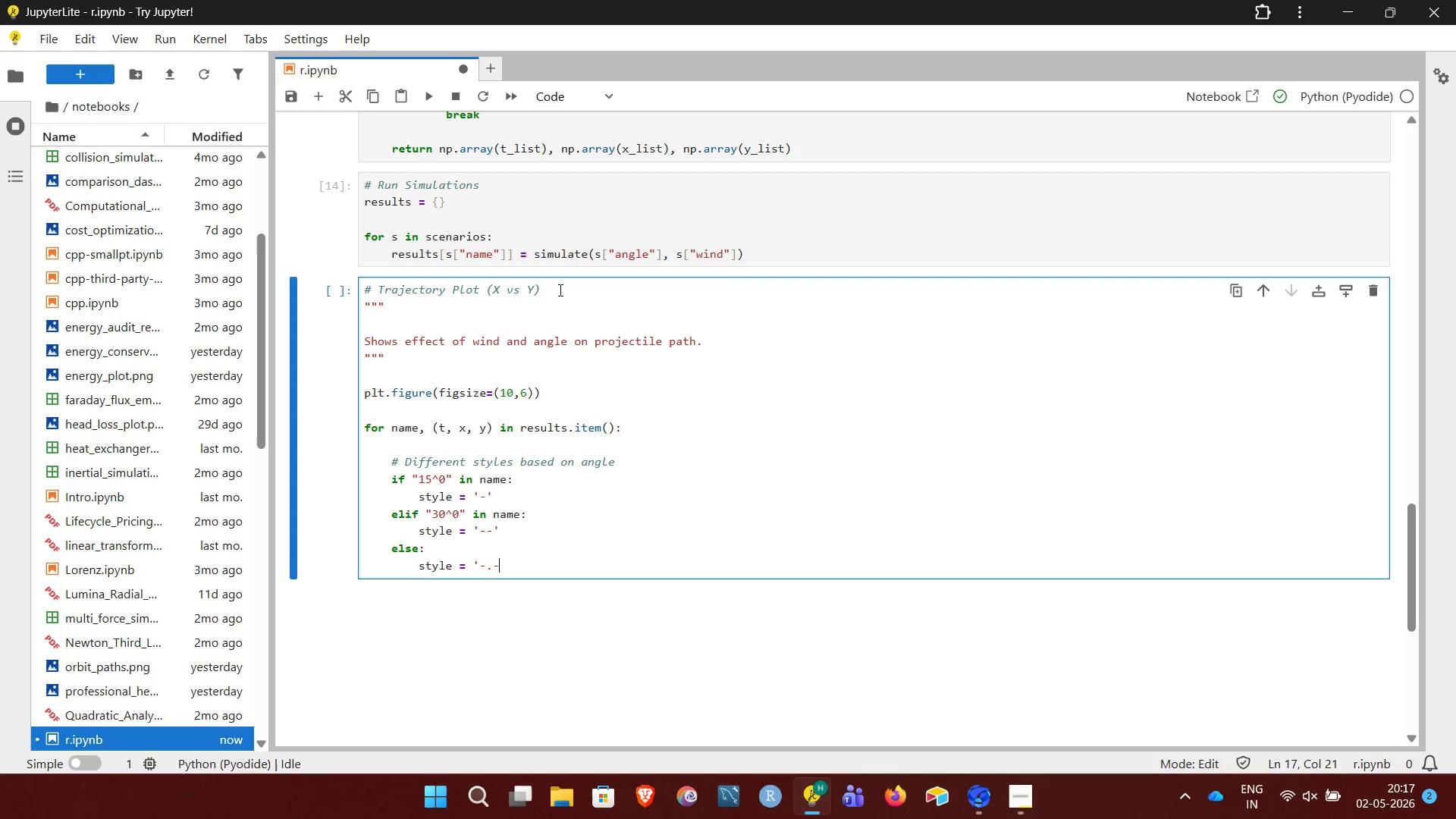 
key(Backspace)
 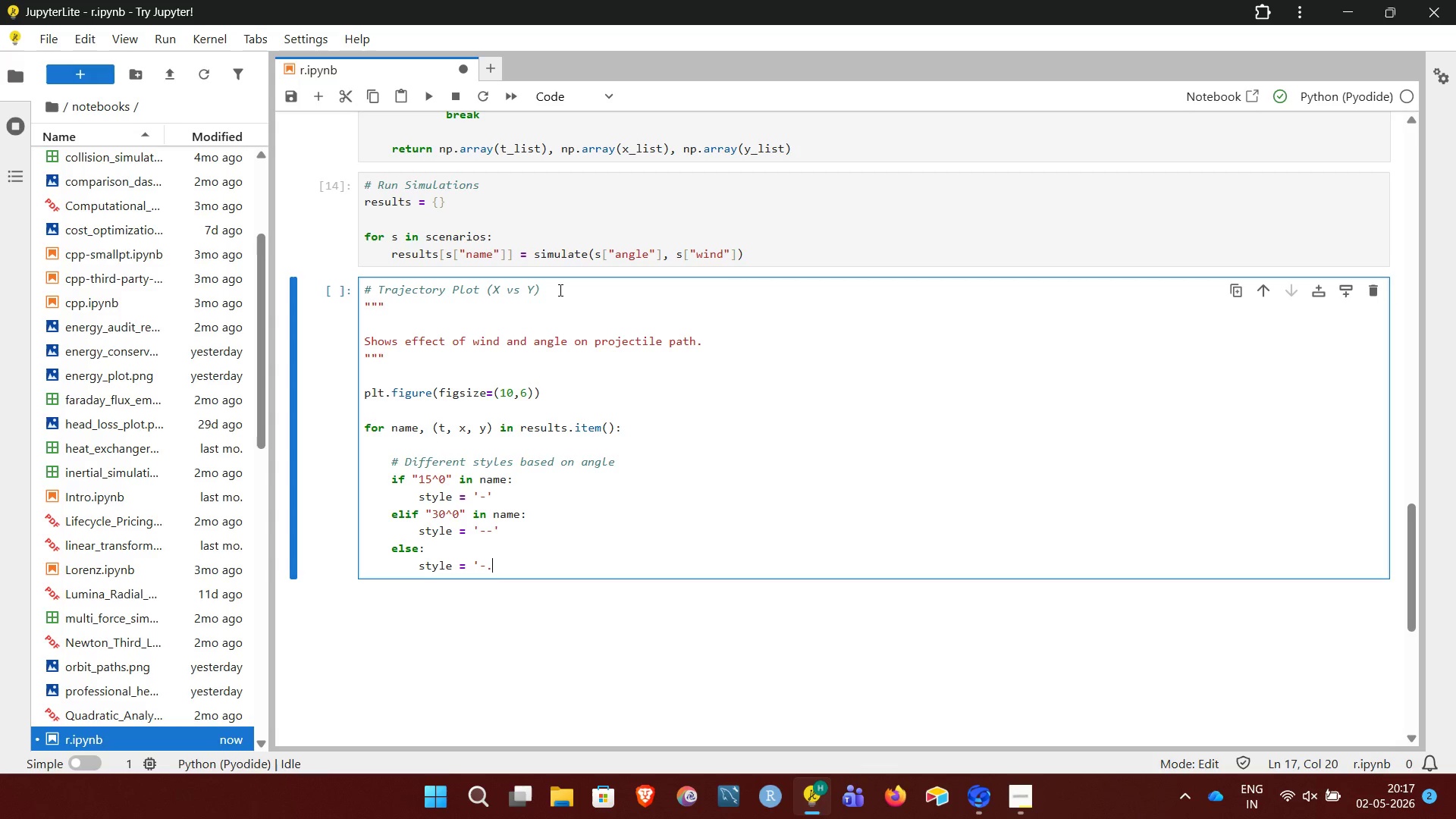 
key(Quote)
 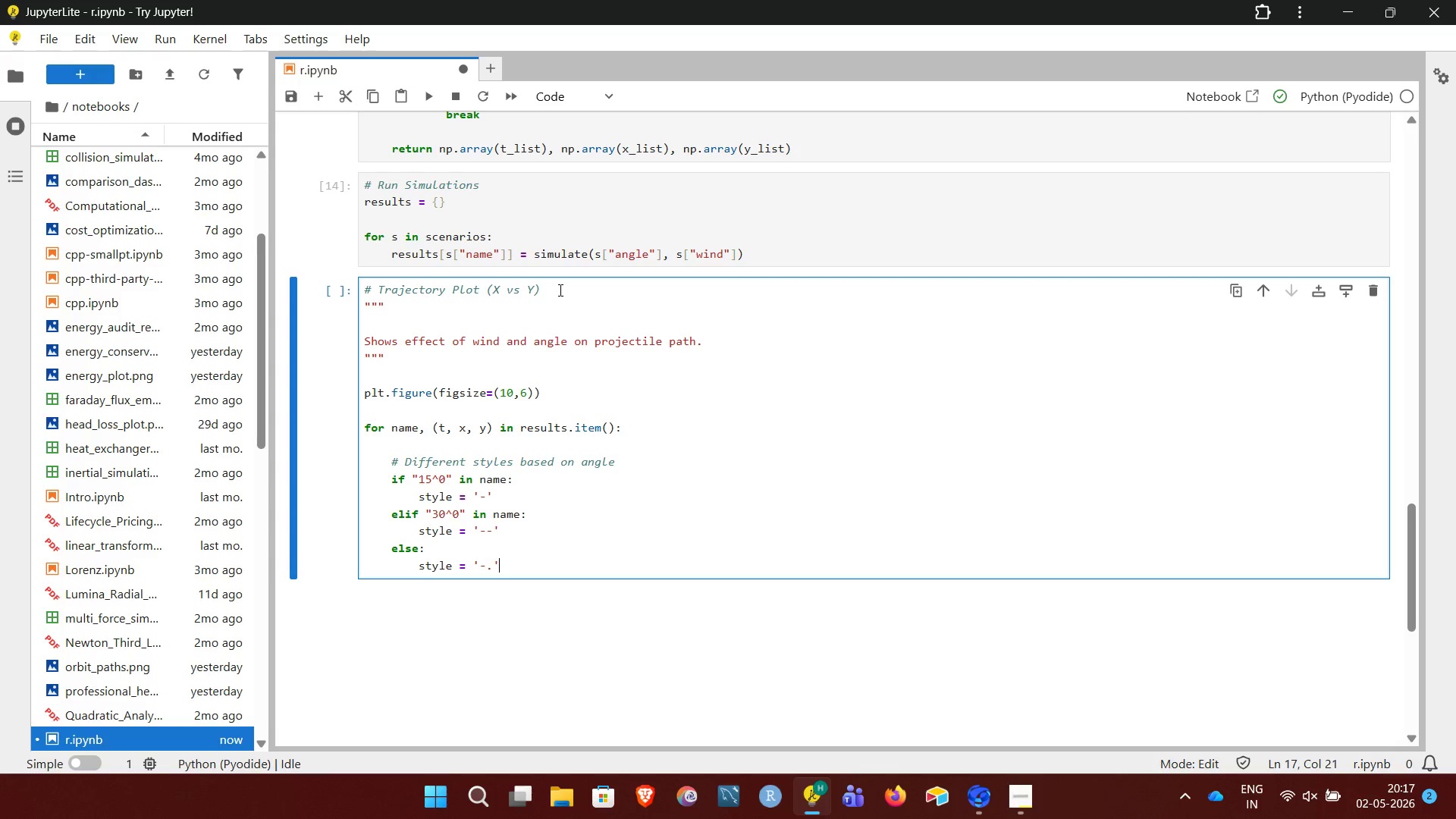 
key(NumpadEnter)
key(NumpadEnter)
key(Backspace)
type(plt.plot(x, y, line)
 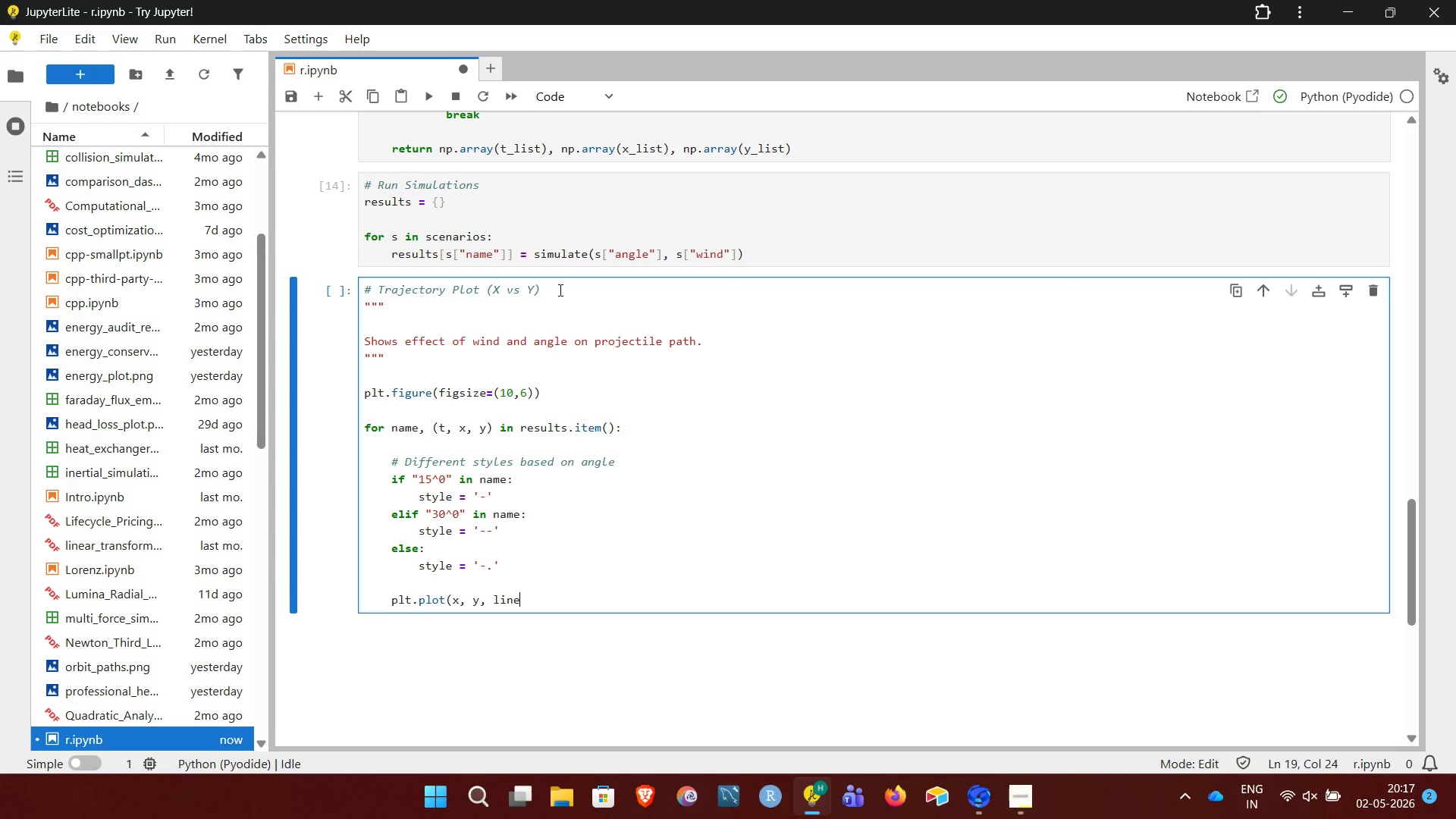 
type(syty)
key(Backspace)
key(Backspace)
key(Backspace)
type(tyle=style)
 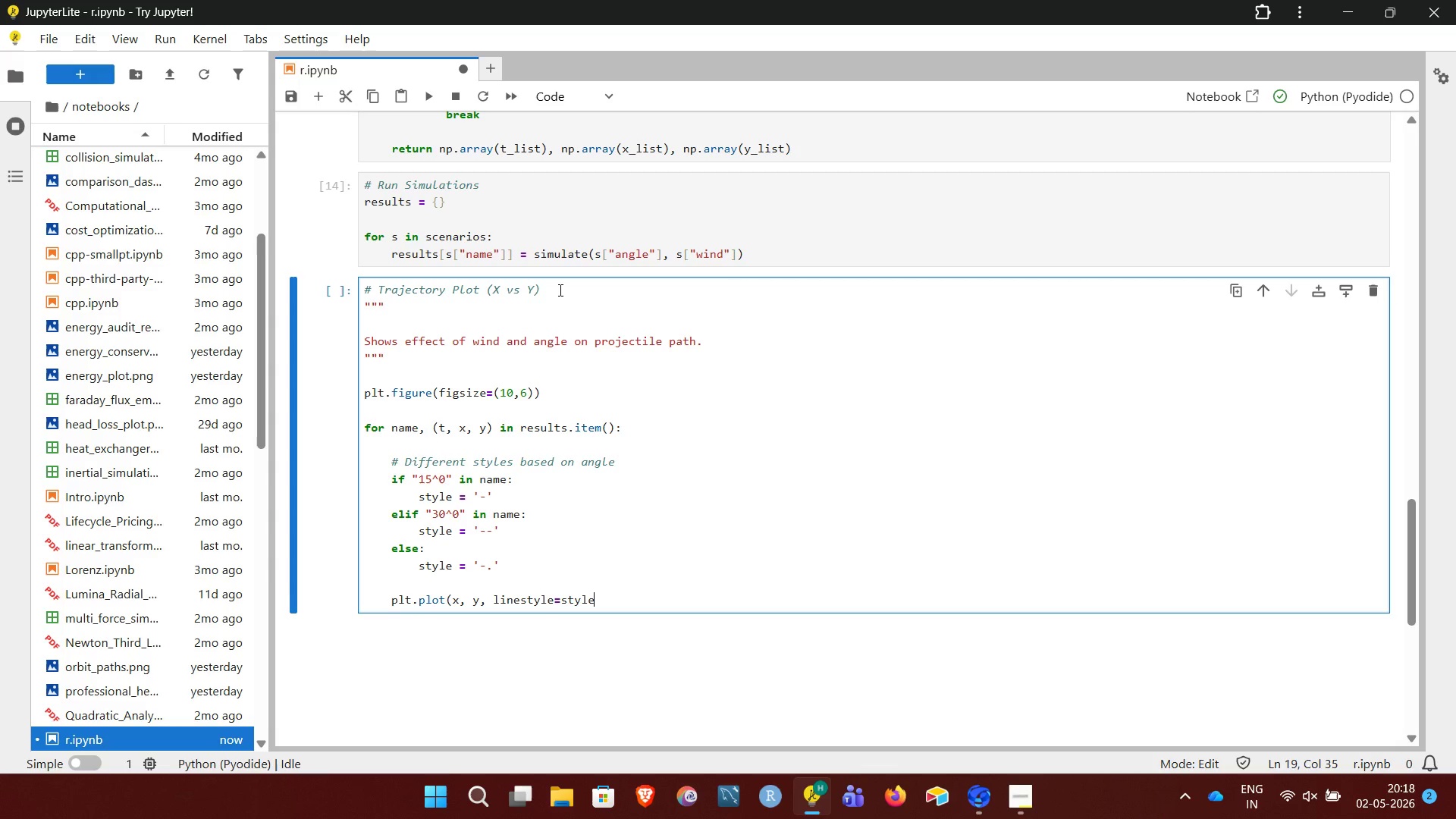 
type(, linewidth)
 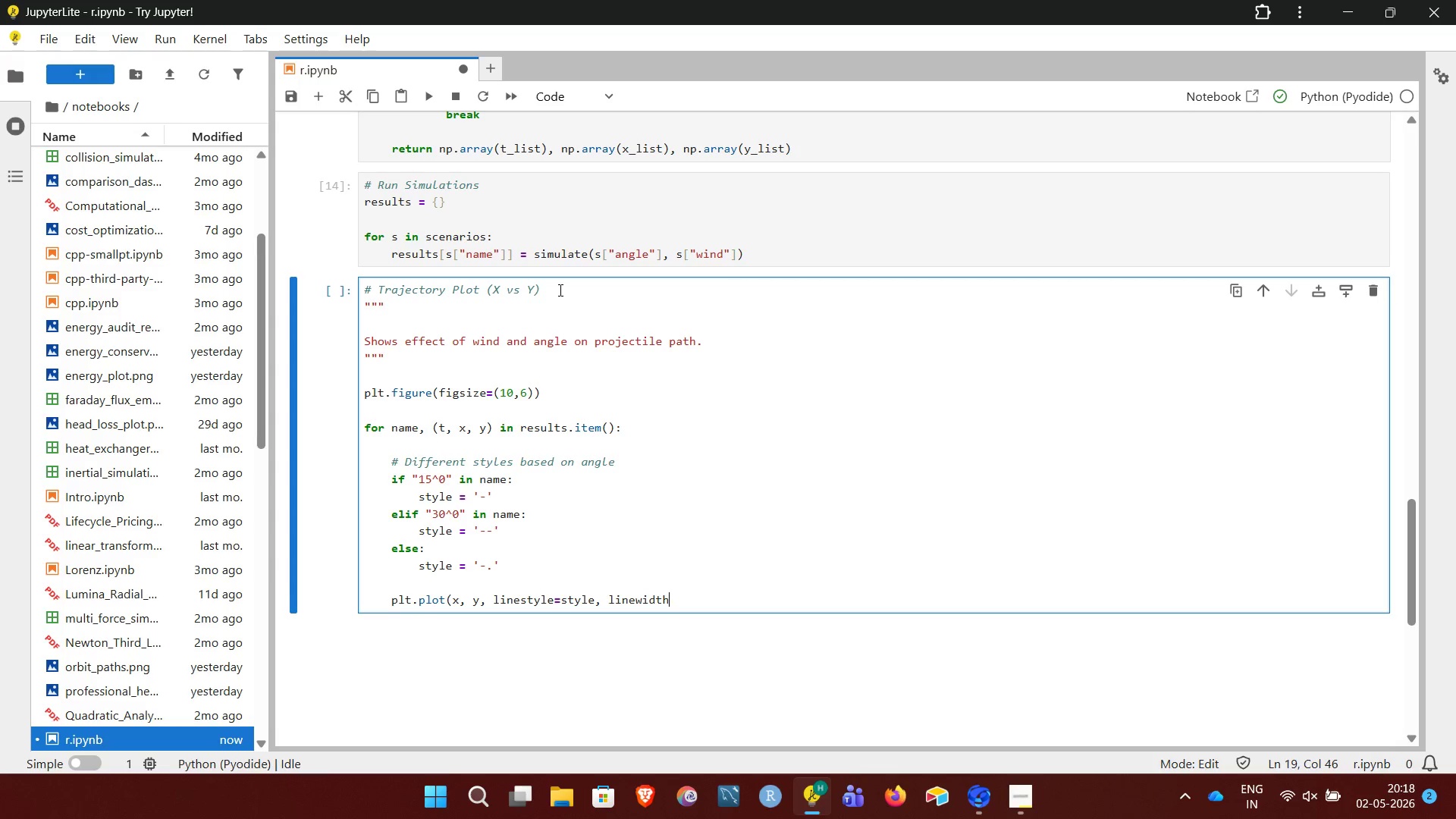 
type(=2, label)
 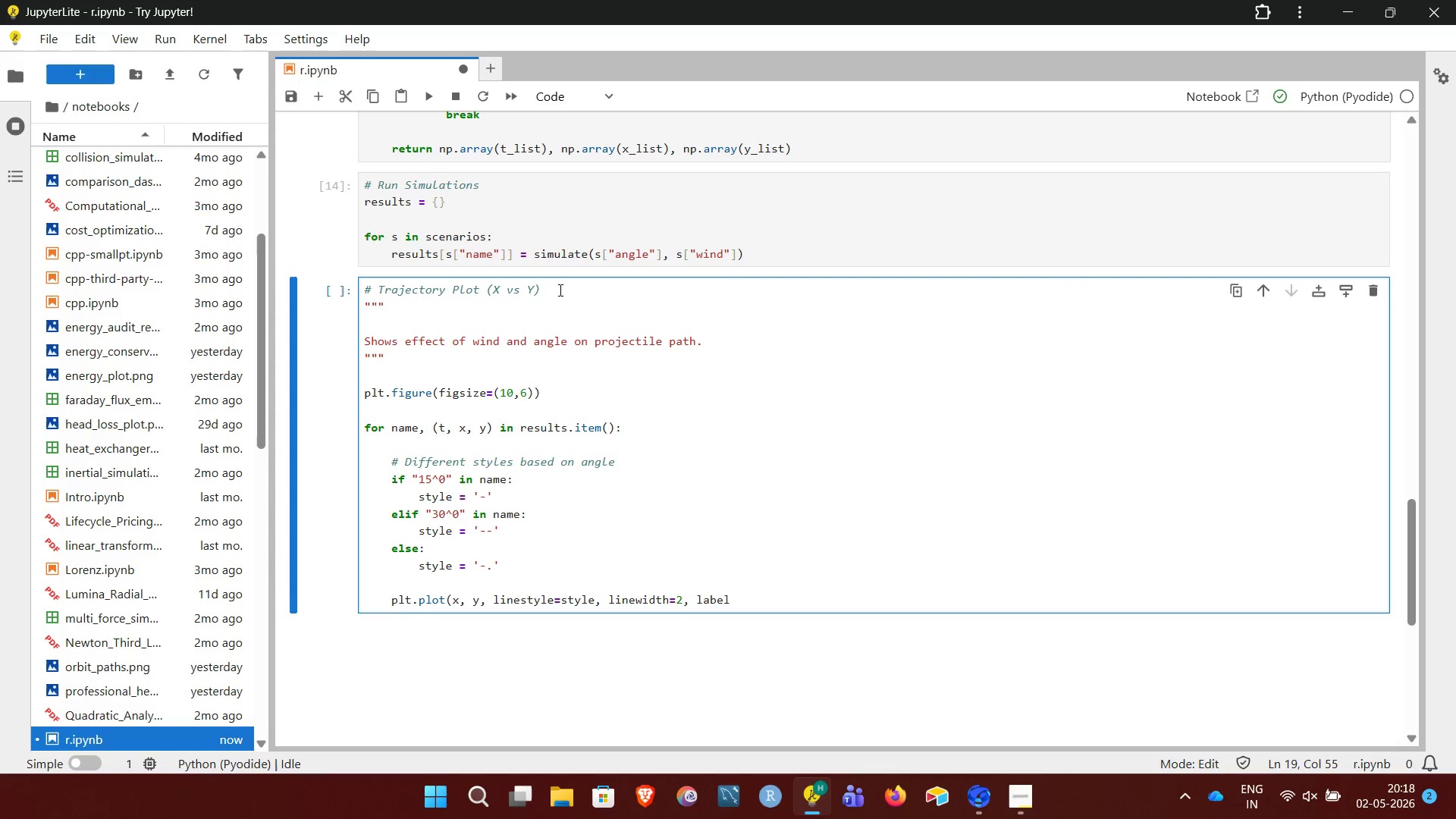 
type(=name))
 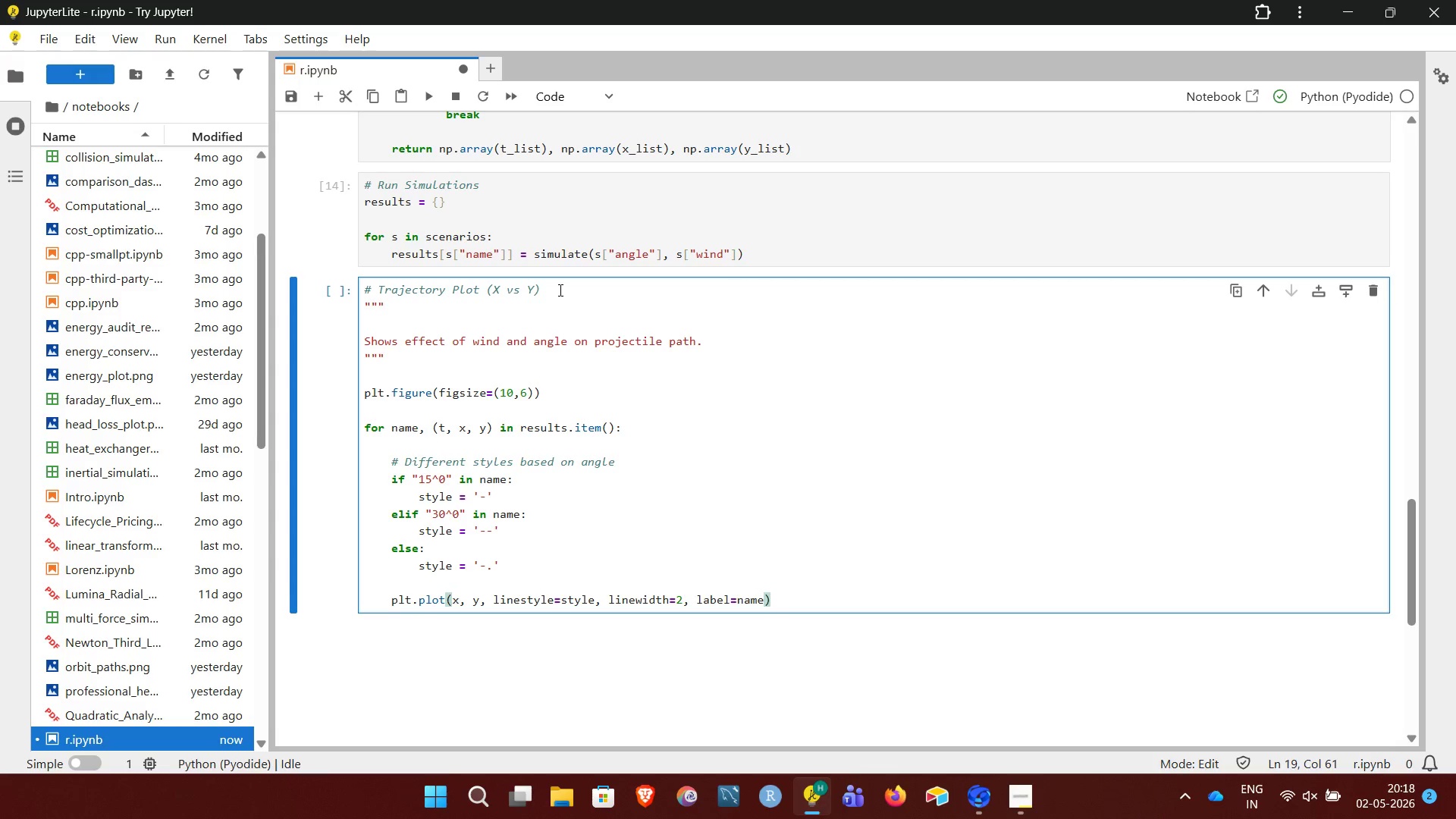 
wait(5.16)
 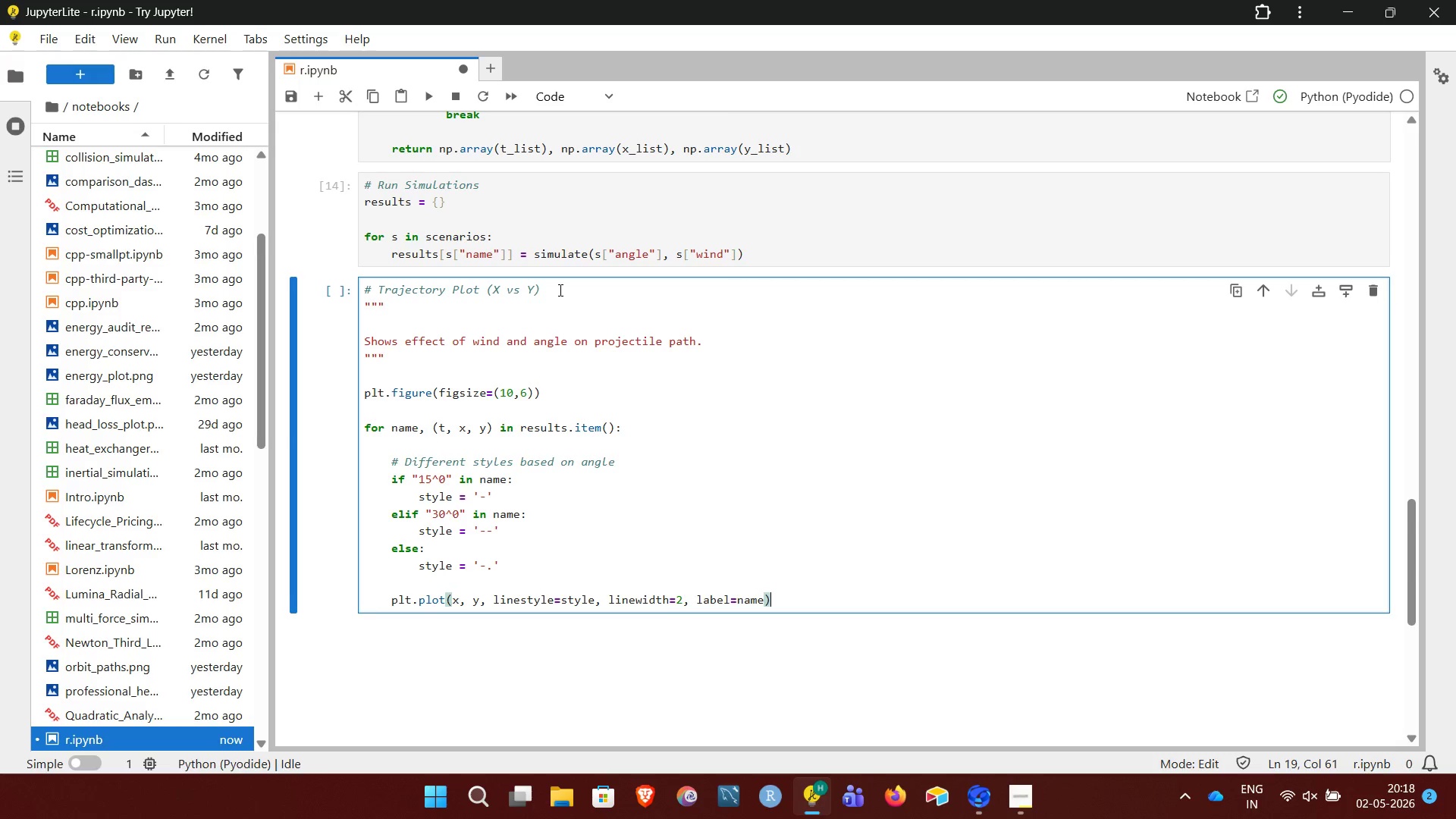 
key(NumpadEnter)
key(NumpadEnter)
key(Backspace)
type(plt.title("Projectitle)
key(Backspace)
key(Backspace)
key(Backspace)
type(le)
 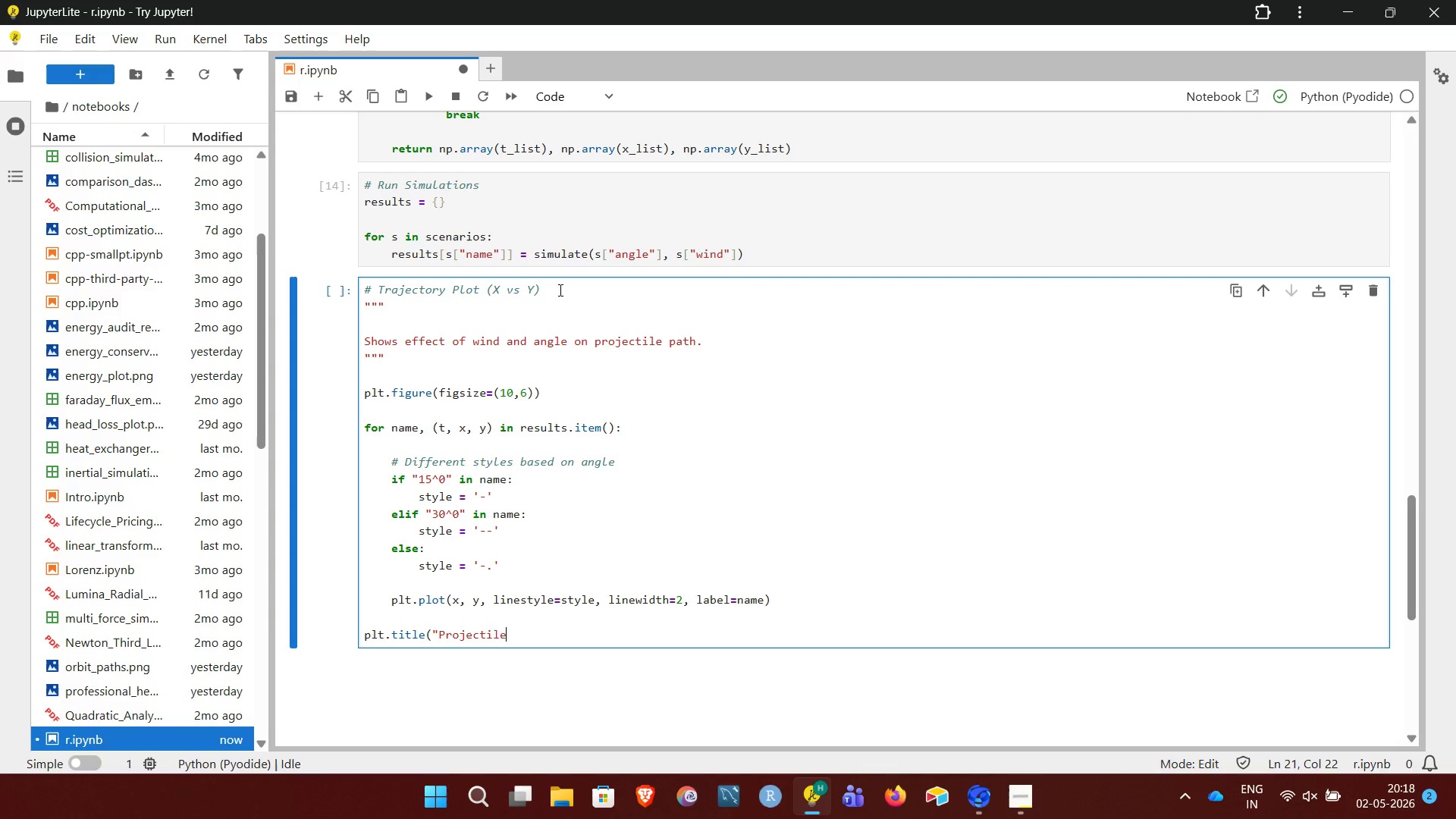 
type( Trs)
key(Backspace)
type(ajectories (9, Scen)
 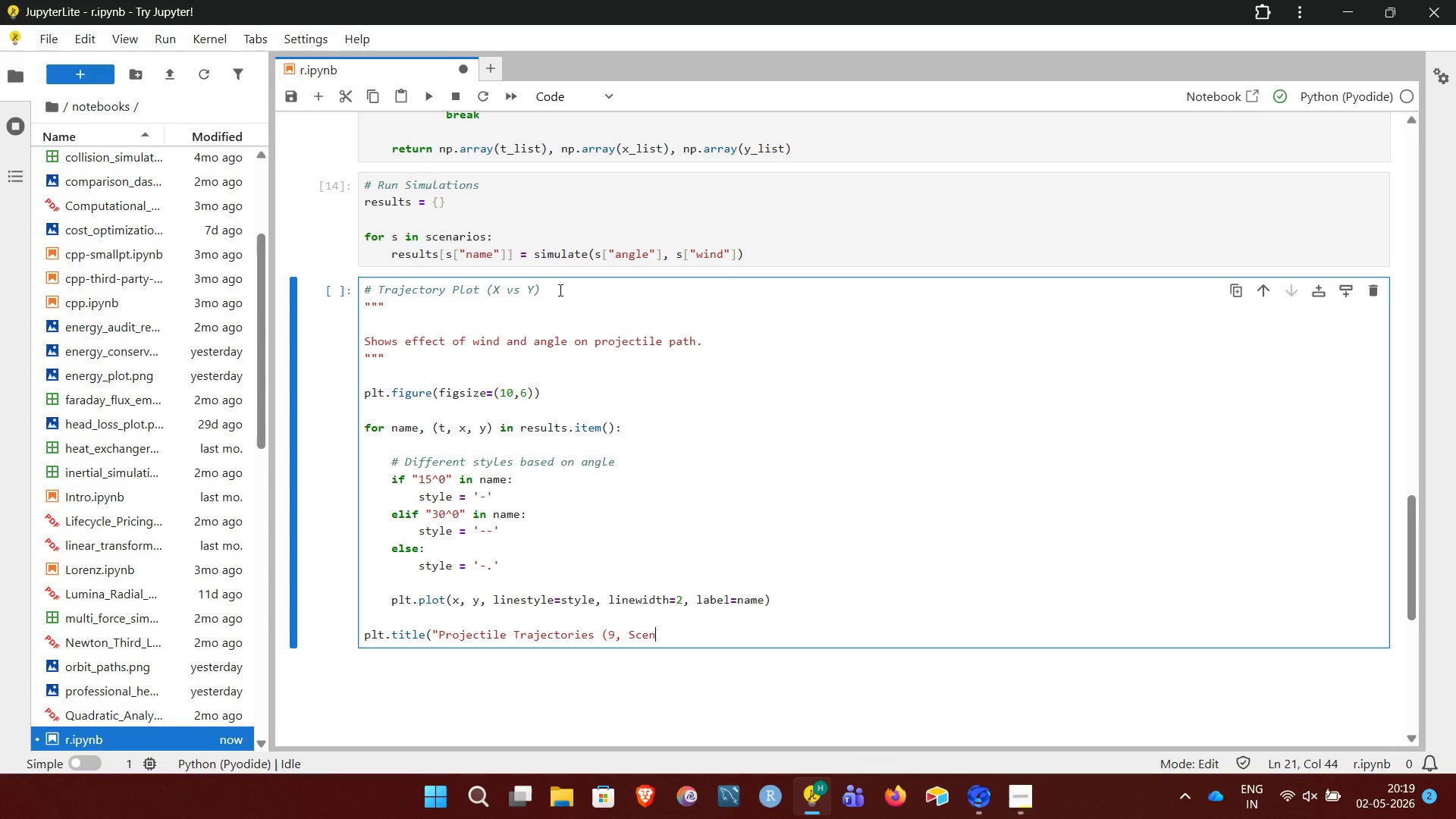 
wait(6.52)
 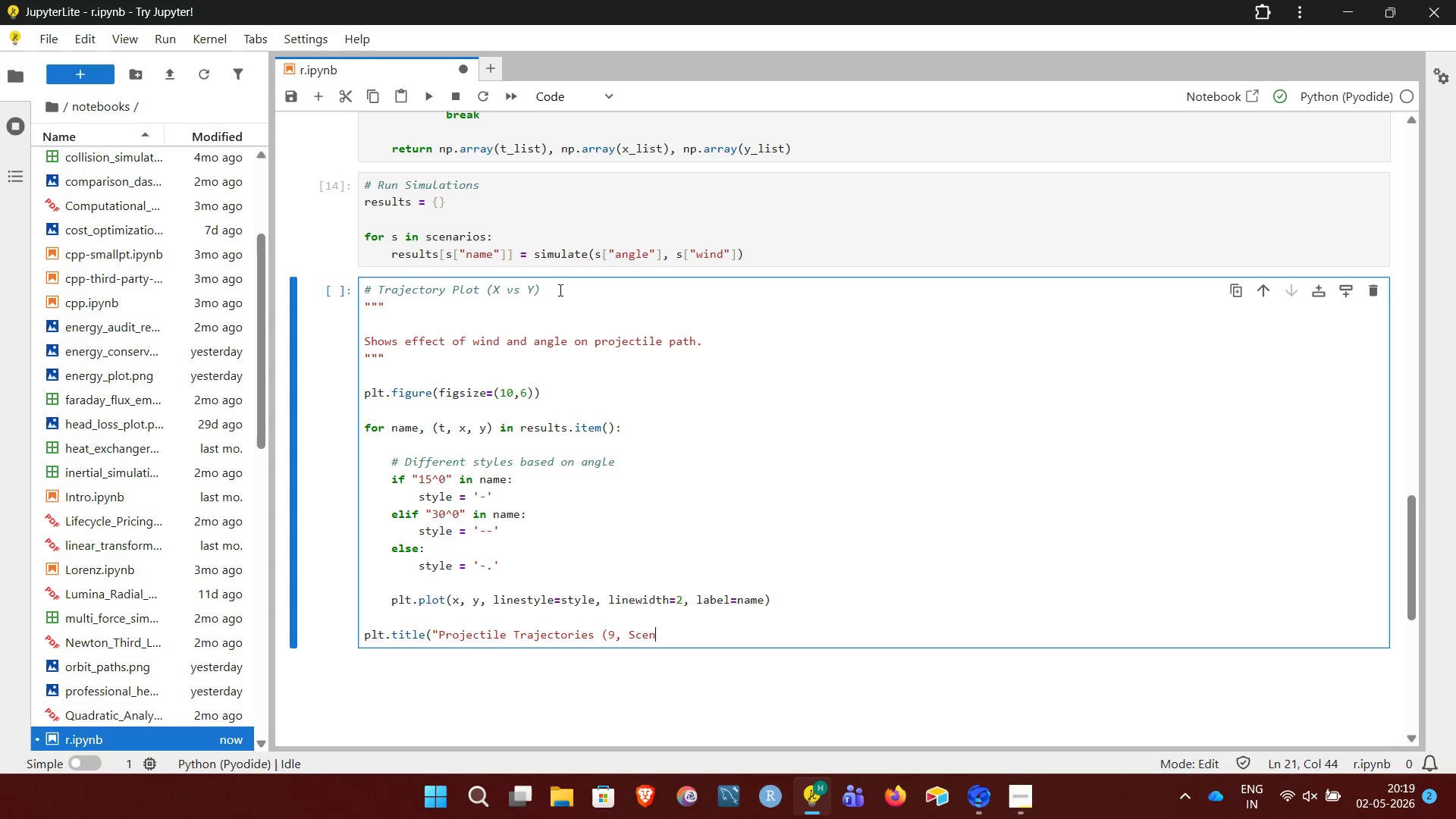 
type(arios)
 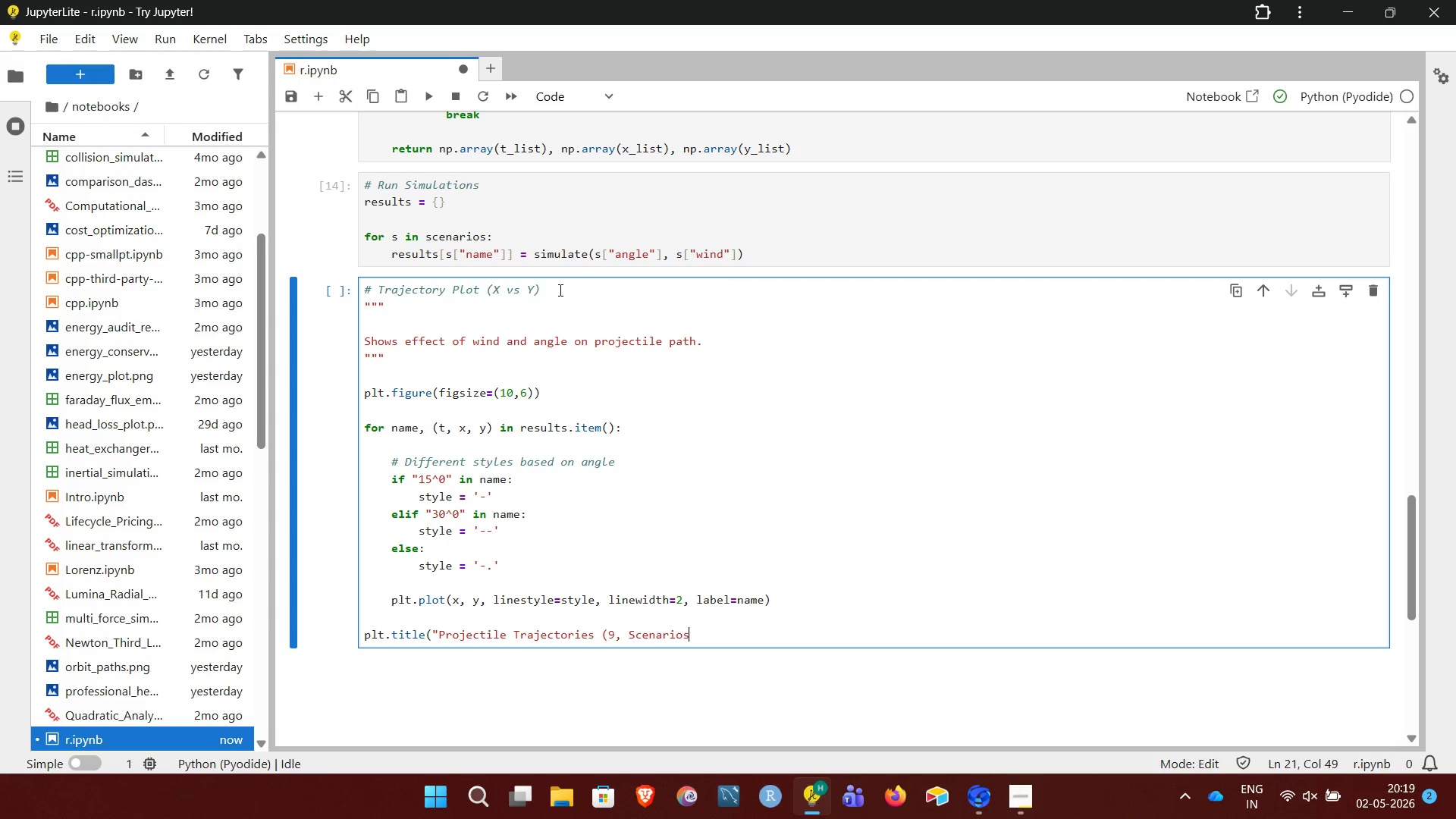 
wait(5.47)
 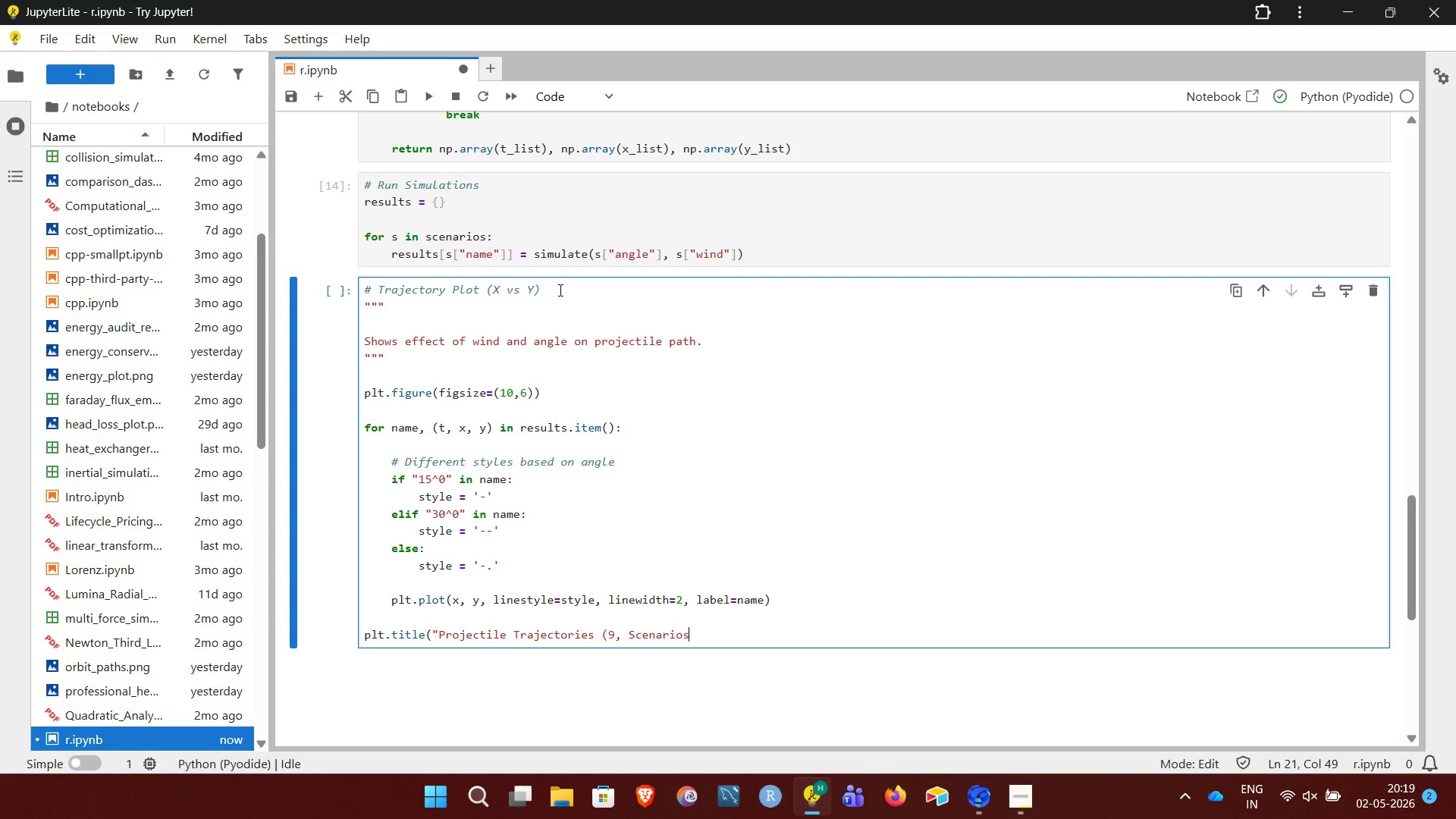 
type(s)"))
key(NumpadEnter)
type(plt/.x)
key(Backspace)
key(Backspace)
key(Backspace)
type(.xlabel)
 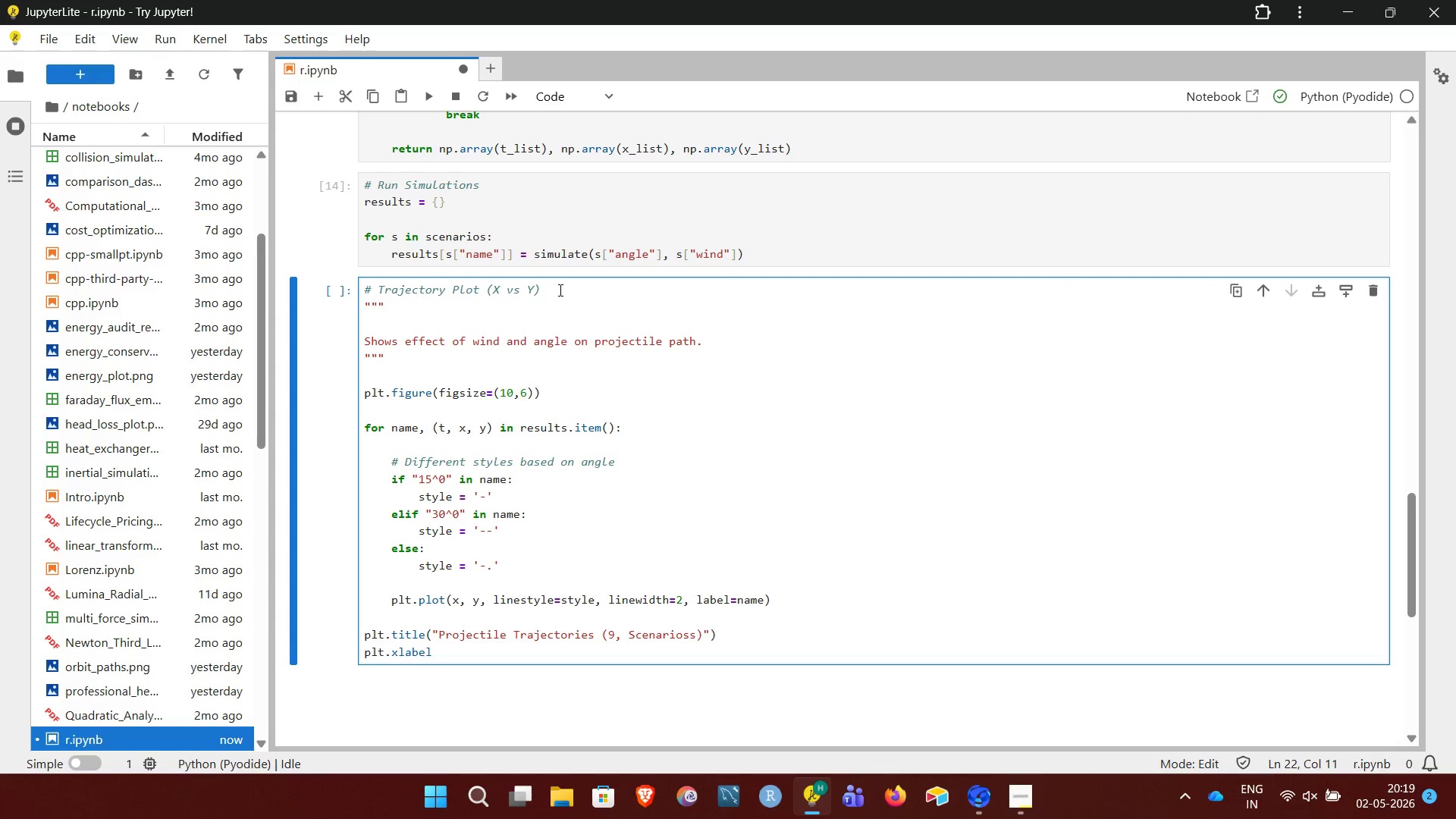 
type(("Horizontal Distance (m)"))
key(NumpadEnter)
type(ply)
key(Backspace)
type(t.ylabr)
key(Backspace)
type(el("Hie)
key(Backspace)
key(Backspace)
type(eigth)
 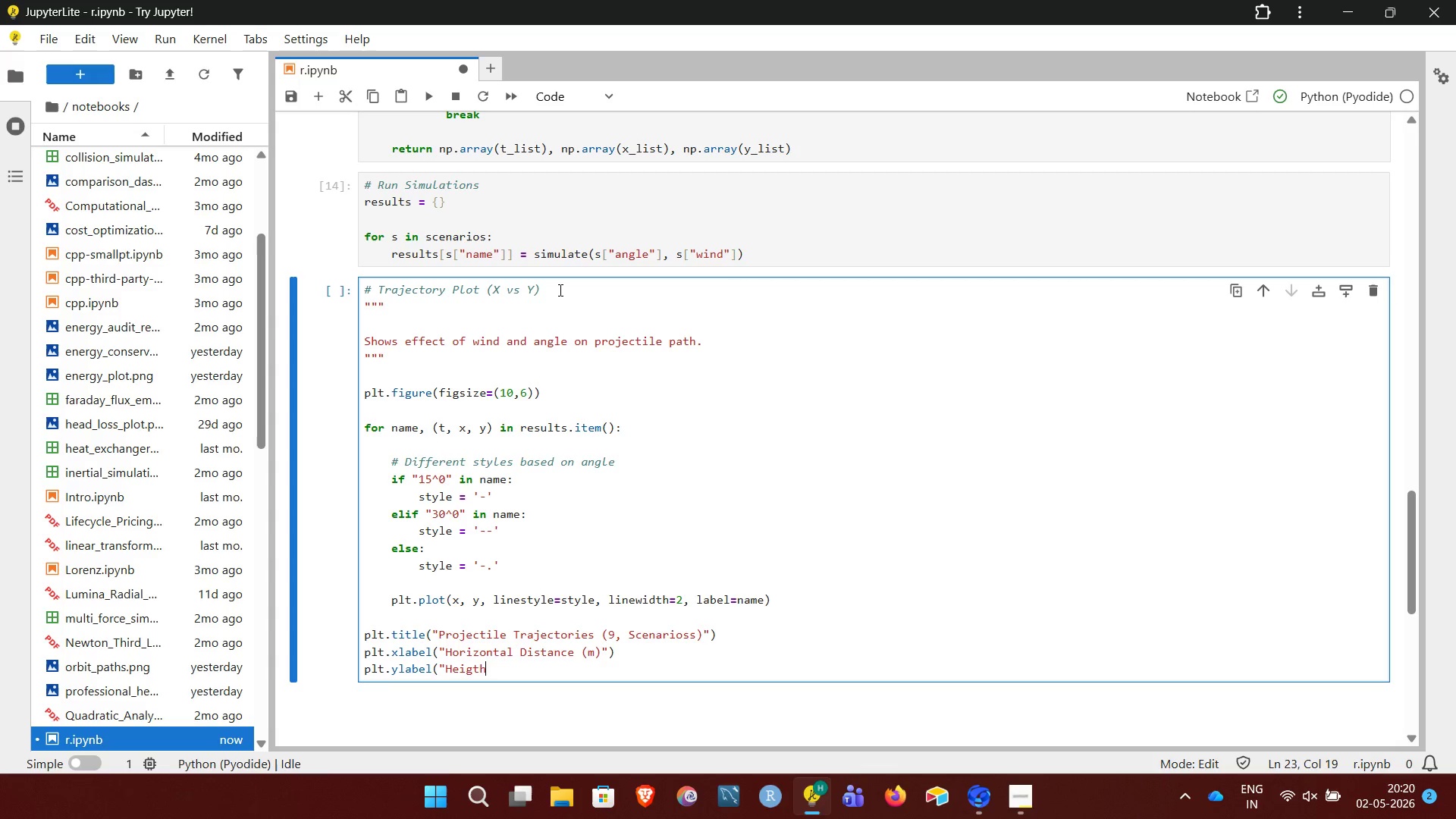 
wait(20.33)
 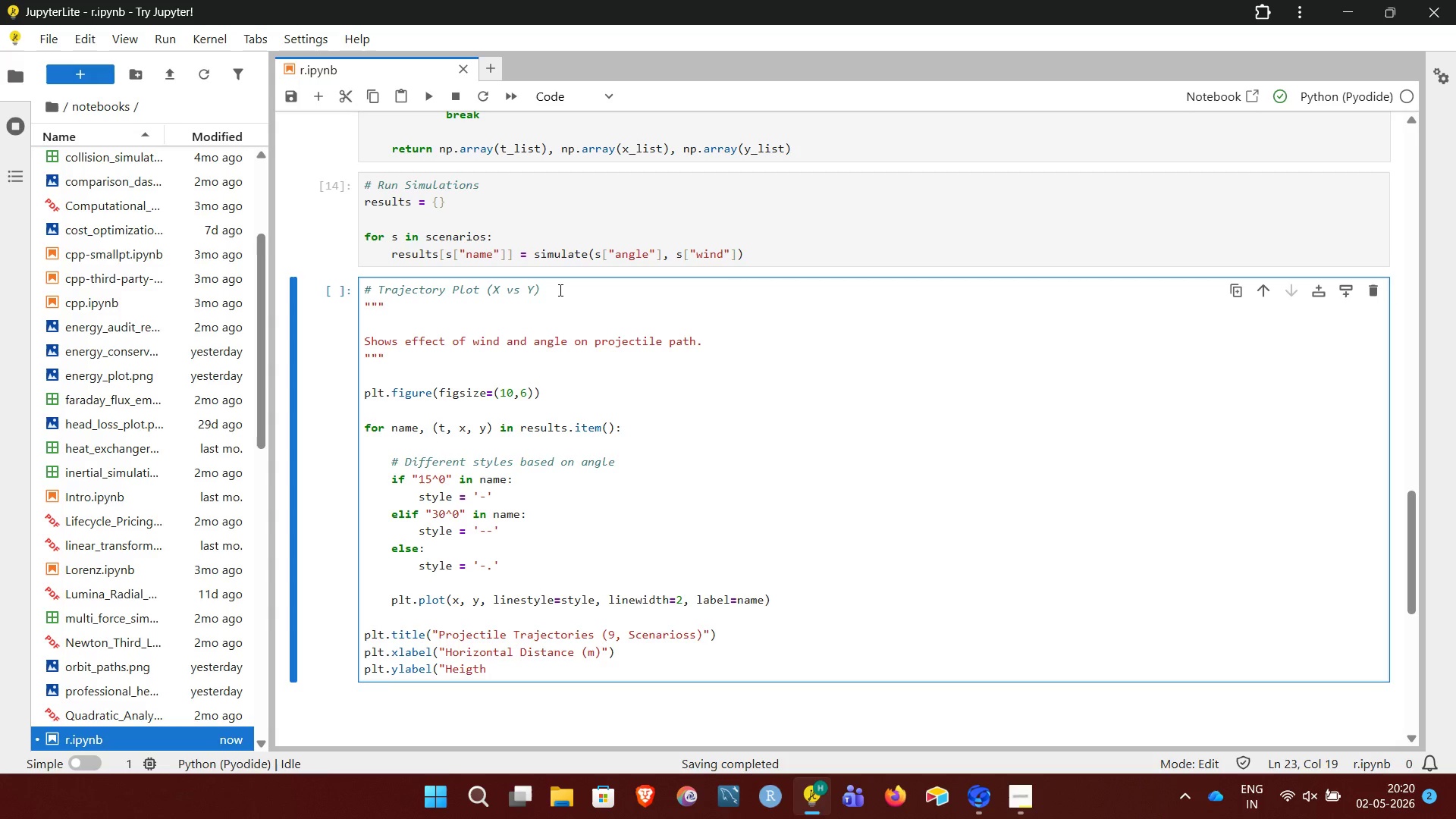 
left_click([1055, 799])
 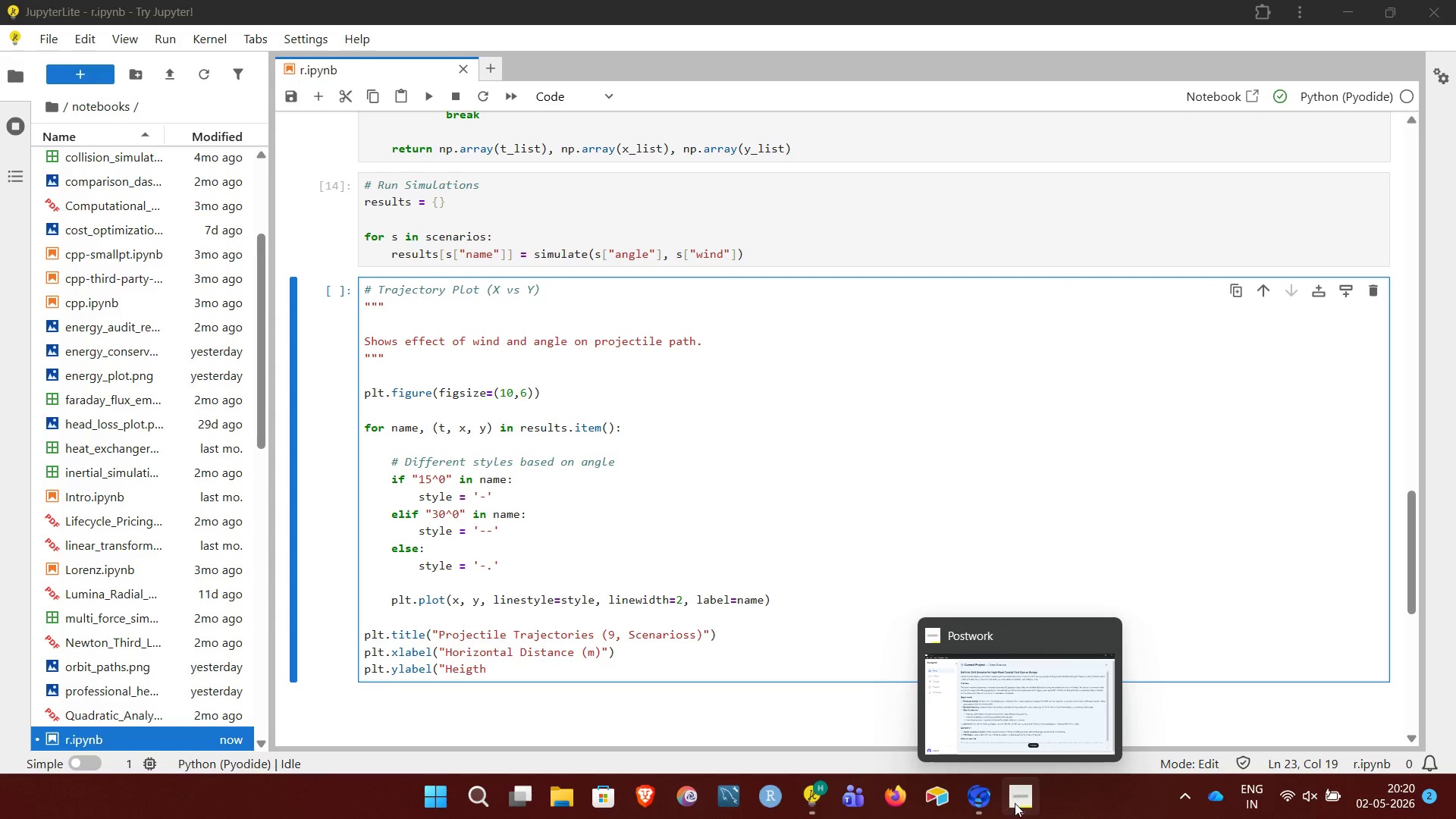 
left_click([1018, 803])
 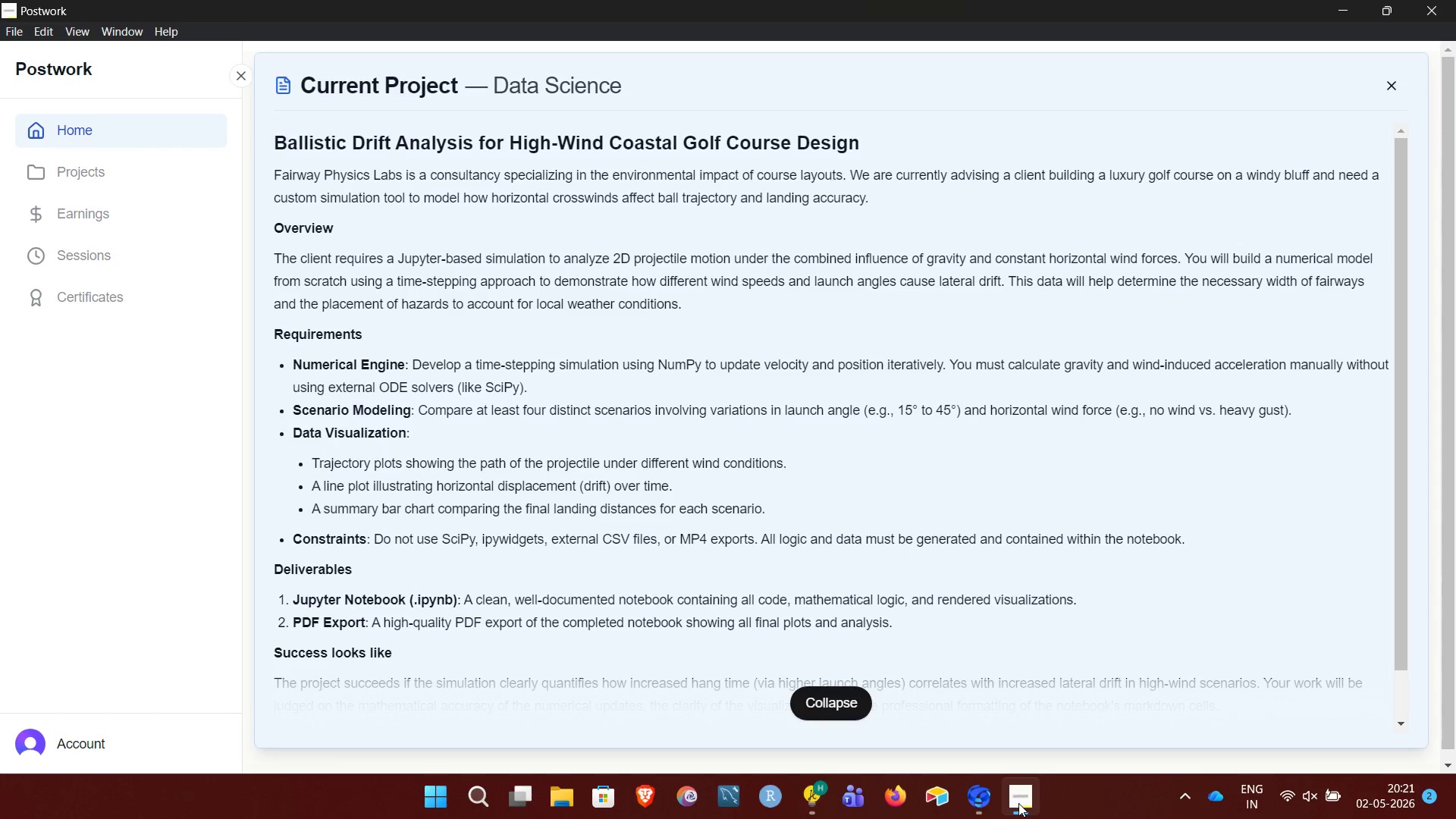 
wait(15.31)
 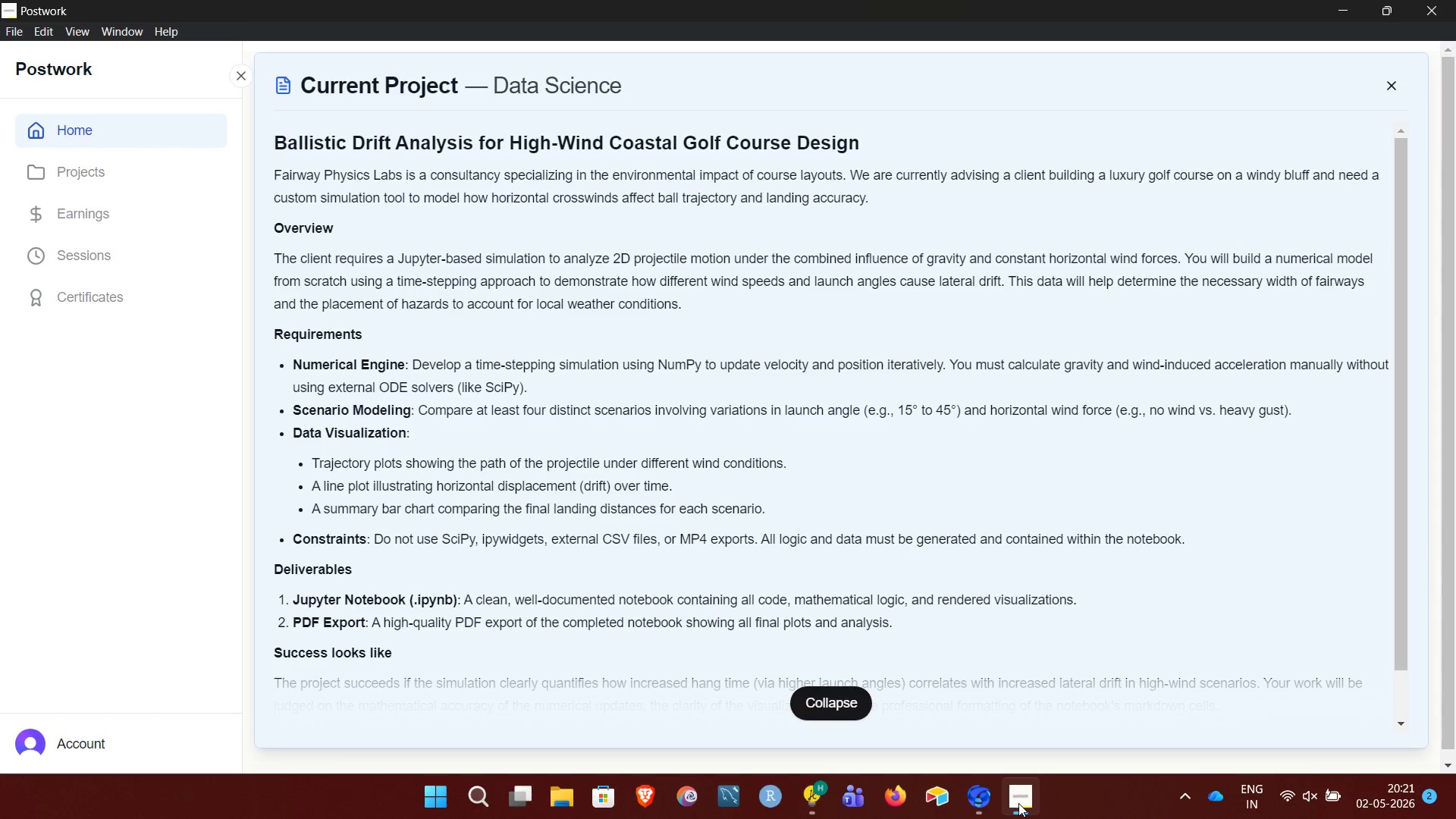 
left_click([808, 806])
 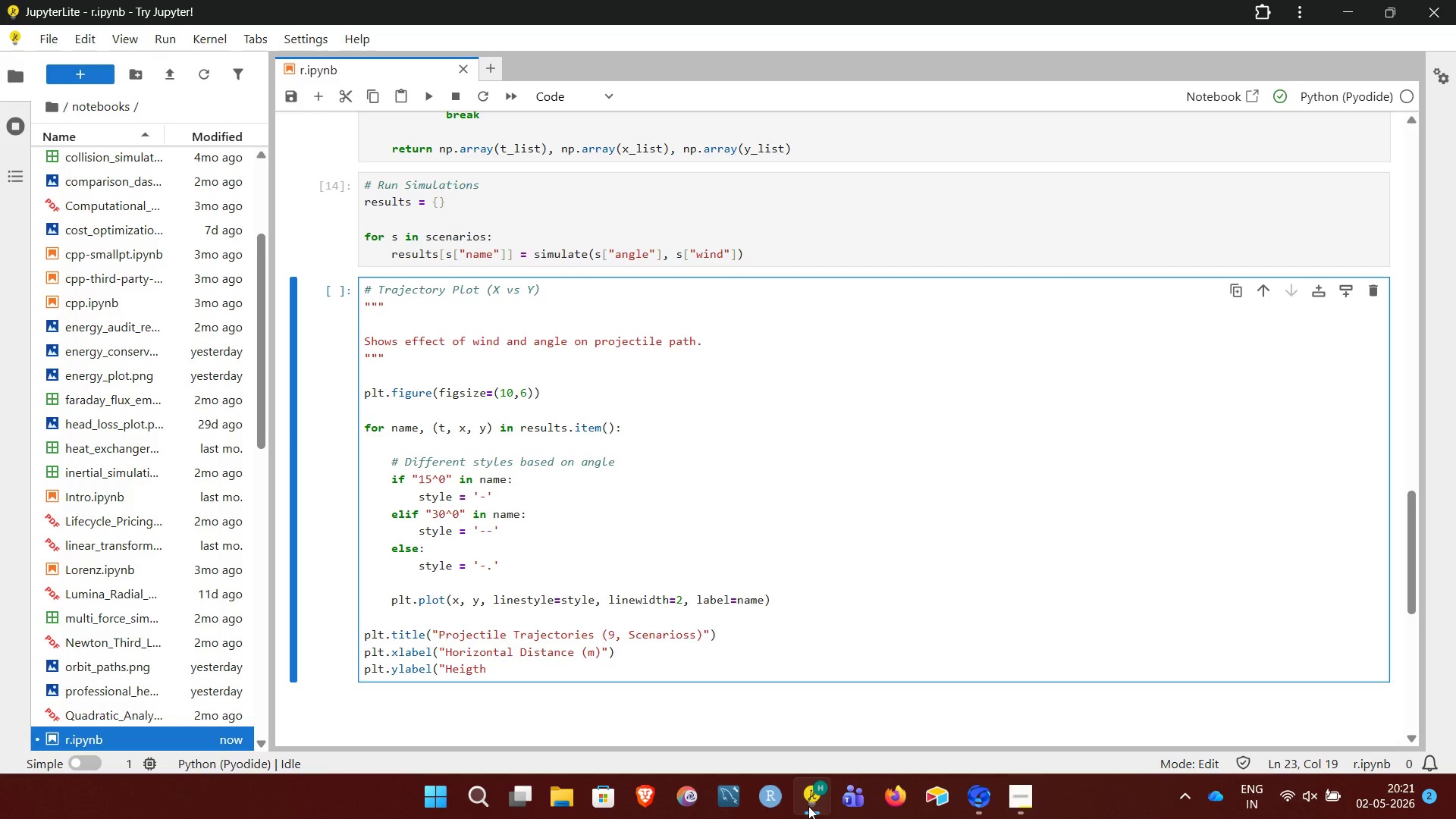 
type( (m)"))
key(NumpadEnter)
type(plt.legend(ncol=2, fontsize=8))
key(NumpadEnter)
type(plt.grid(alpha=0.3))
key(NumpadEnter)
key(NumpadEnter)
type(plt.tight_Layout)
 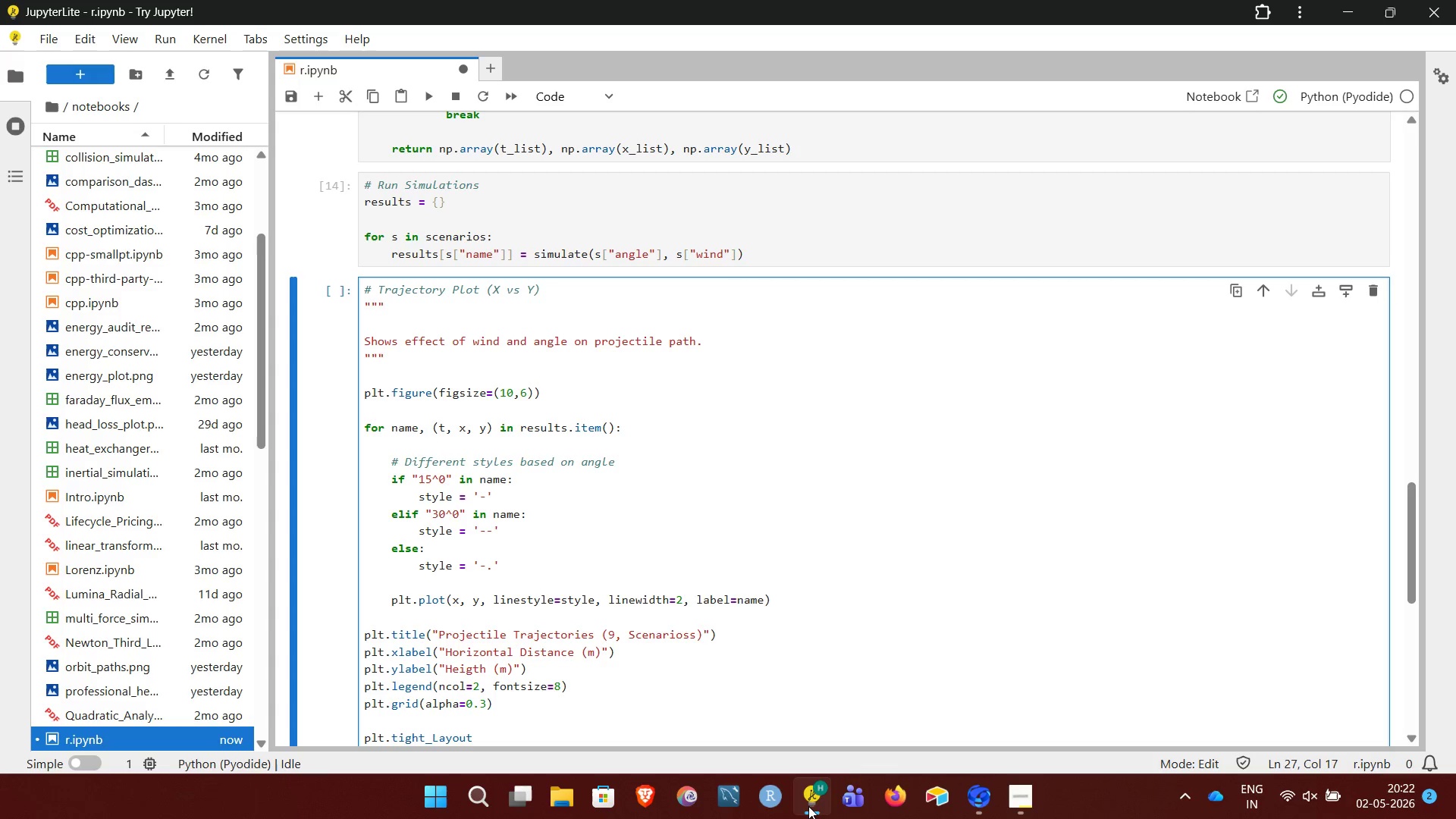 